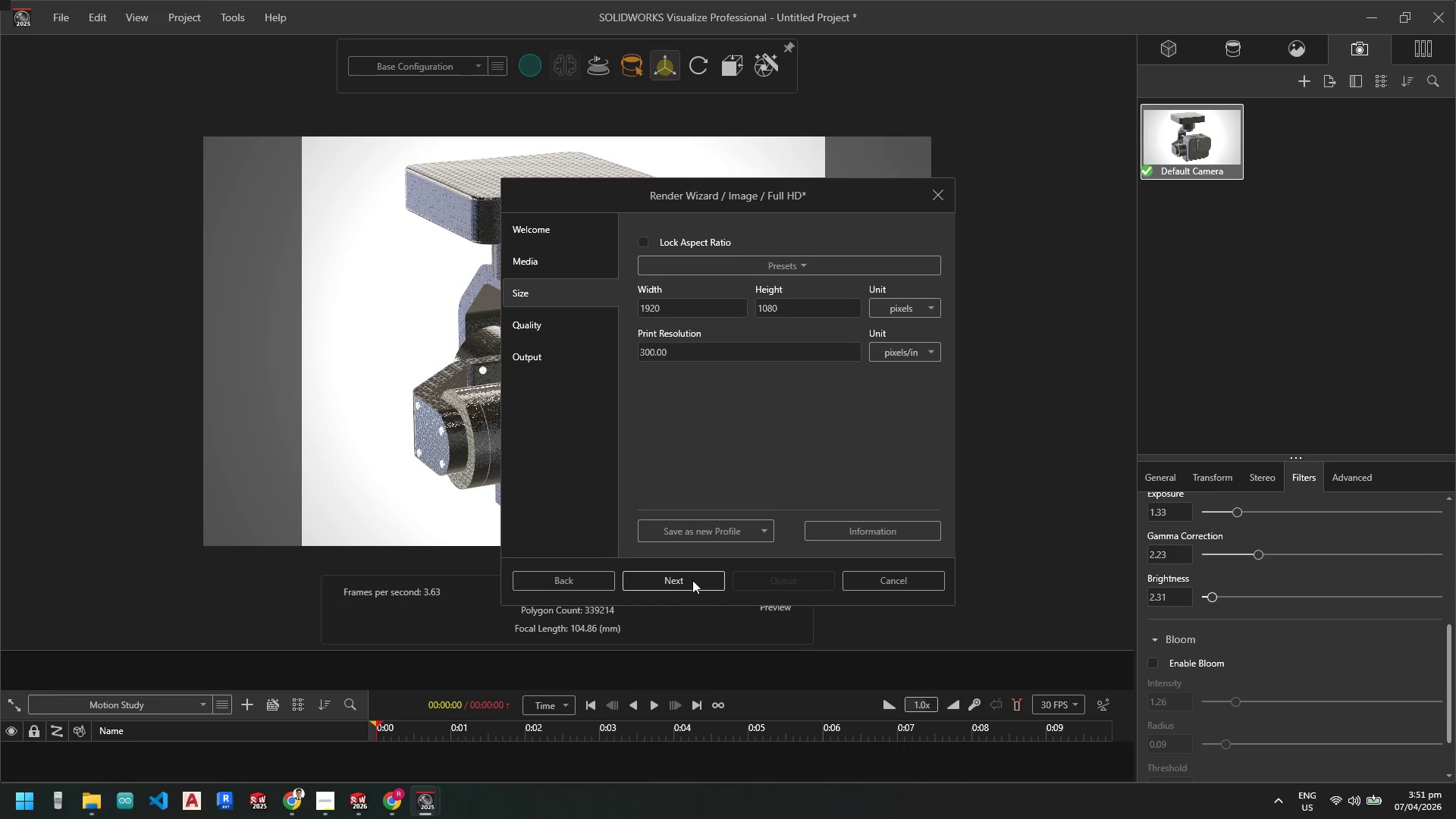 
double_click([692, 580])
 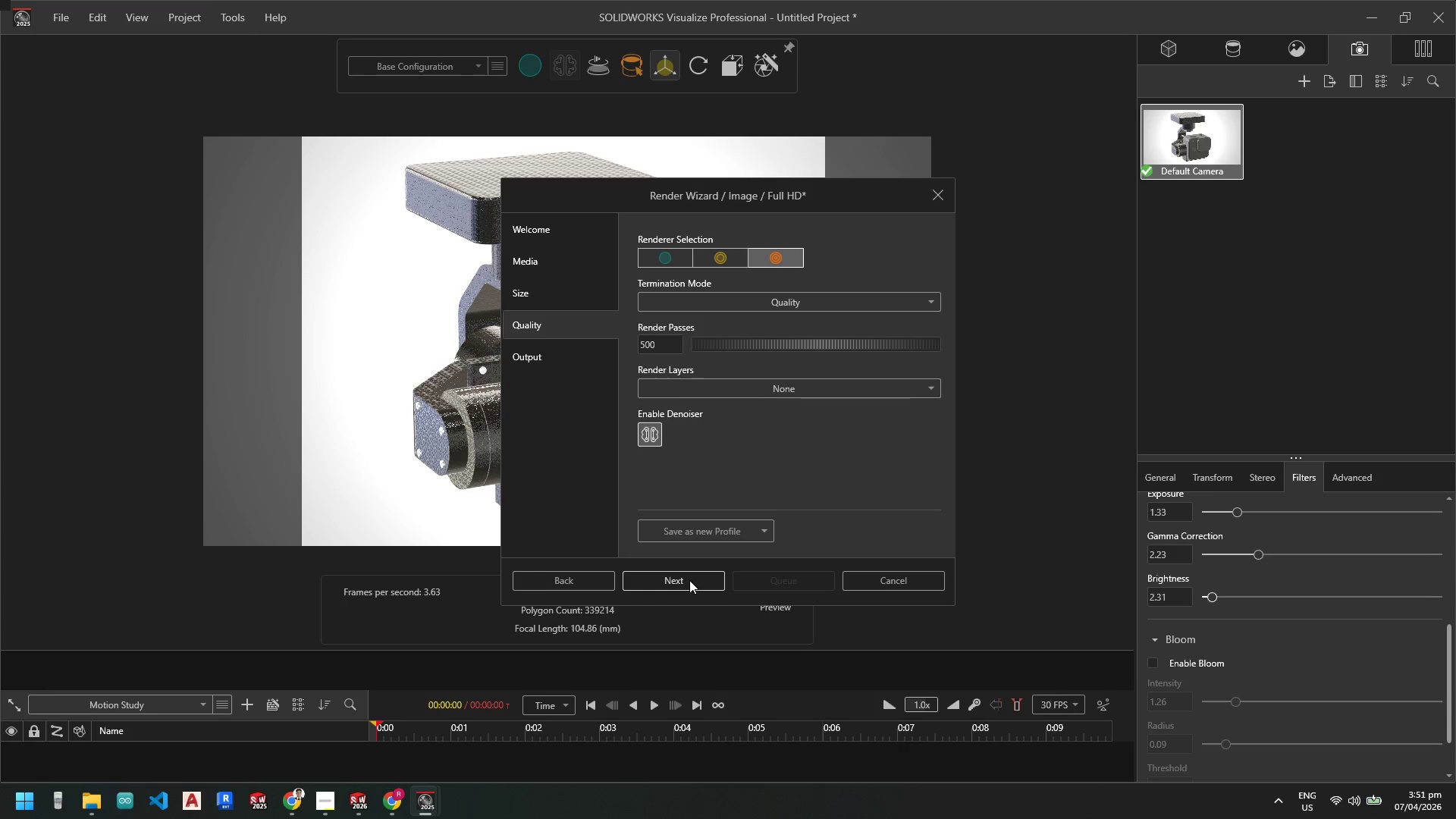 
left_click([689, 580])
 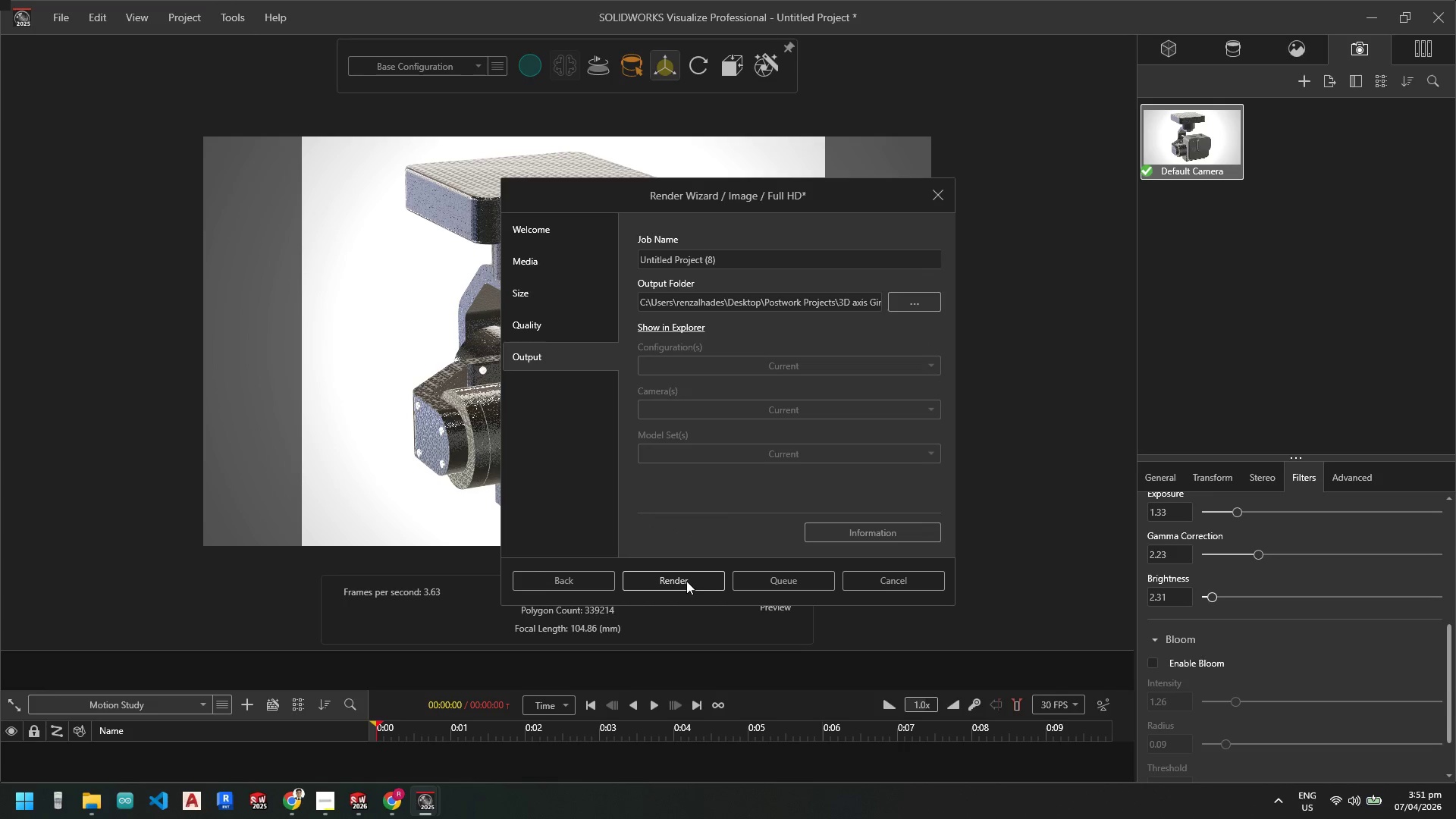 
left_click([686, 581])
 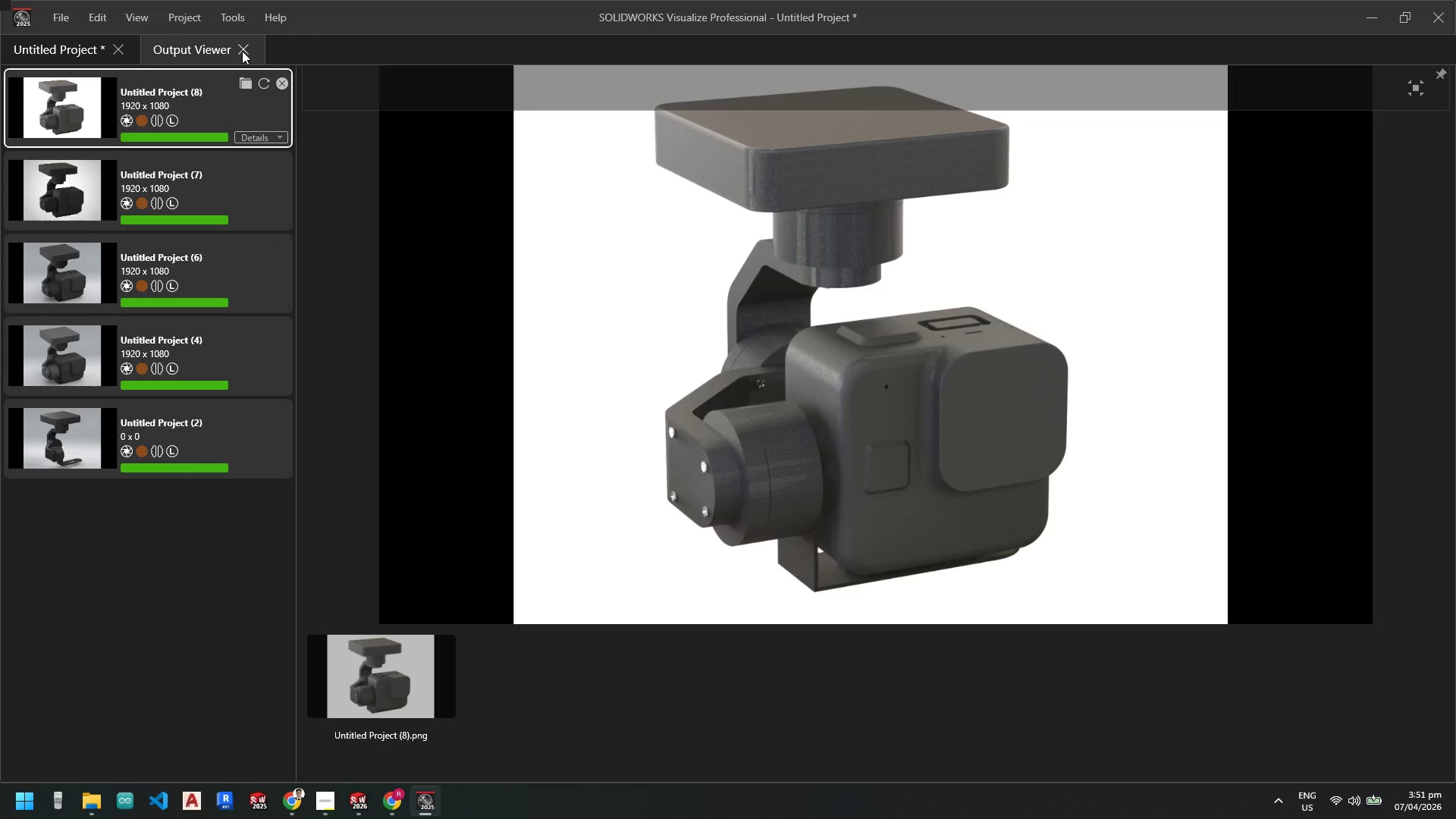 
wait(34.34)
 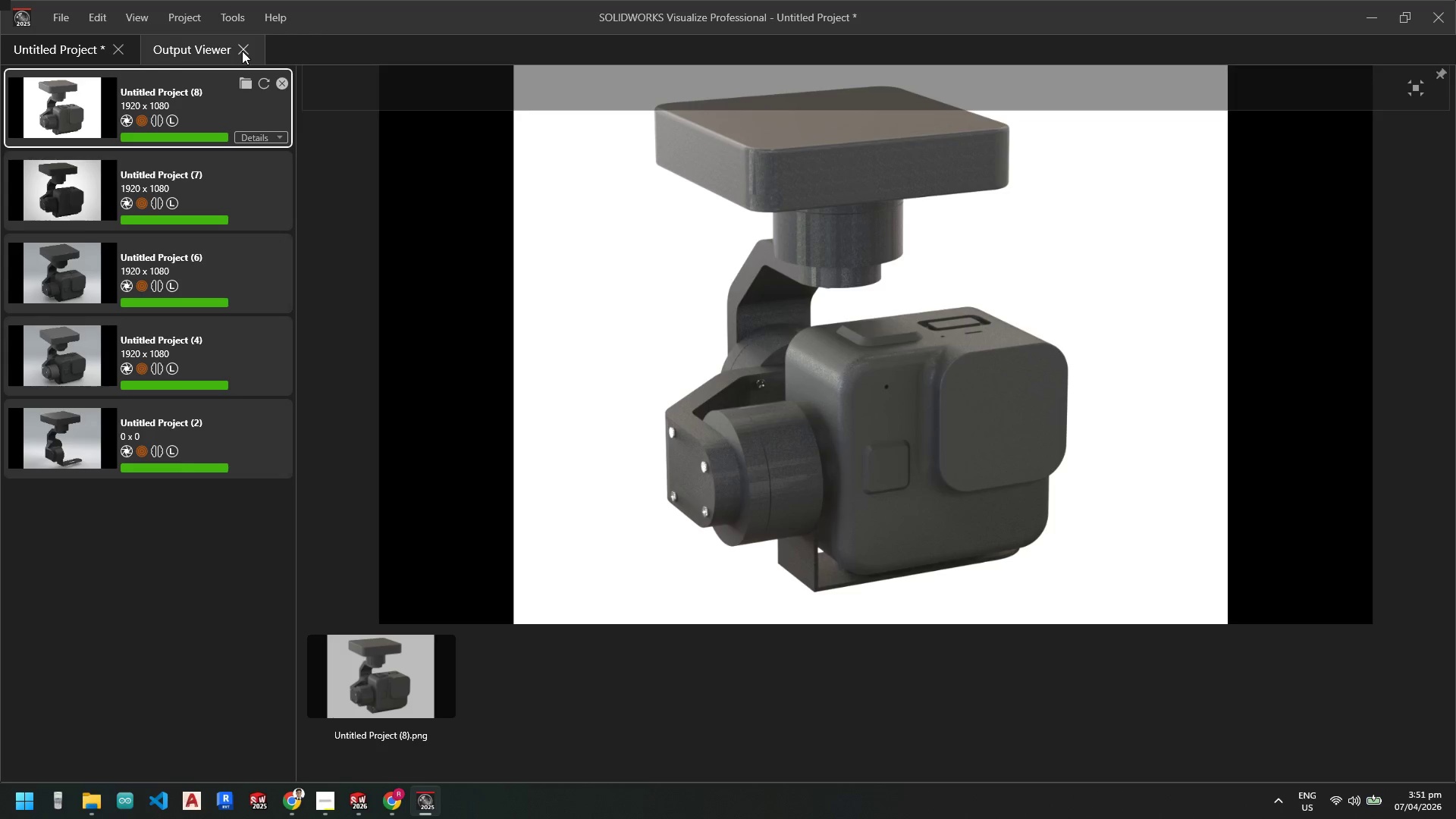 
left_click([242, 51])
 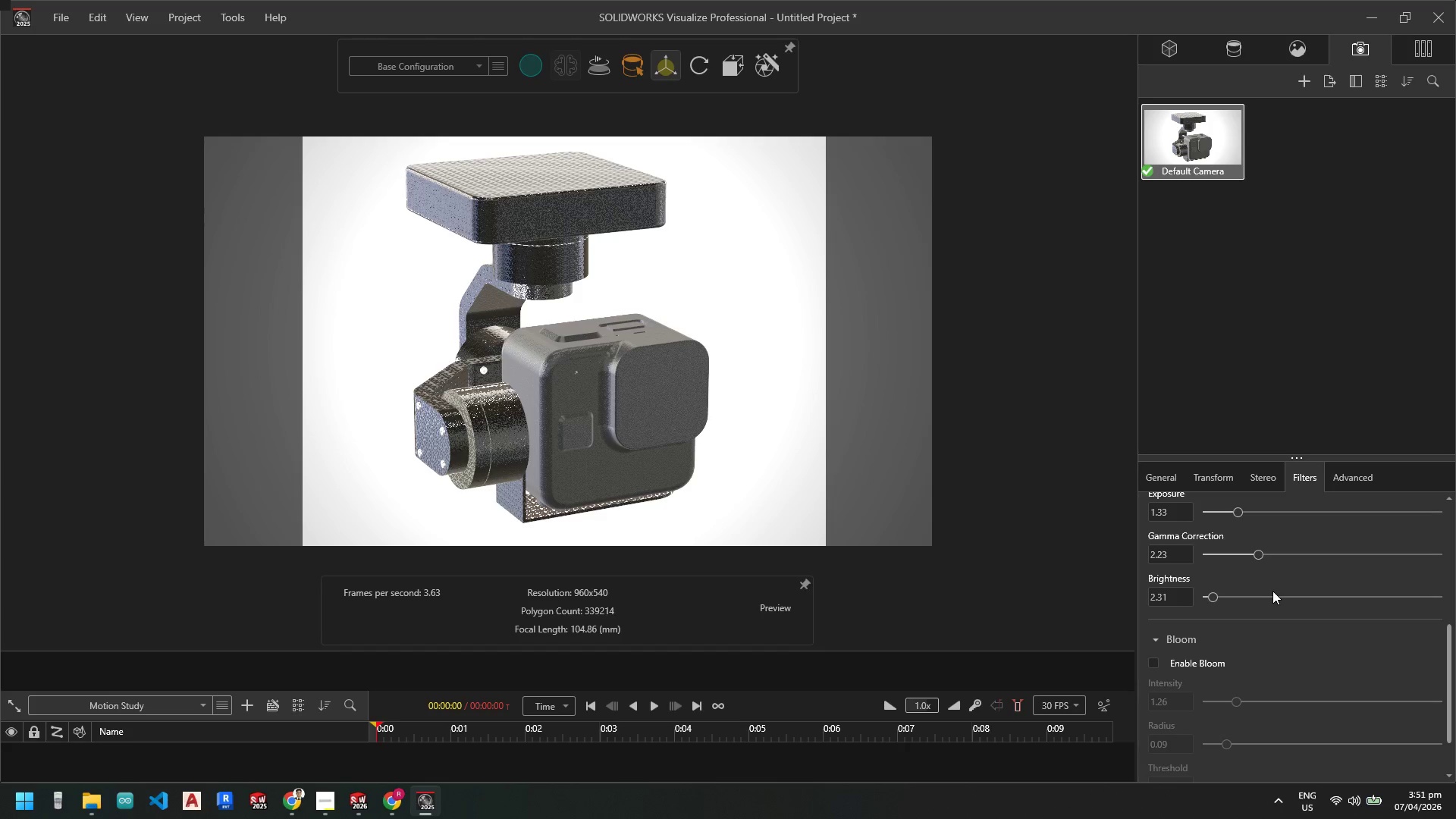 
left_click_drag(start_coordinate=[1260, 554], to_coordinate=[1244, 559])
 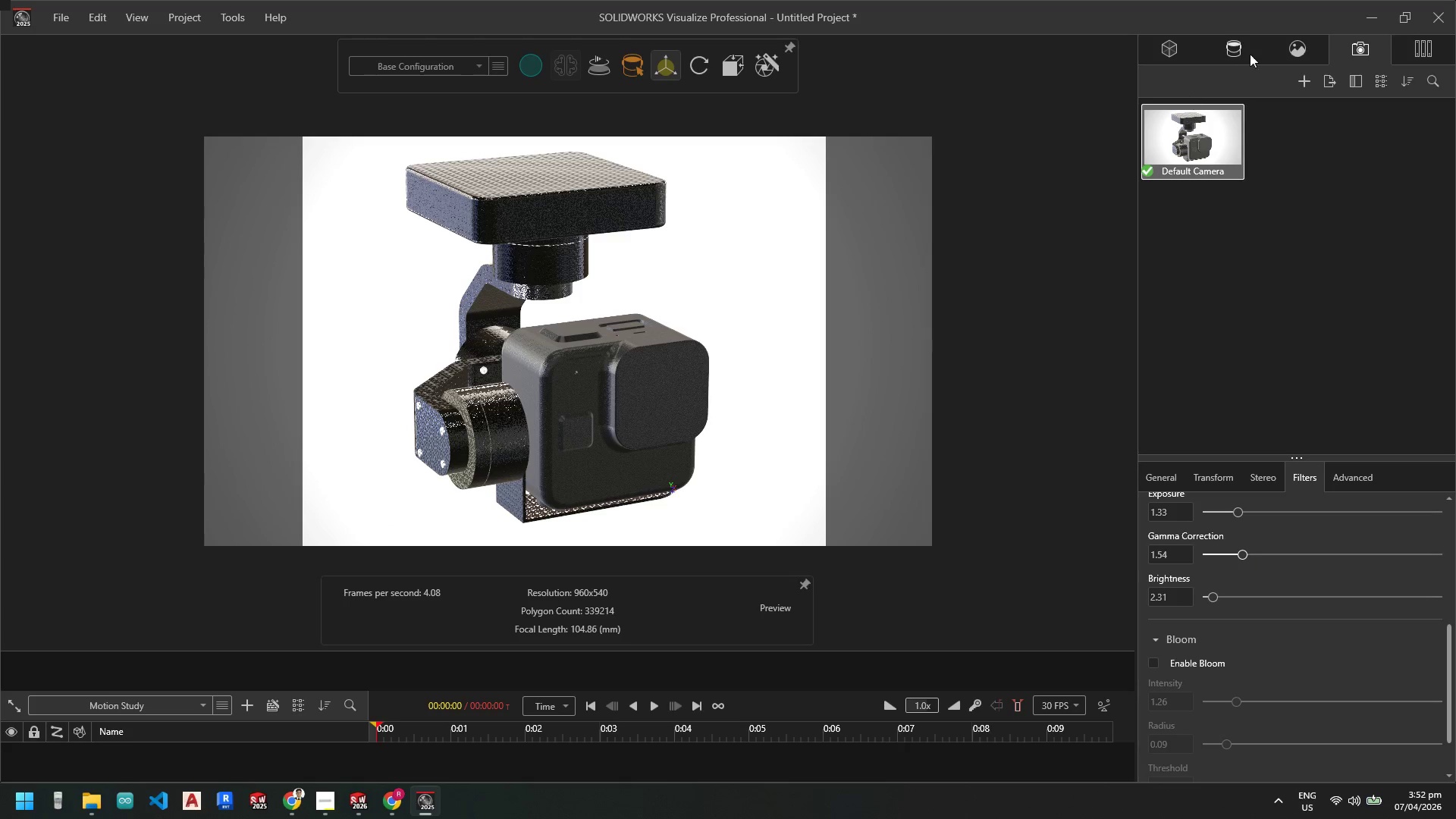 
left_click([1241, 50])
 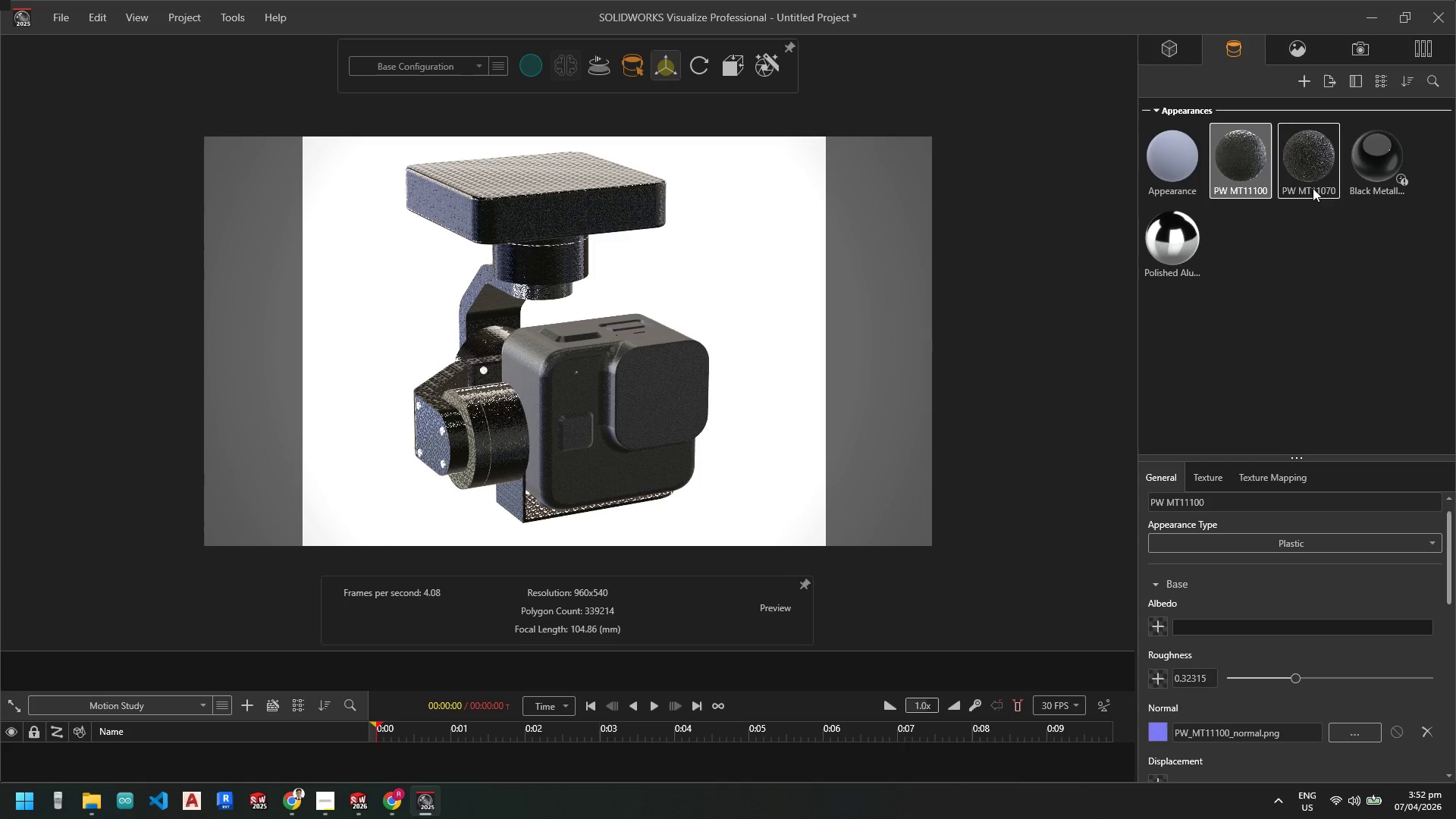 
left_click([1307, 164])
 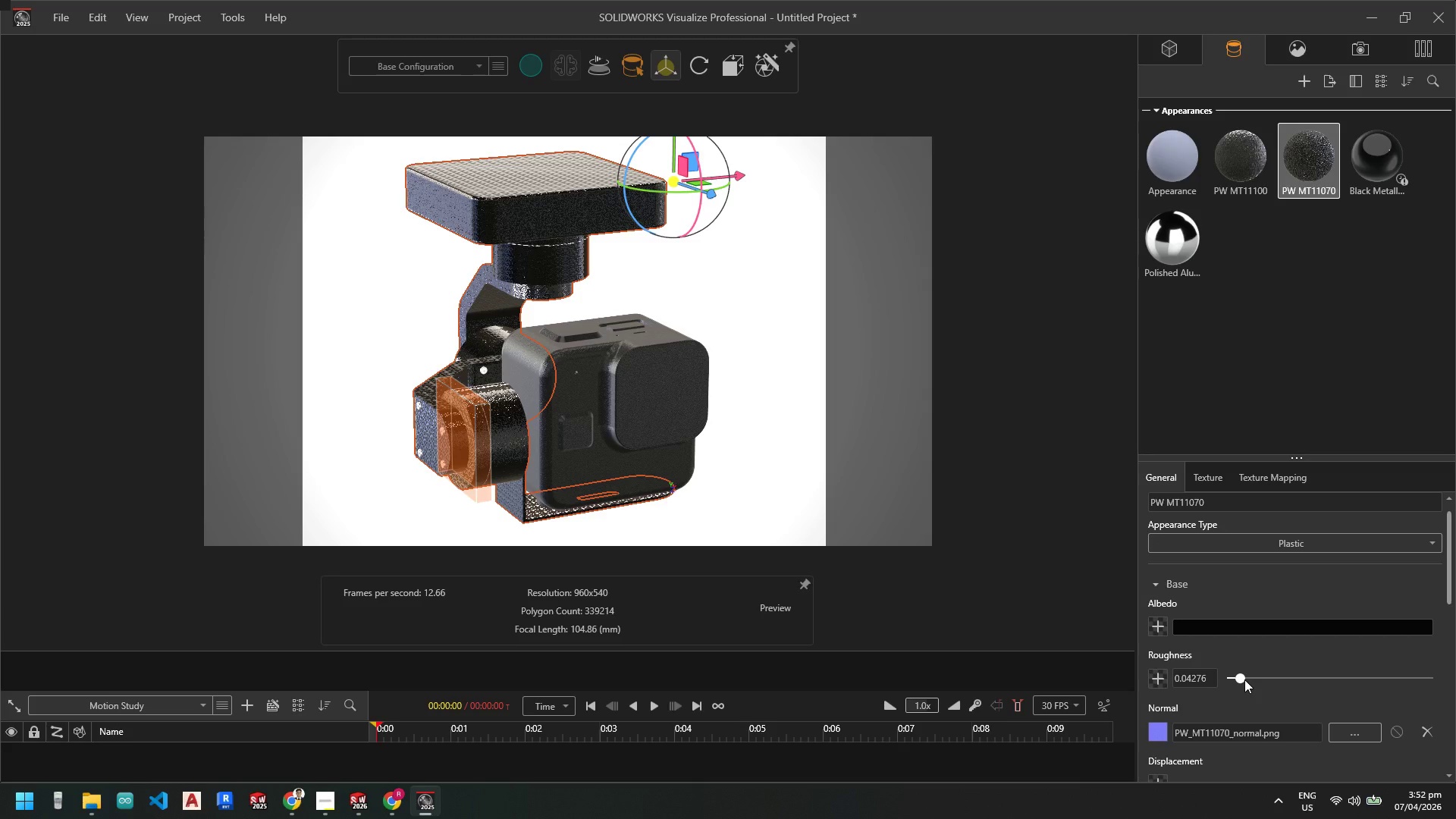 
wait(5.92)
 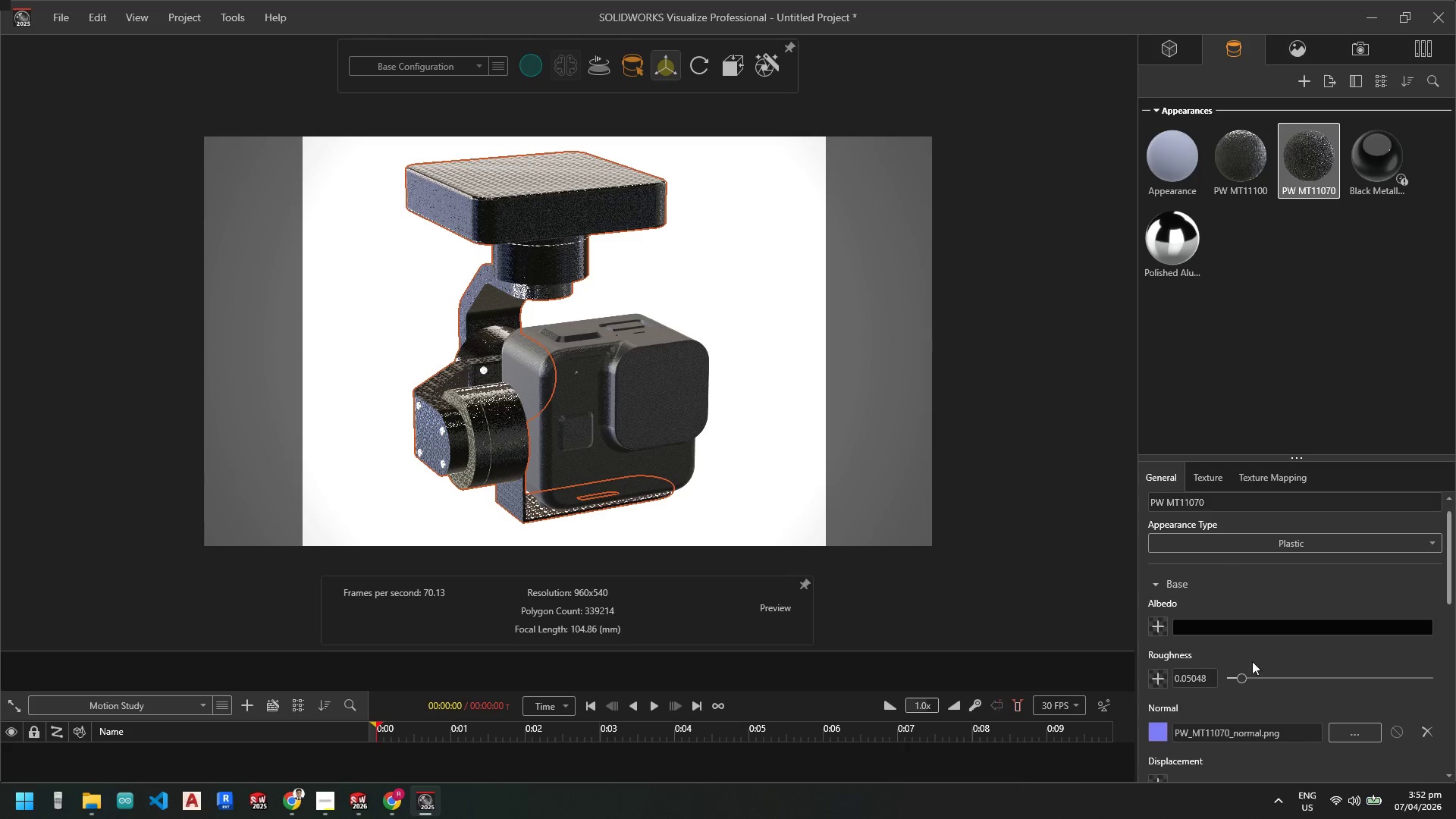 
scroll: coordinate [1261, 665], scroll_direction: down, amount: 2.0
 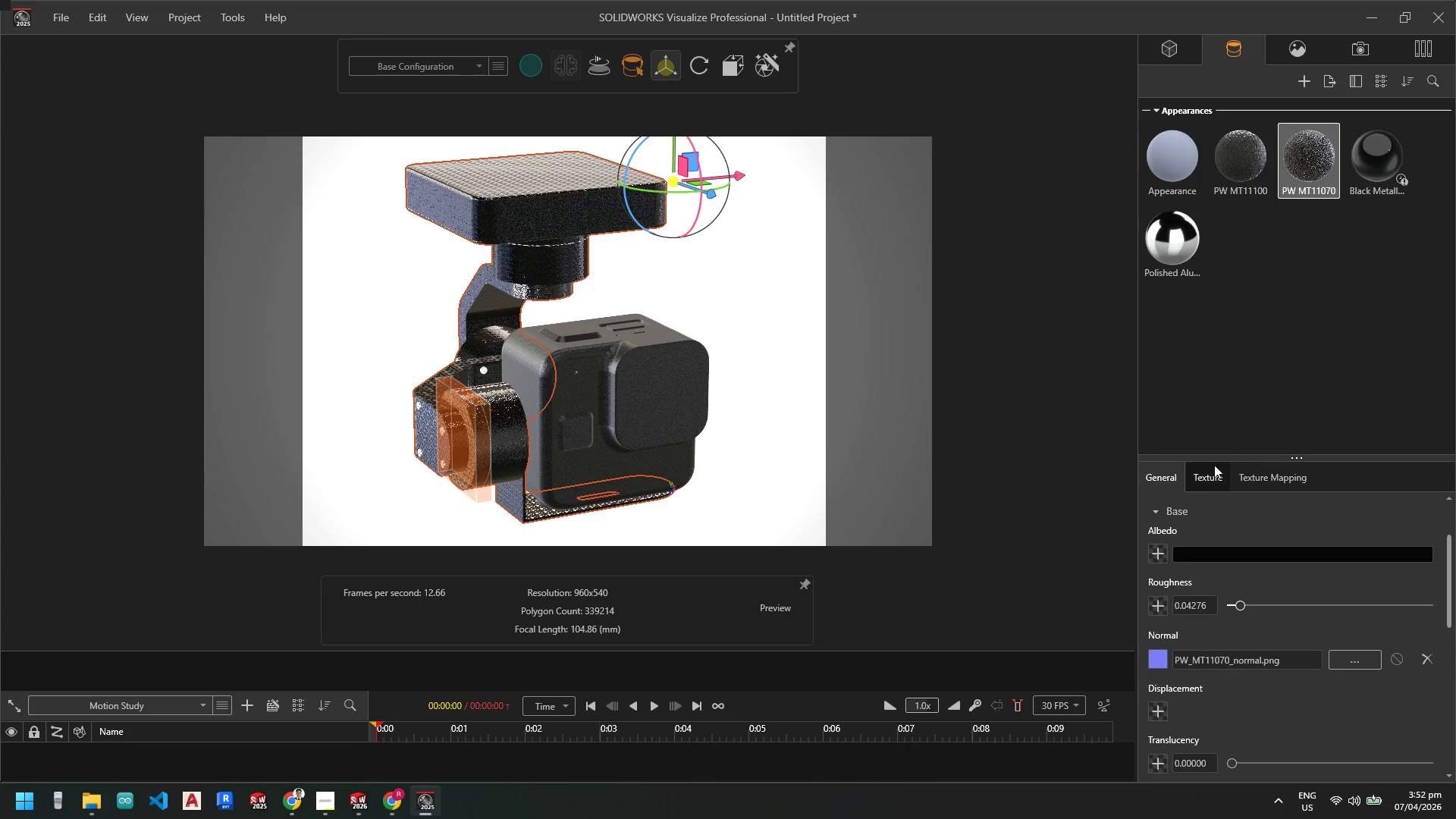 
left_click([1211, 476])
 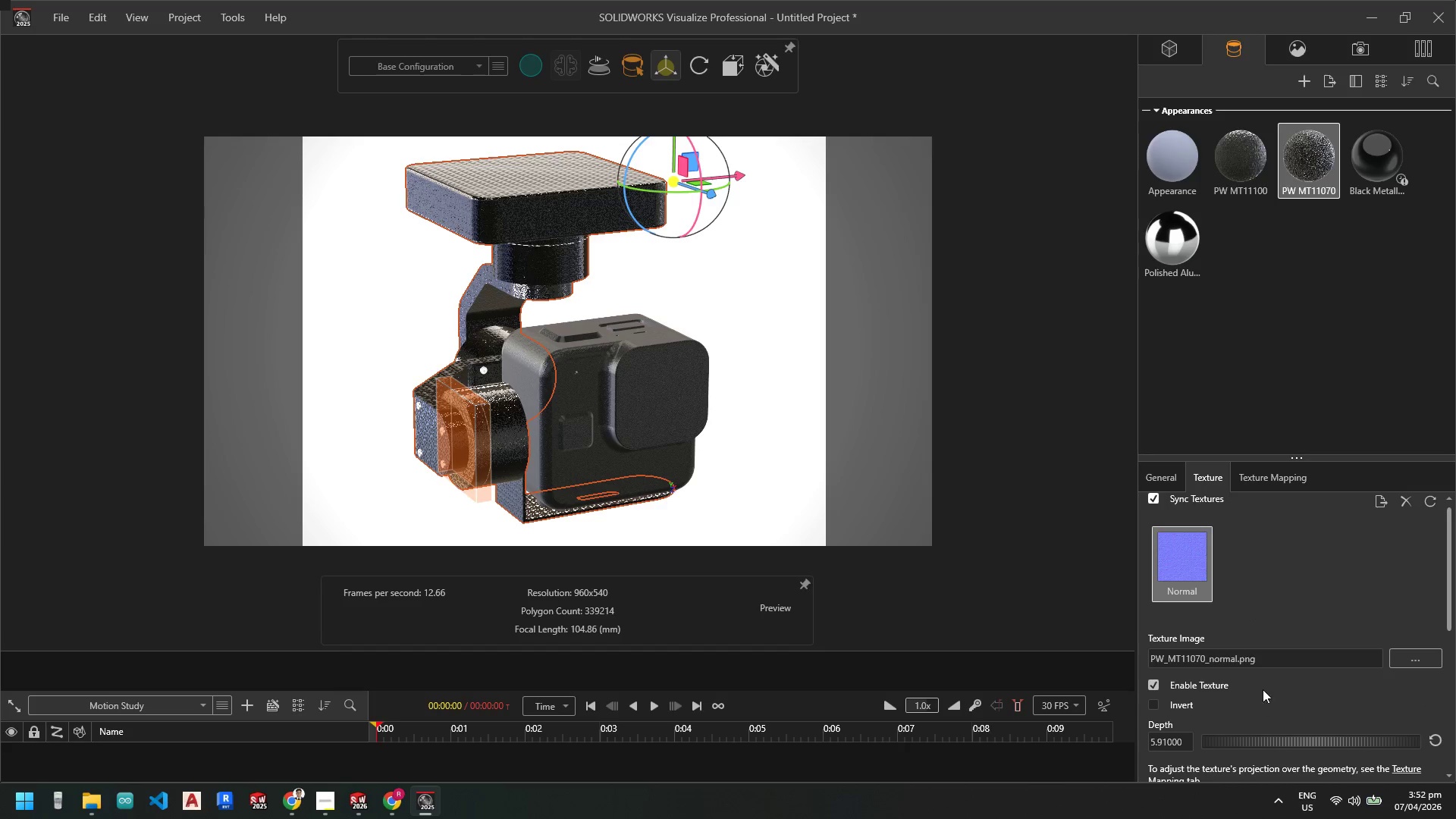 
scroll: coordinate [1235, 682], scroll_direction: down, amount: 9.0
 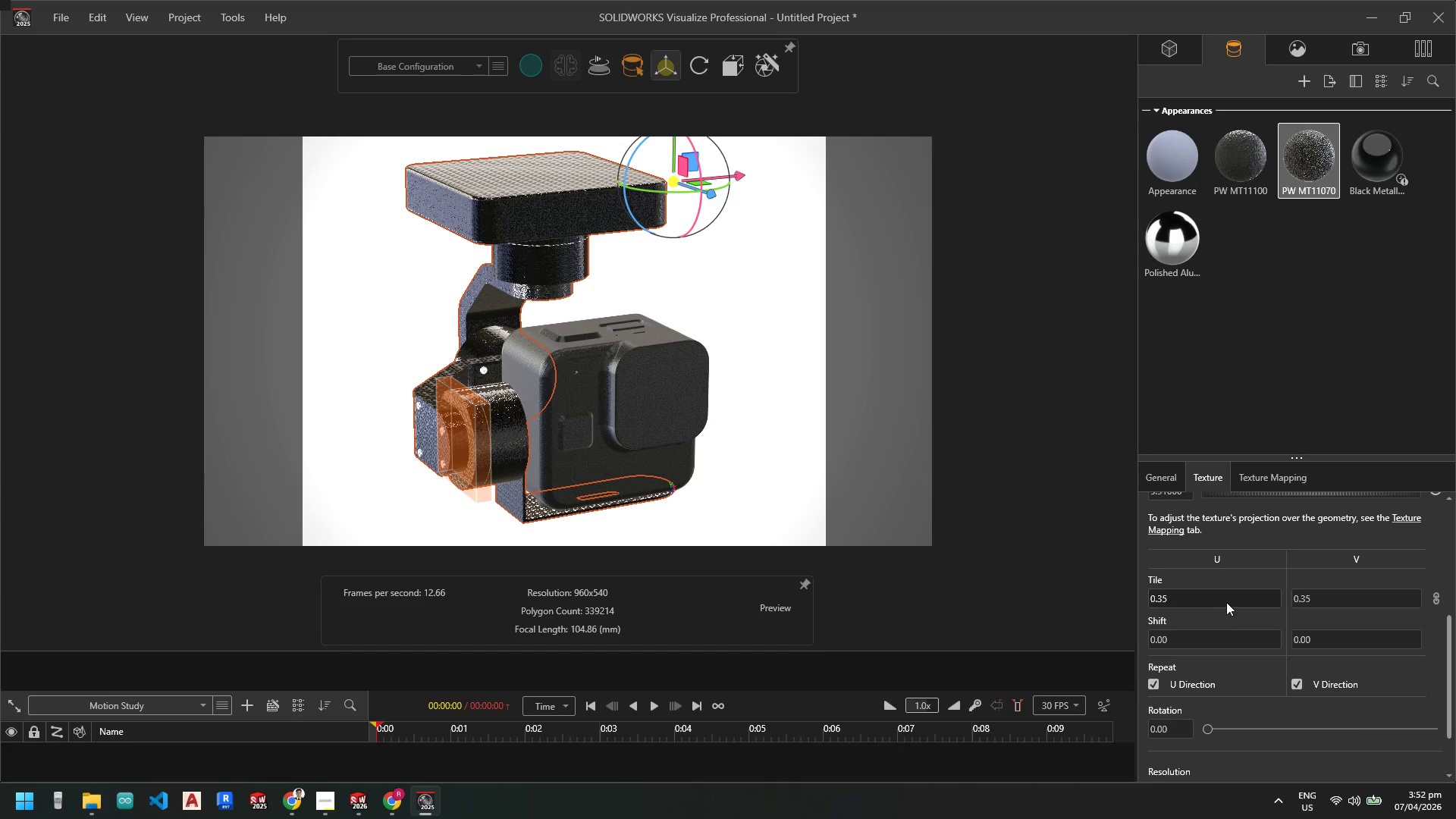 
left_click_drag(start_coordinate=[1226, 601], to_coordinate=[1235, 601])
 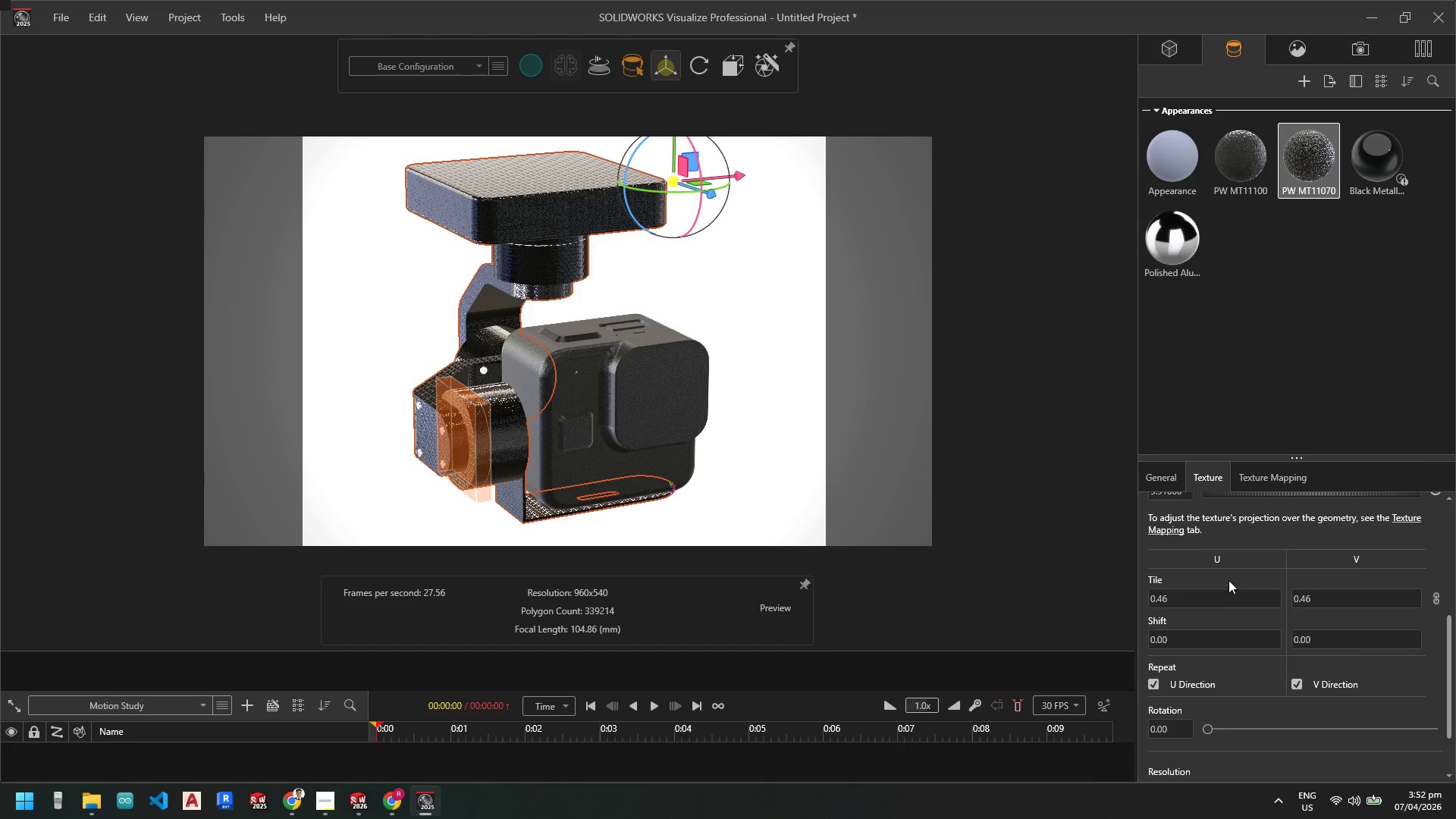 
scroll: coordinate [1228, 580], scroll_direction: up, amount: 2.0
 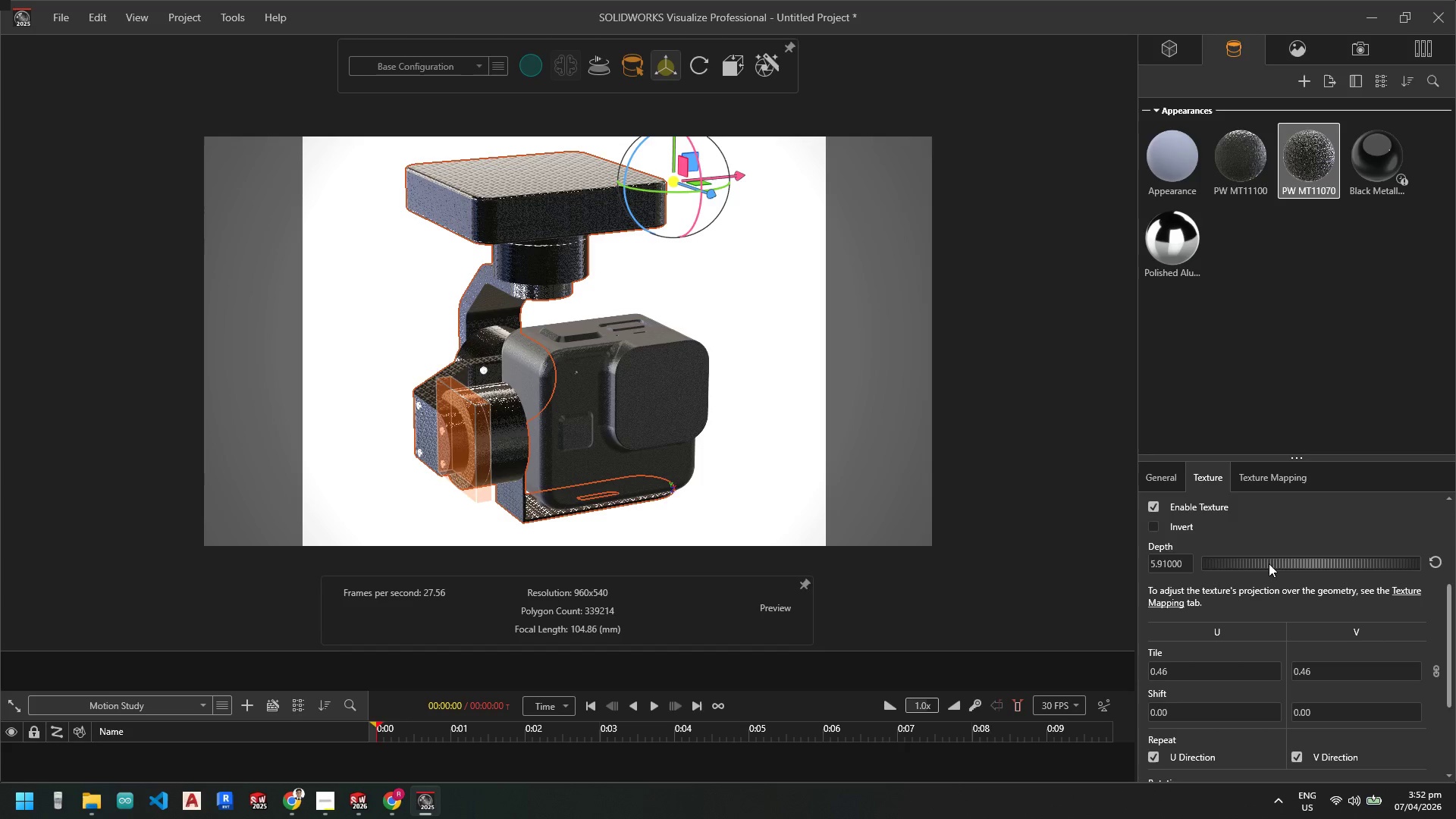 
left_click_drag(start_coordinate=[1282, 563], to_coordinate=[1225, 568])
 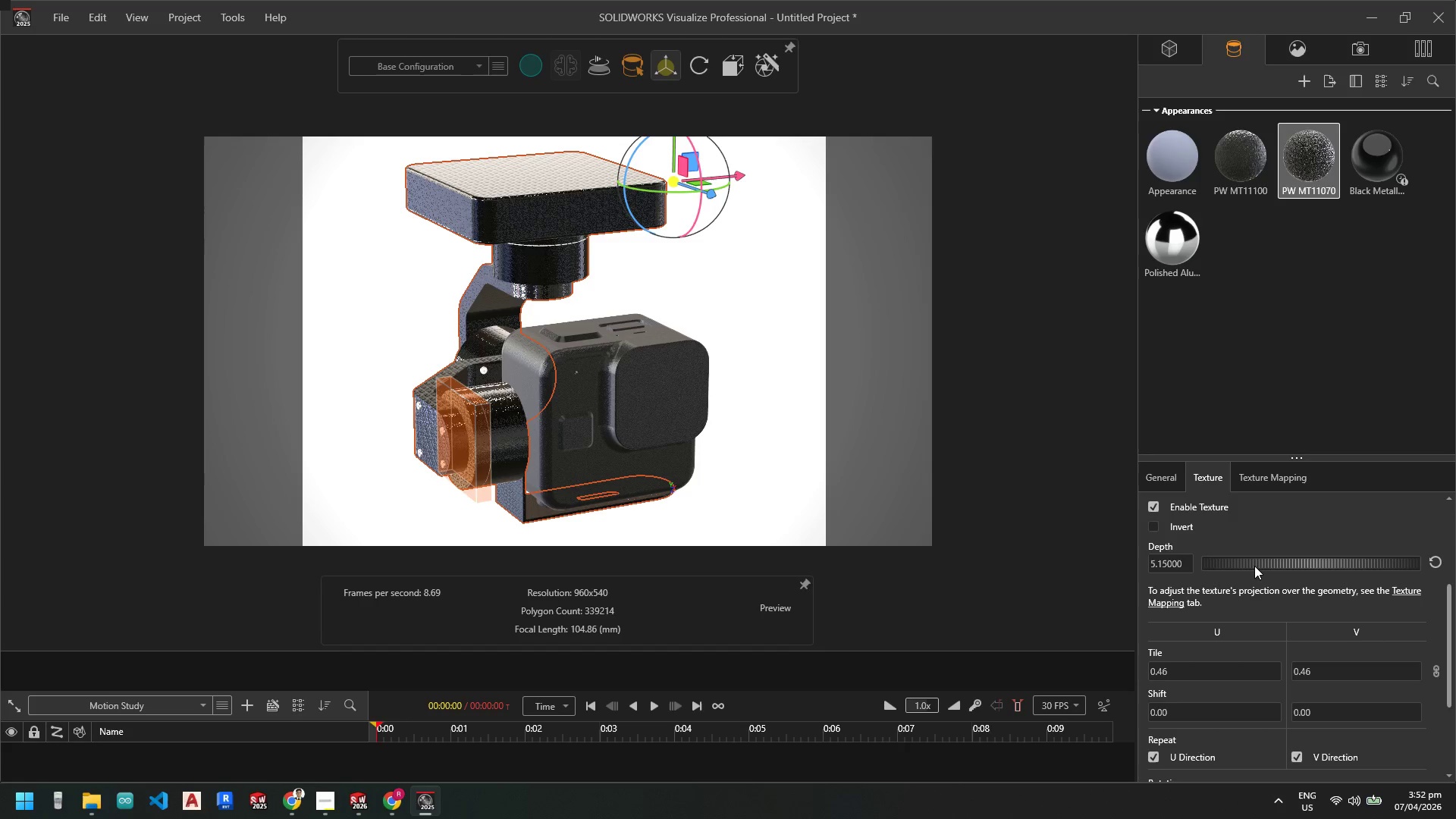 
left_click_drag(start_coordinate=[1256, 566], to_coordinate=[1306, 561])
 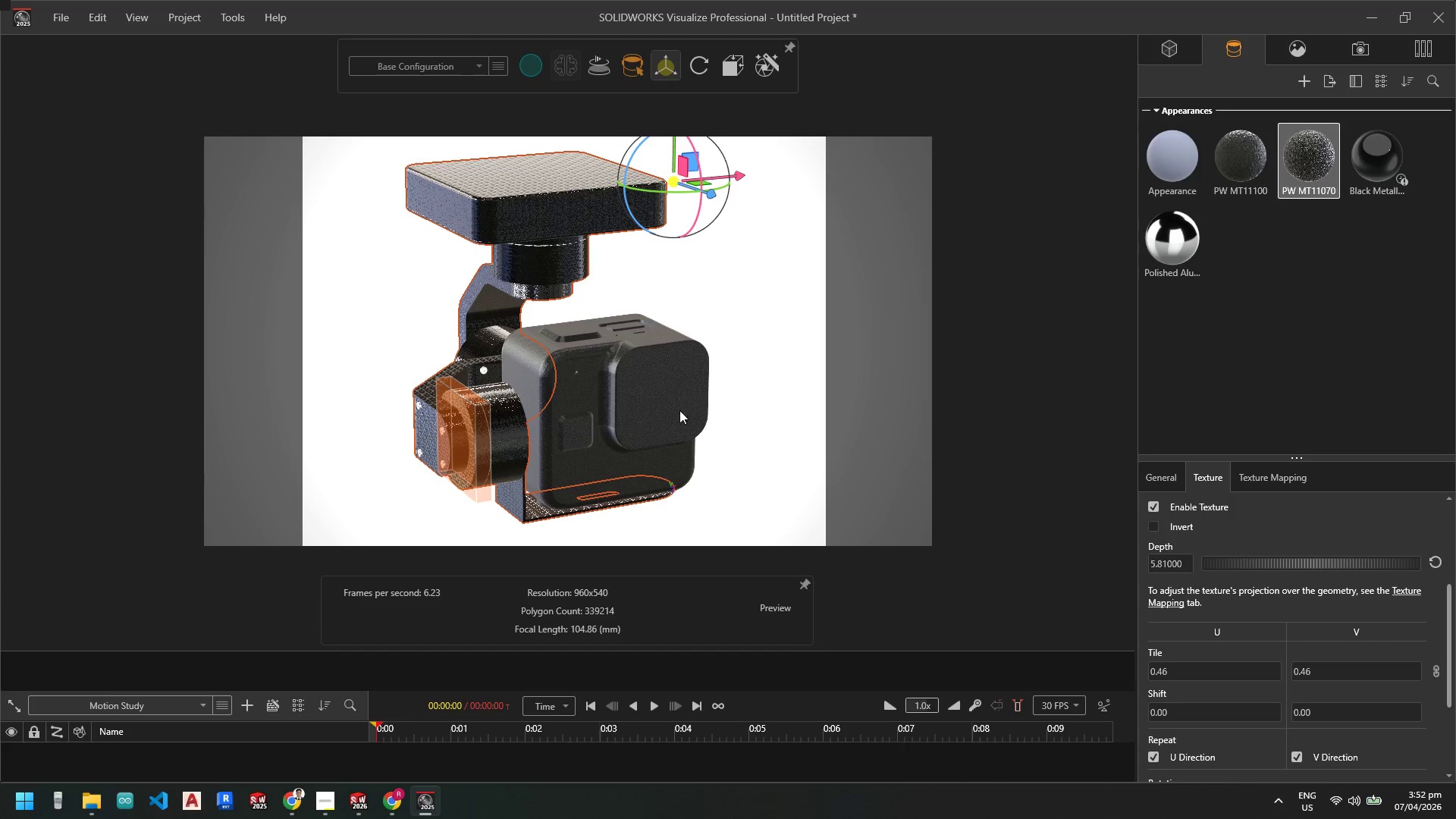 
left_click([669, 406])
 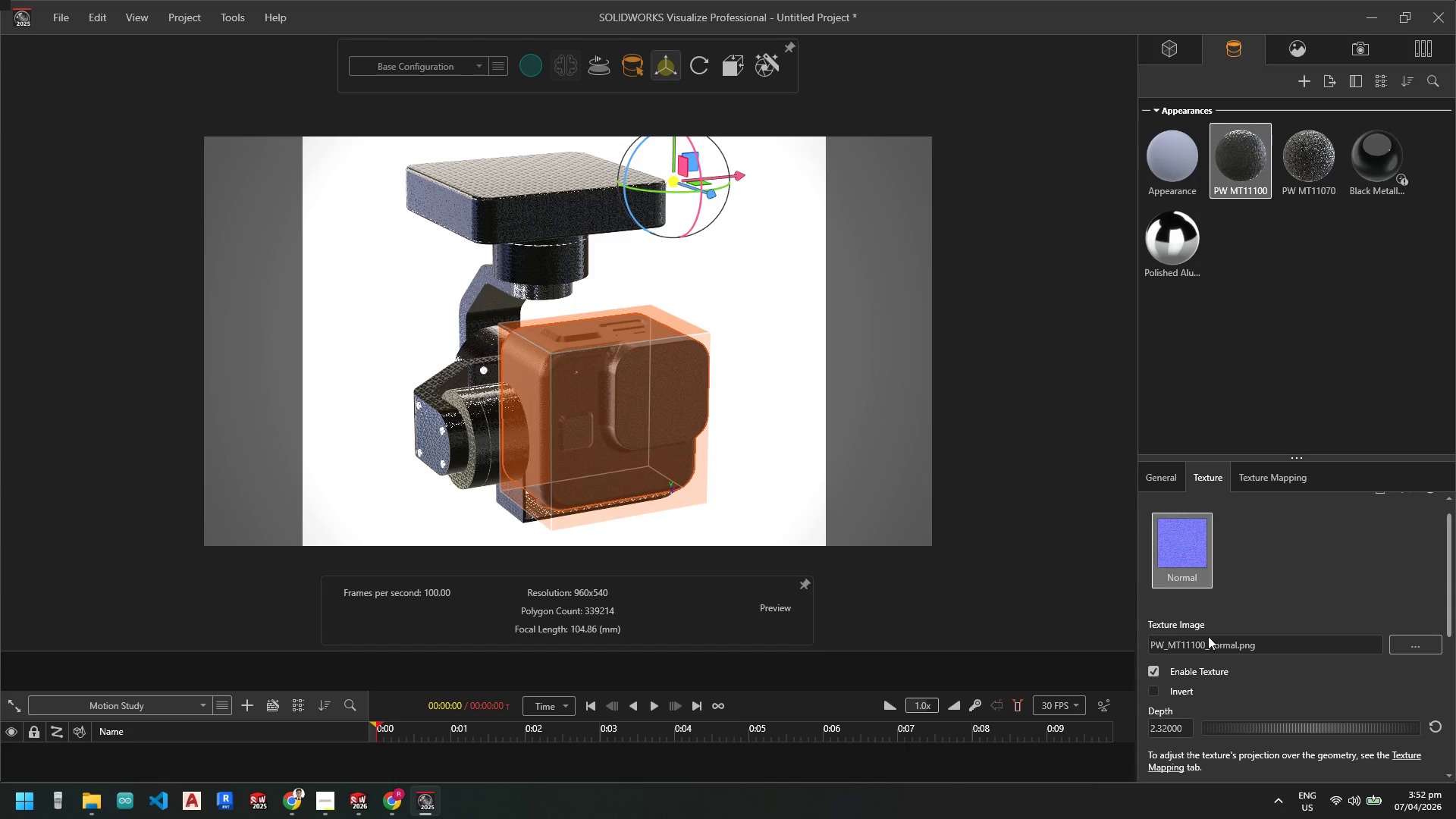 
scroll: coordinate [1276, 696], scroll_direction: down, amount: 3.0
 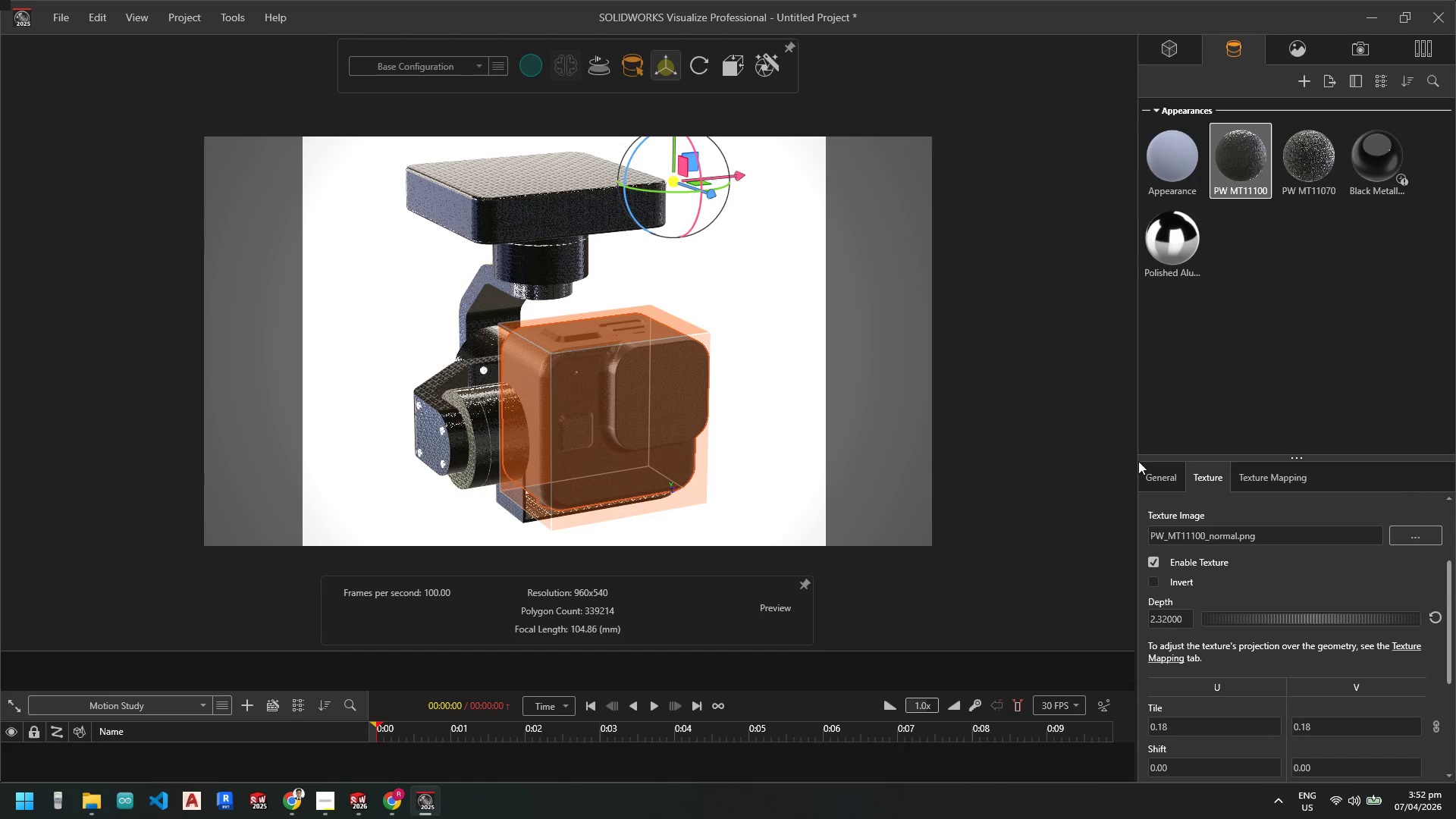 
left_click([1156, 471])
 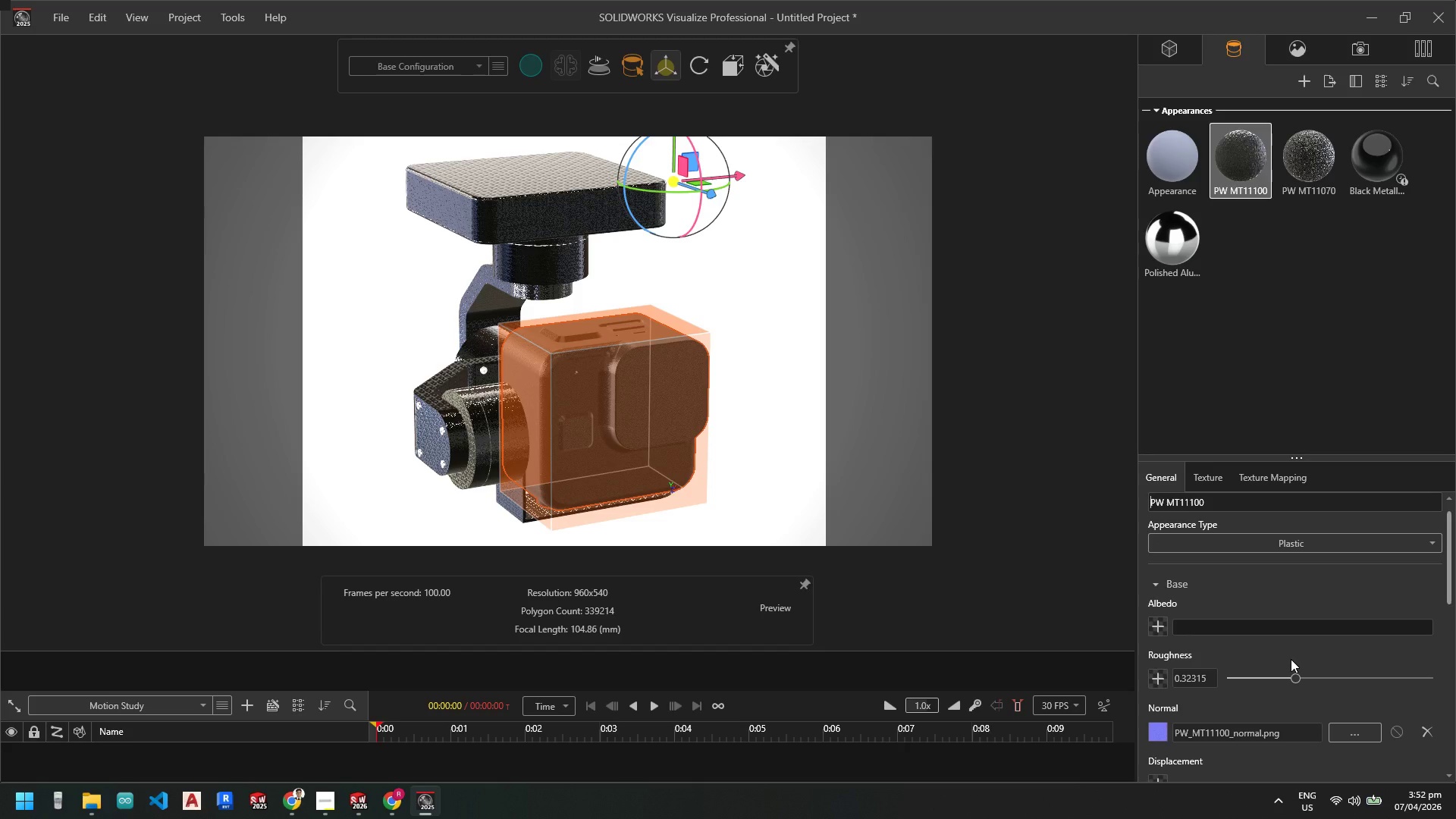 
scroll: coordinate [1291, 659], scroll_direction: down, amount: 3.0
 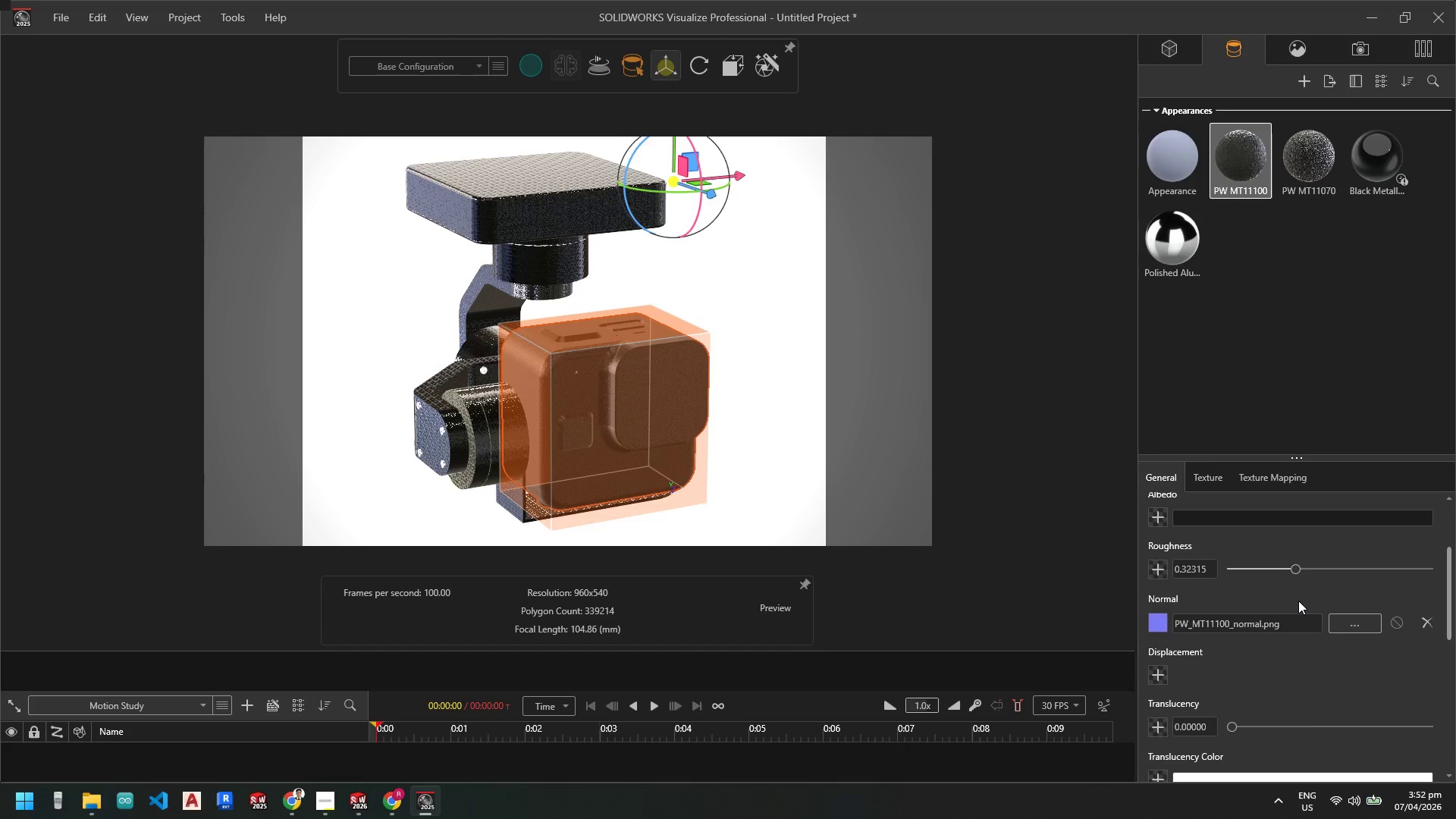 
left_click_drag(start_coordinate=[1298, 568], to_coordinate=[1282, 568])
 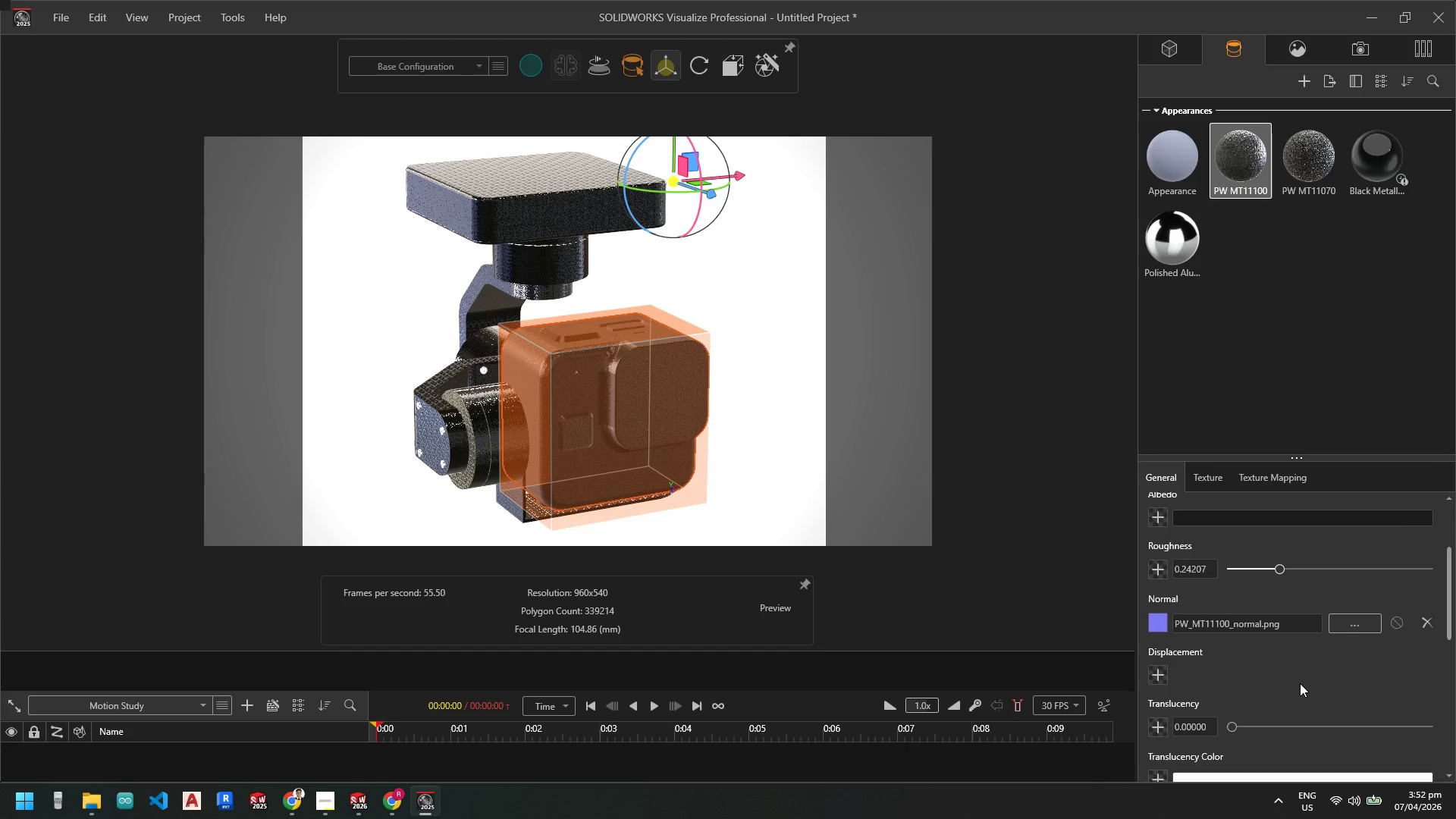 
scroll: coordinate [1288, 659], scroll_direction: down, amount: 10.0
 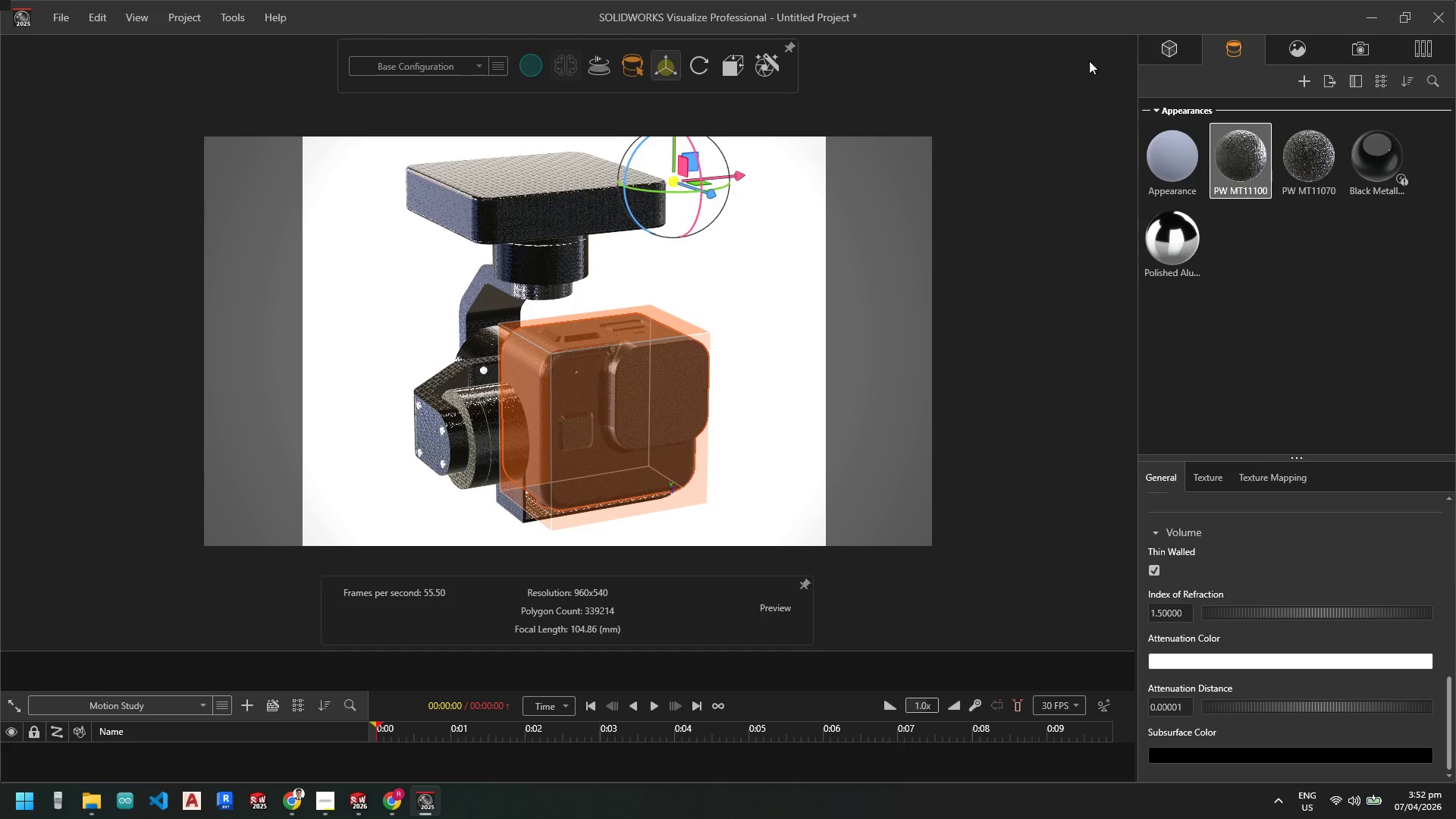 
wait(6.35)
 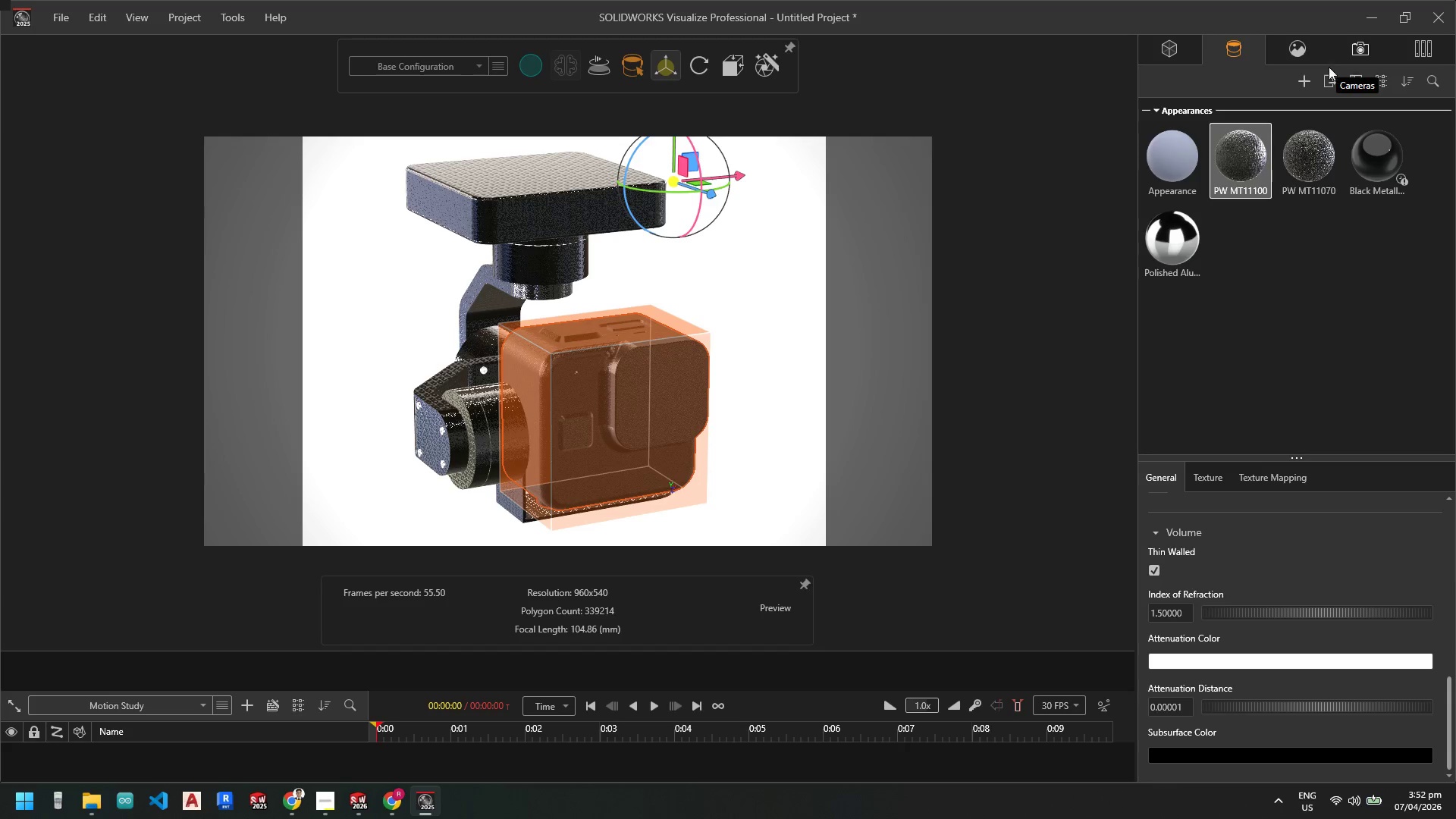 
left_click([1003, 428])
 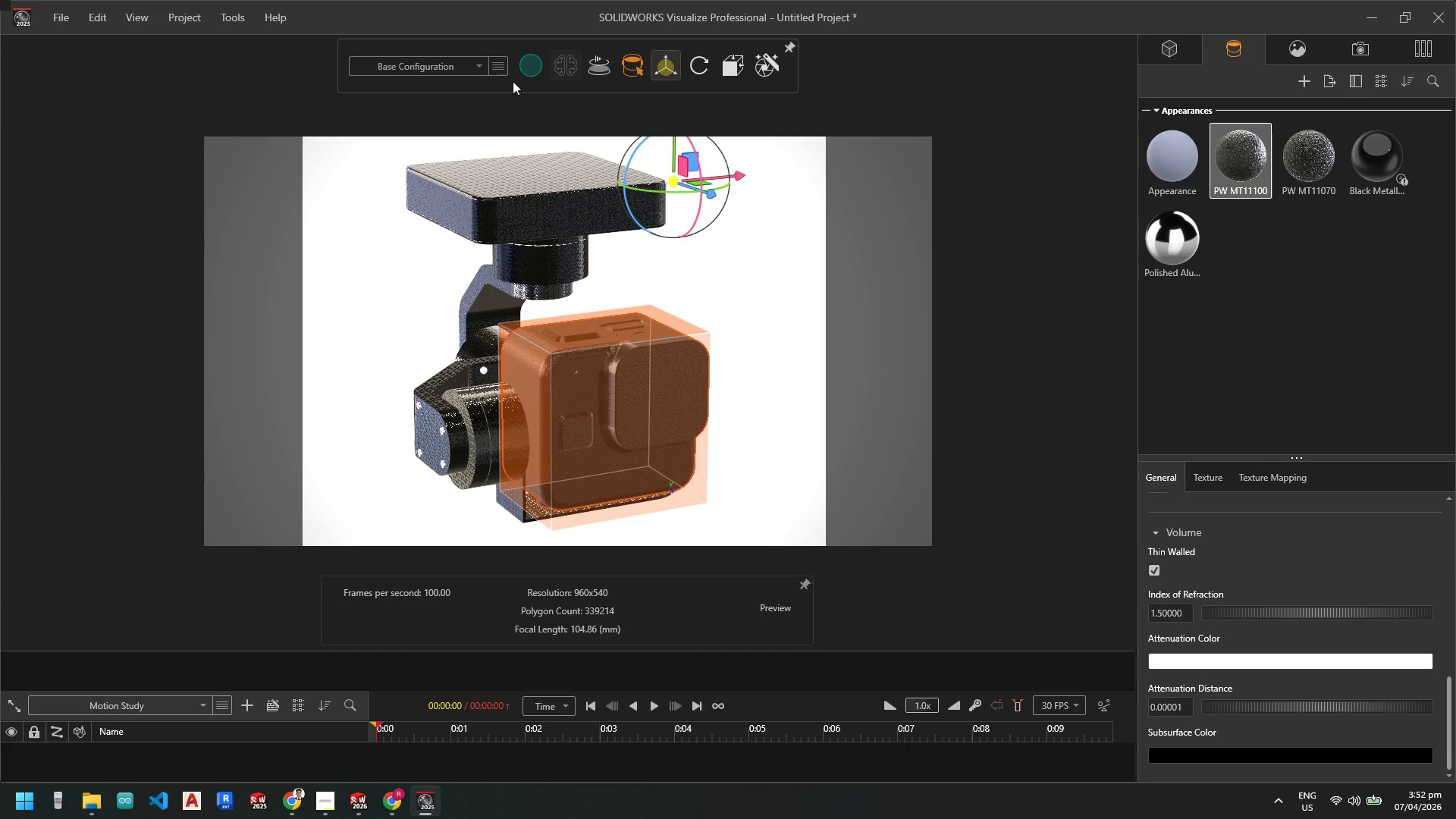 
left_click([522, 71])
 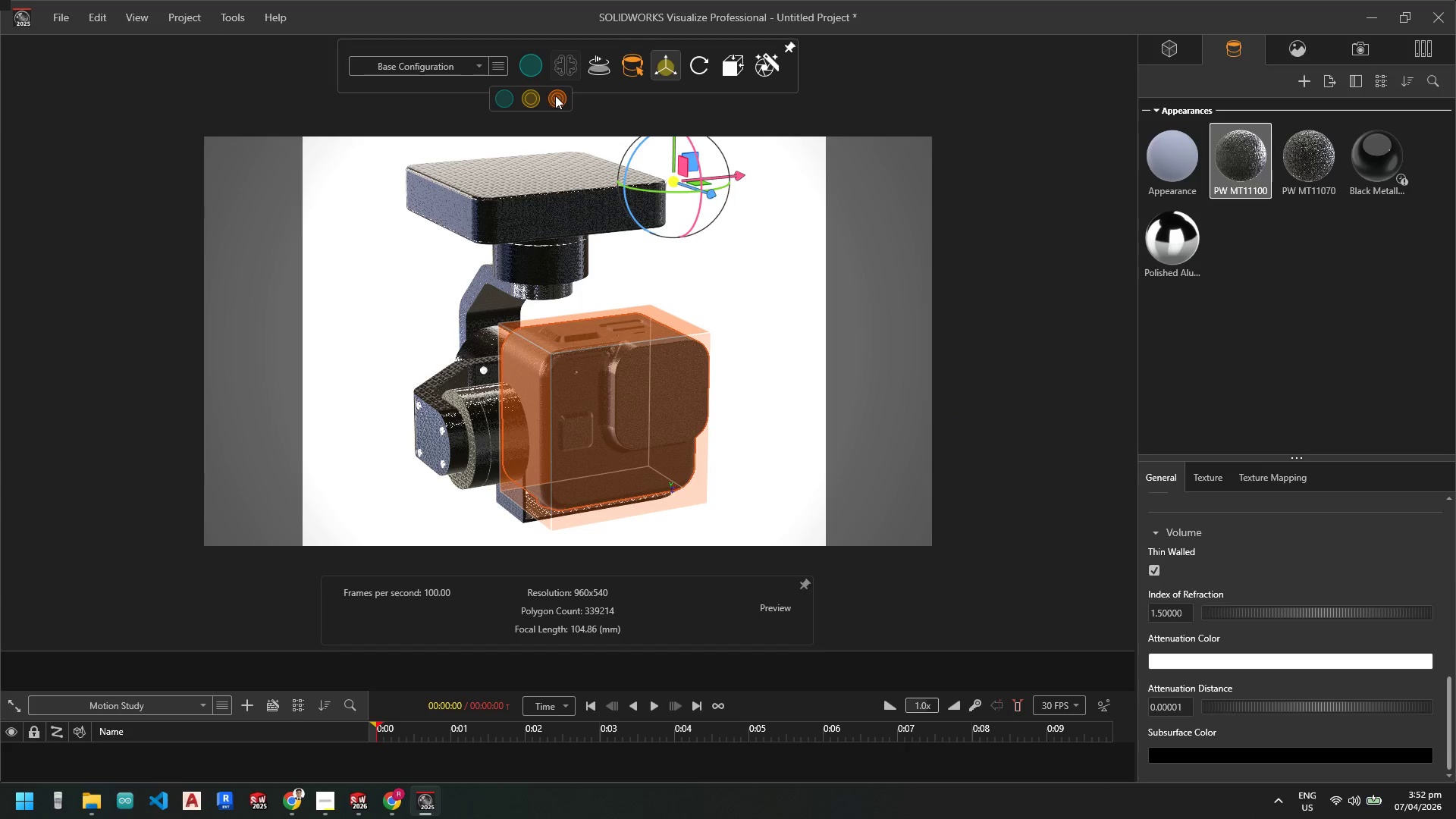 
left_click([556, 93])
 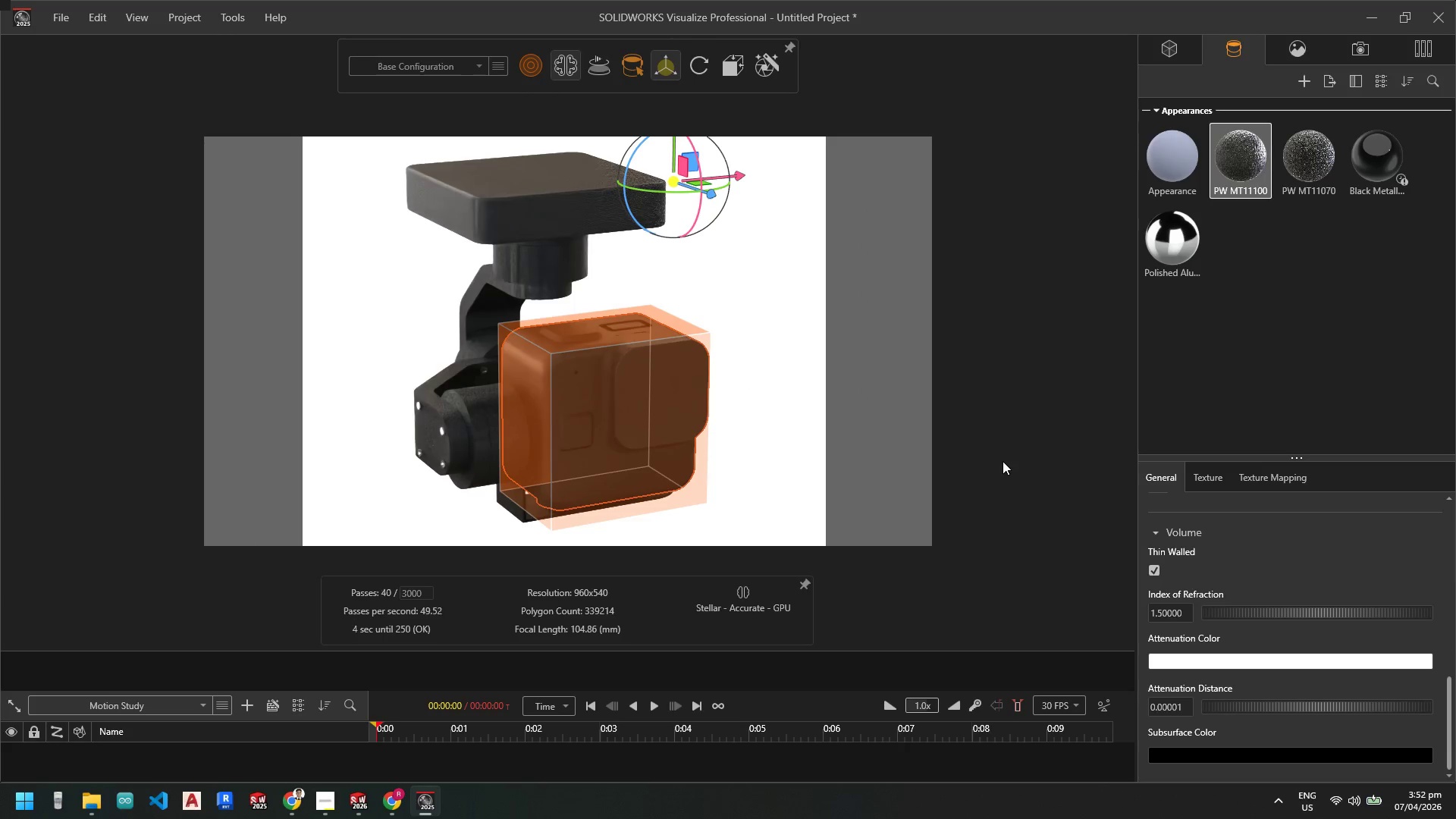 
left_click([1003, 461])
 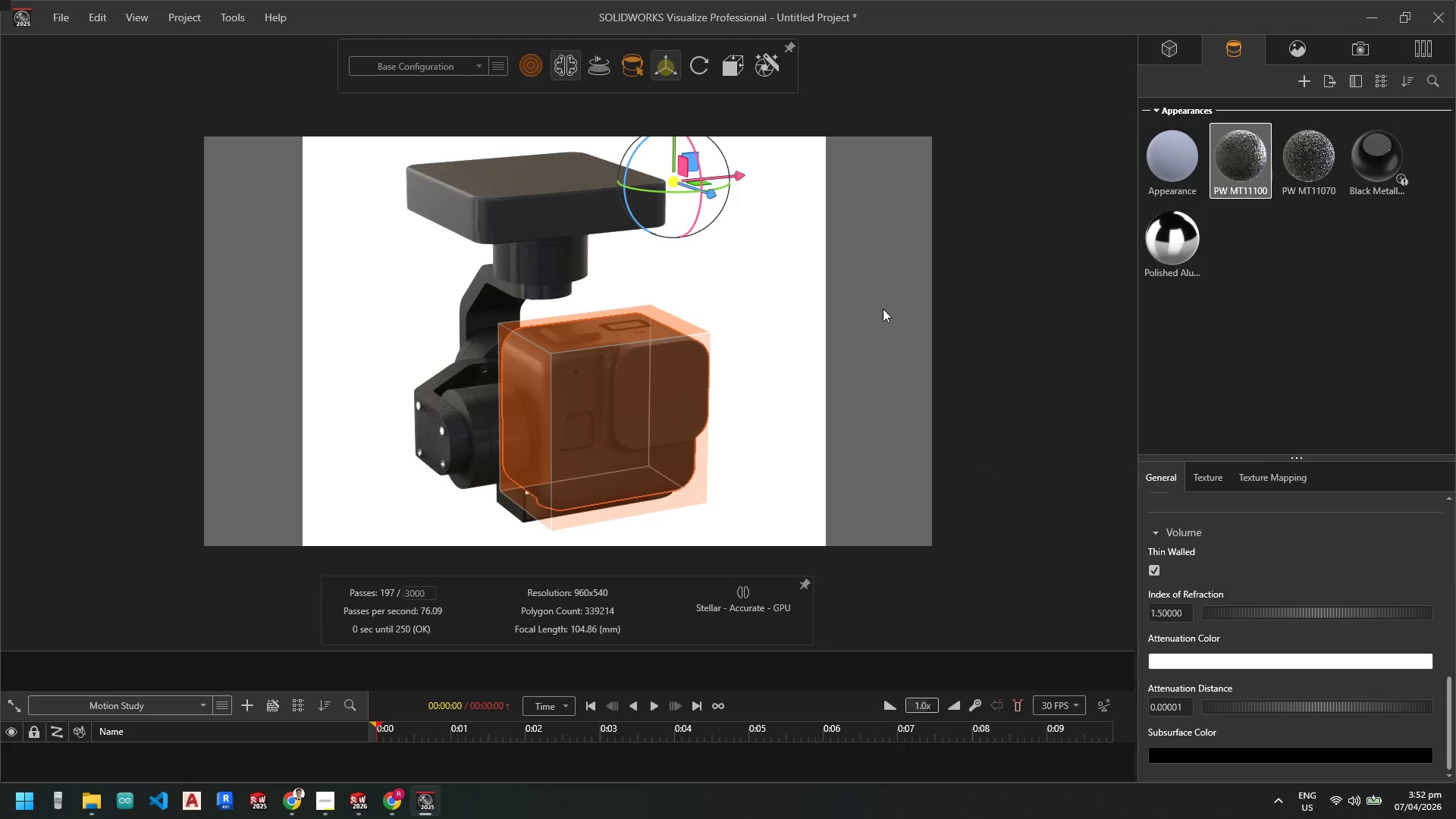 
double_click([1053, 296])
 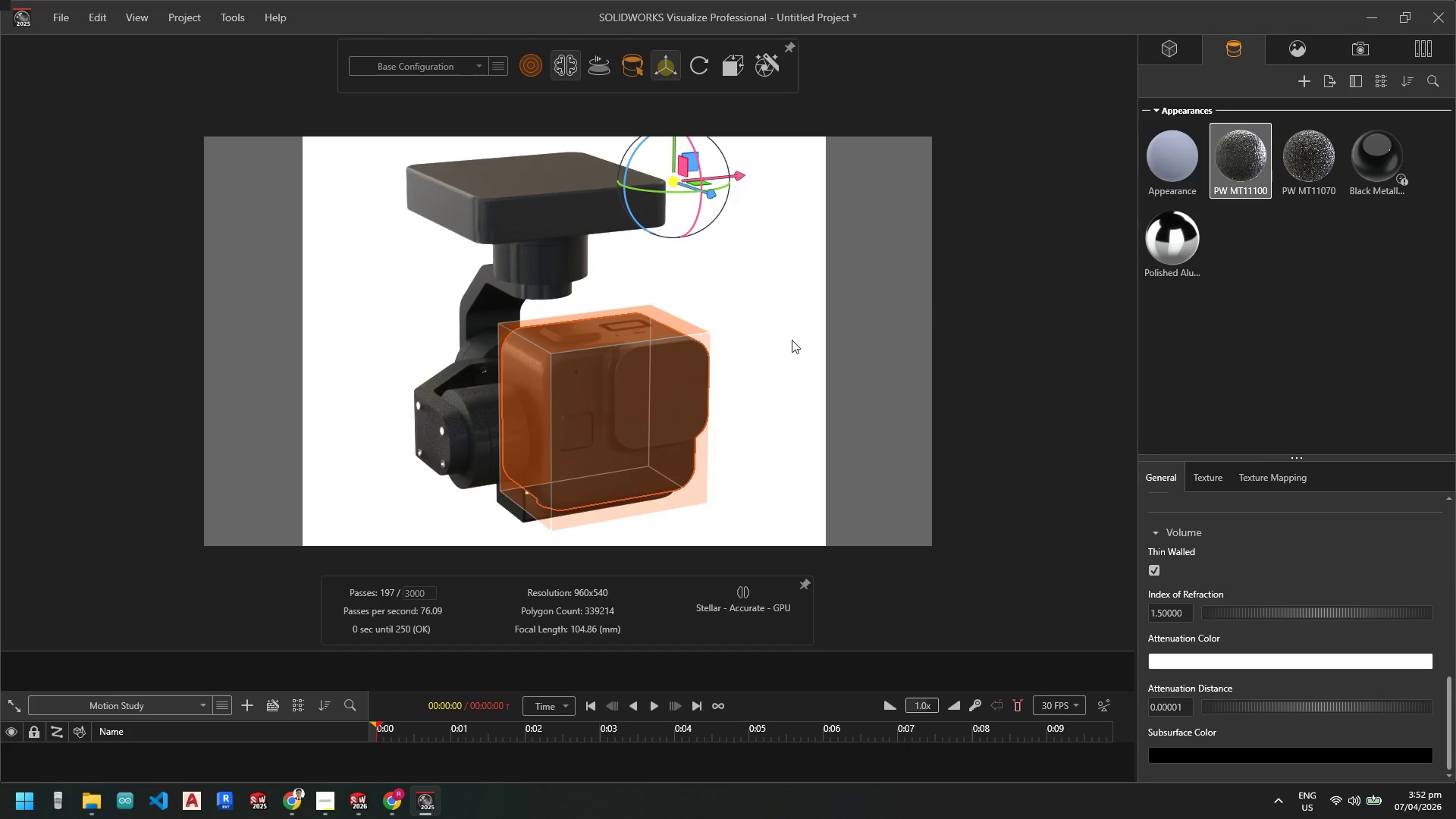 
left_click([791, 341])
 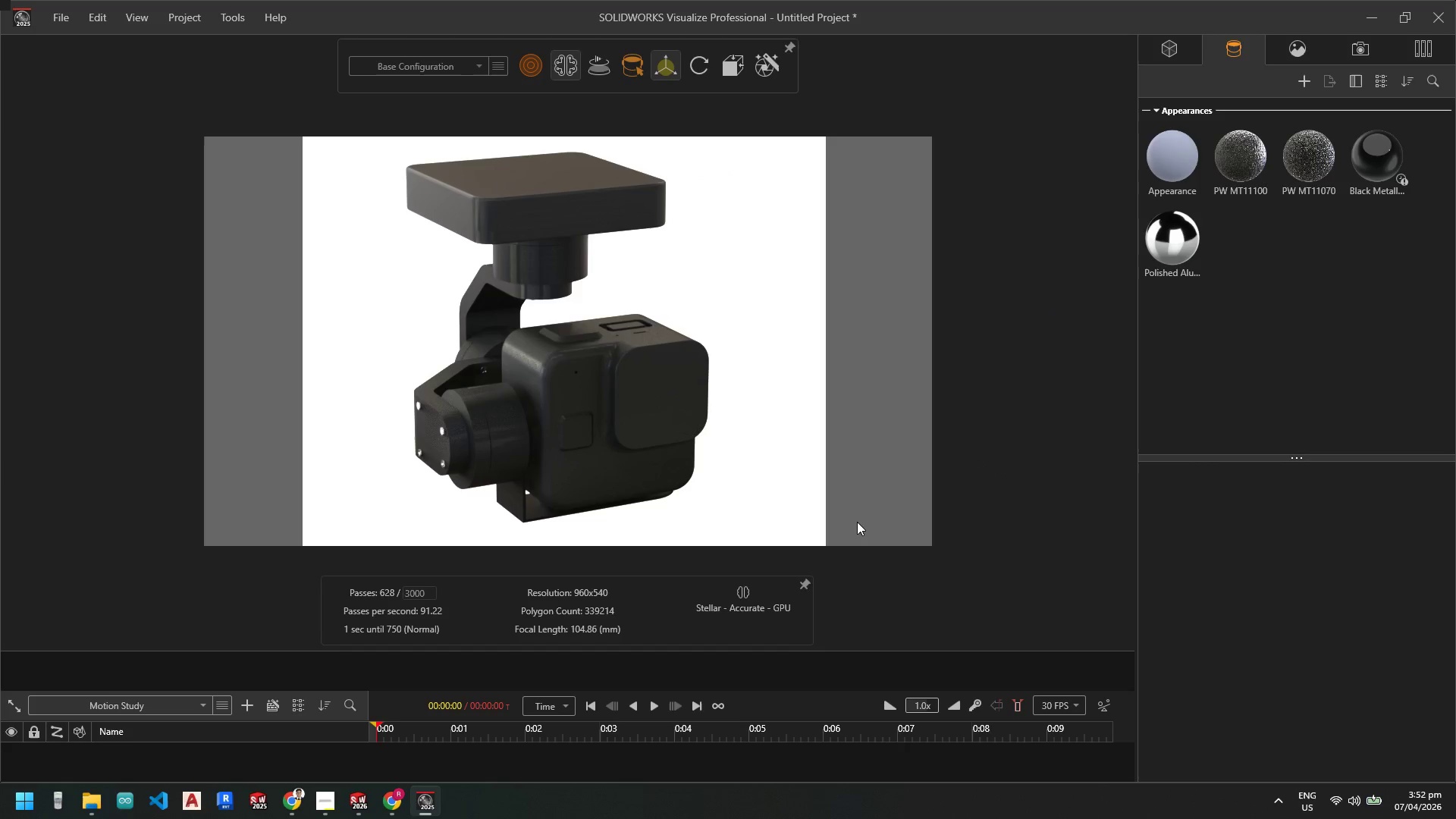 
wait(9.16)
 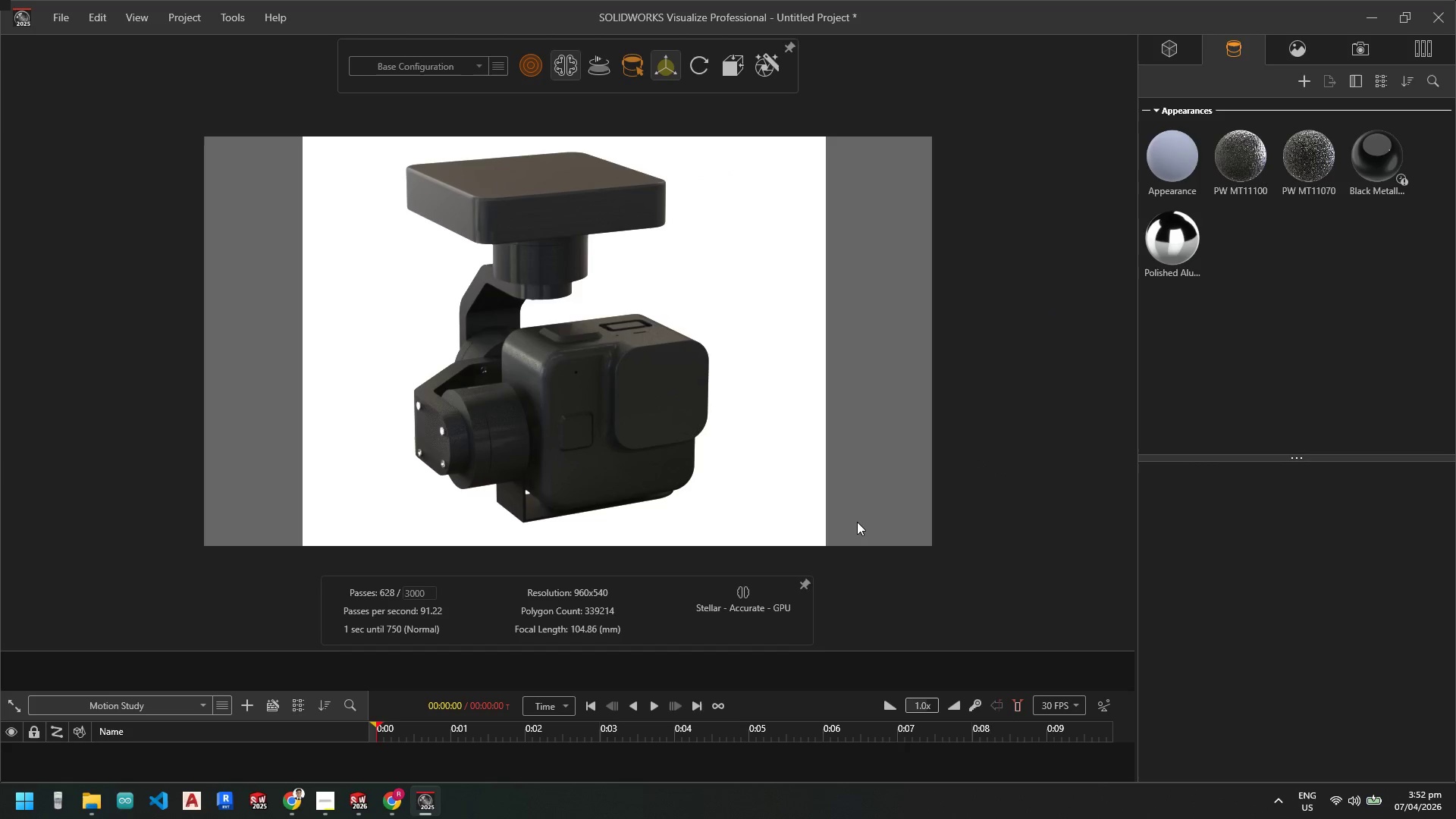 
left_click([230, 17])
 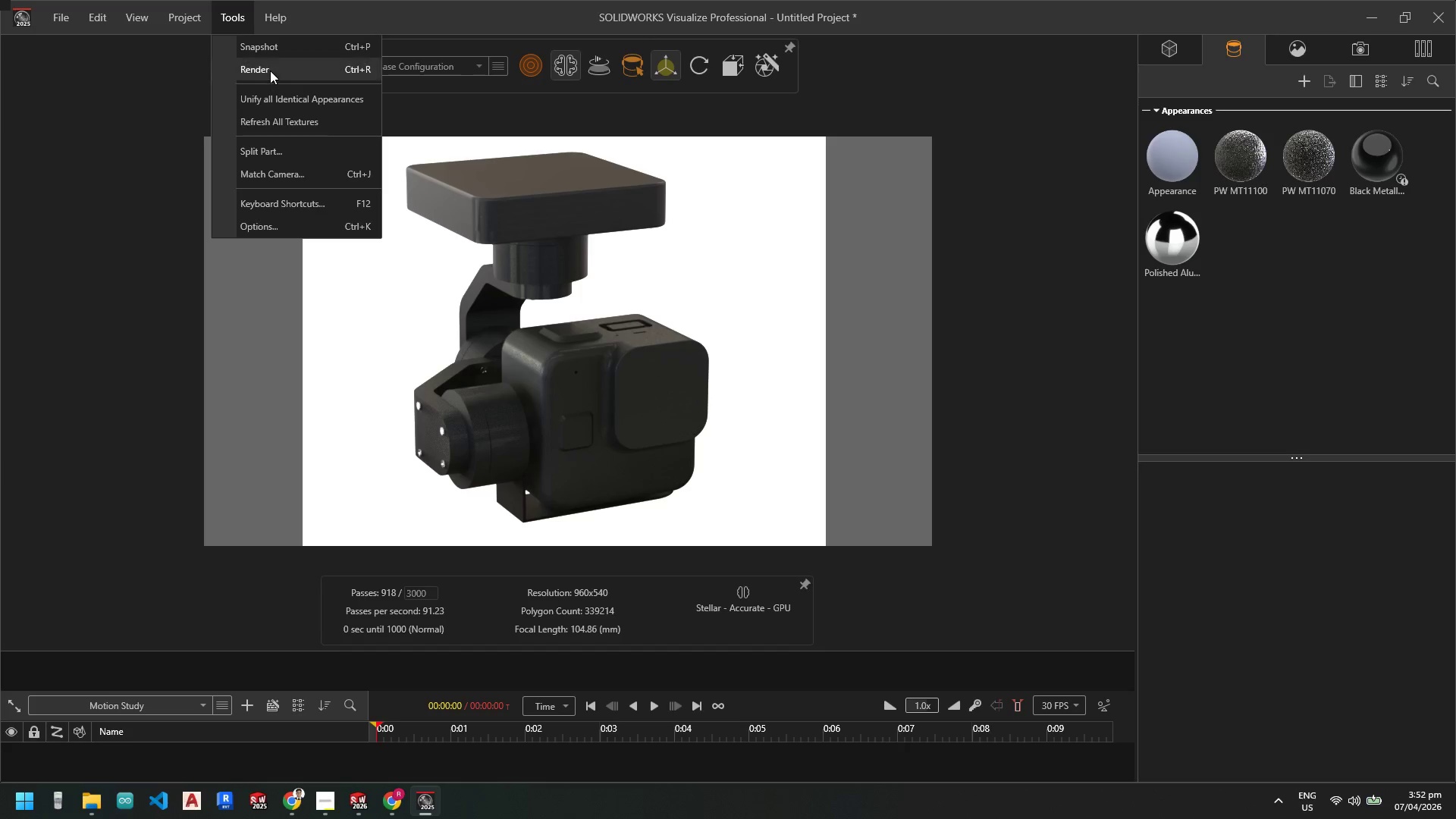 
left_click([271, 69])
 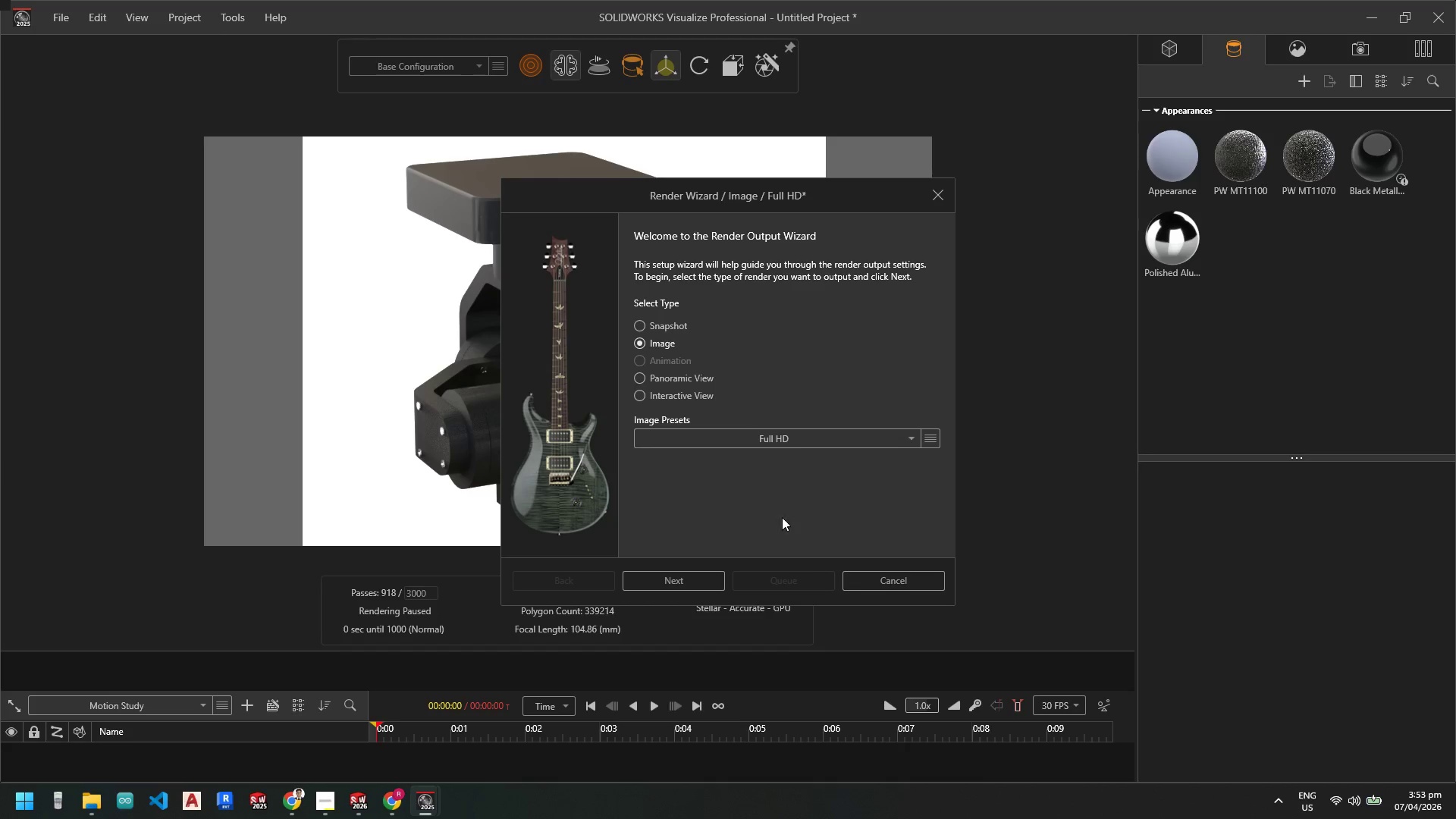 
left_click([700, 580])
 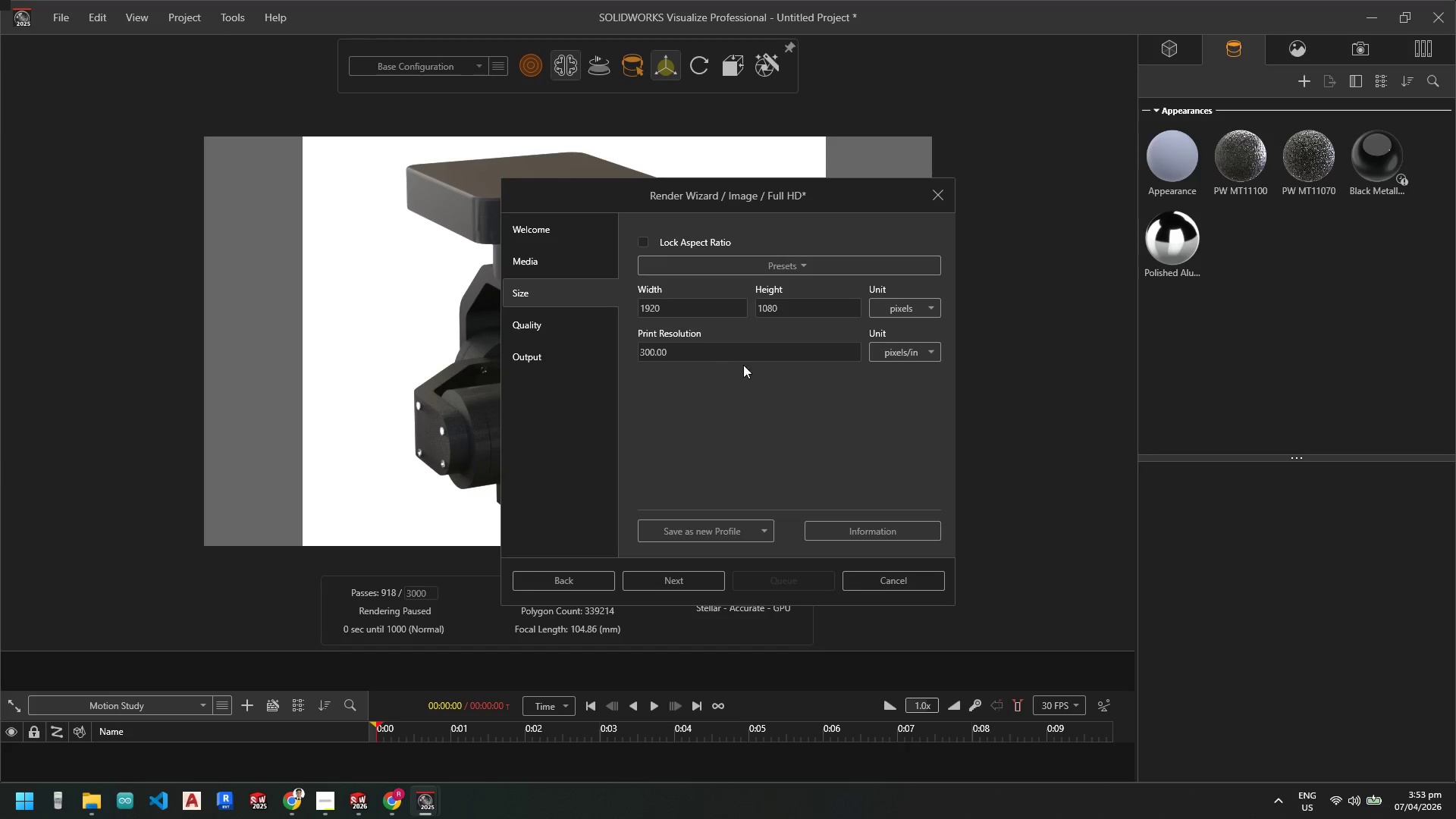 
left_click([908, 354])
 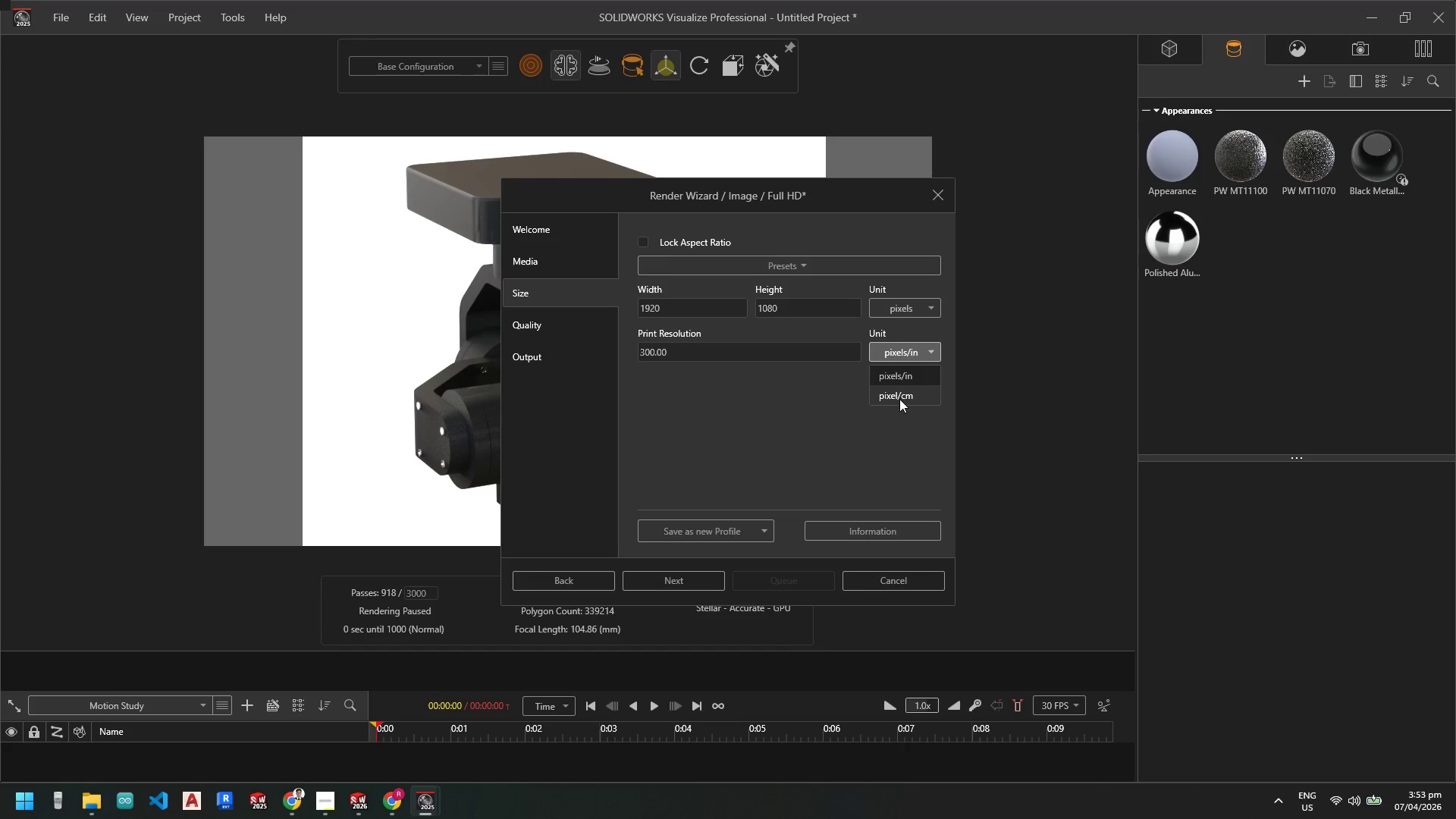 
left_click([899, 399])
 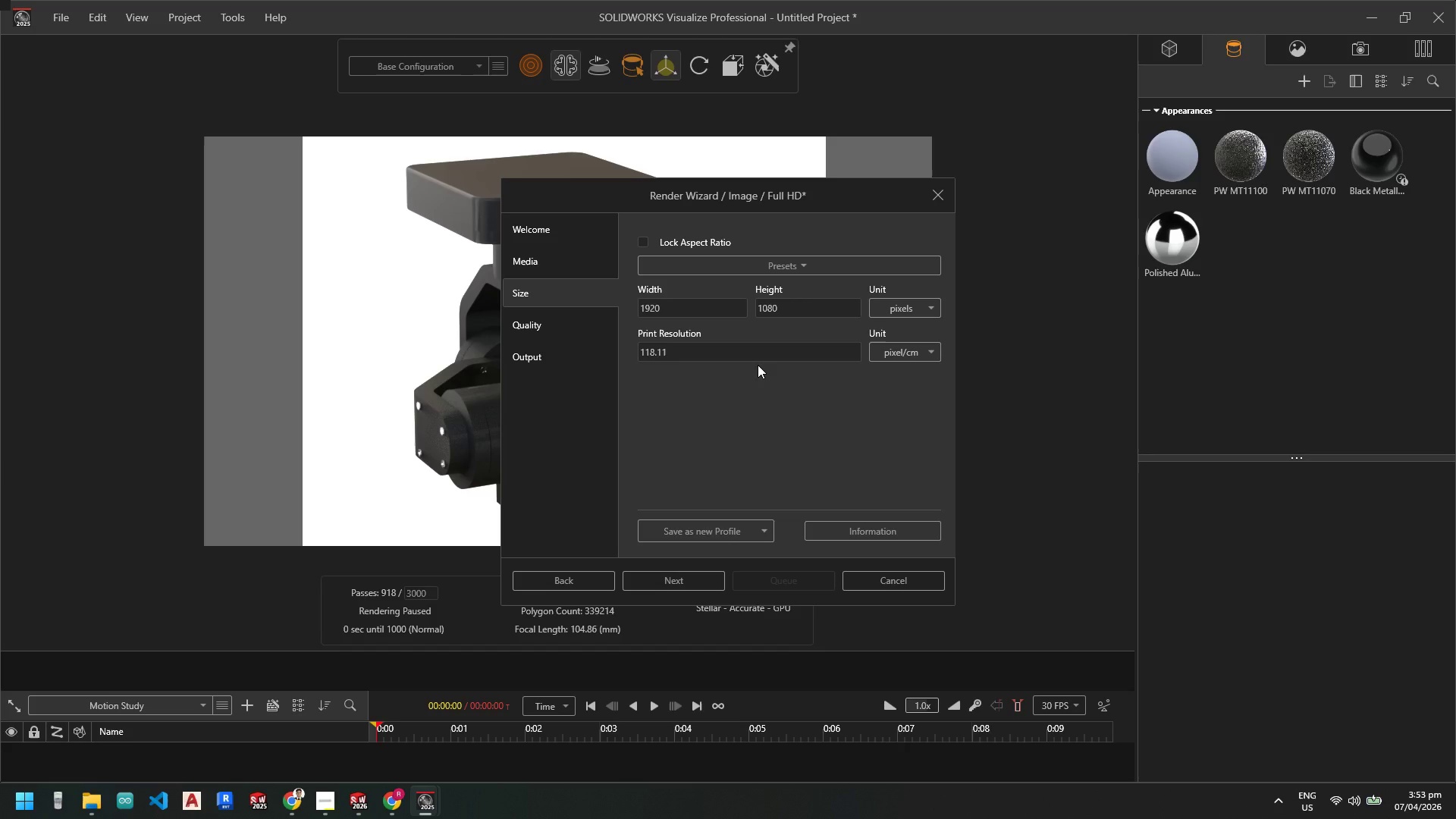 
left_click_drag(start_coordinate=[741, 347], to_coordinate=[728, 347])
 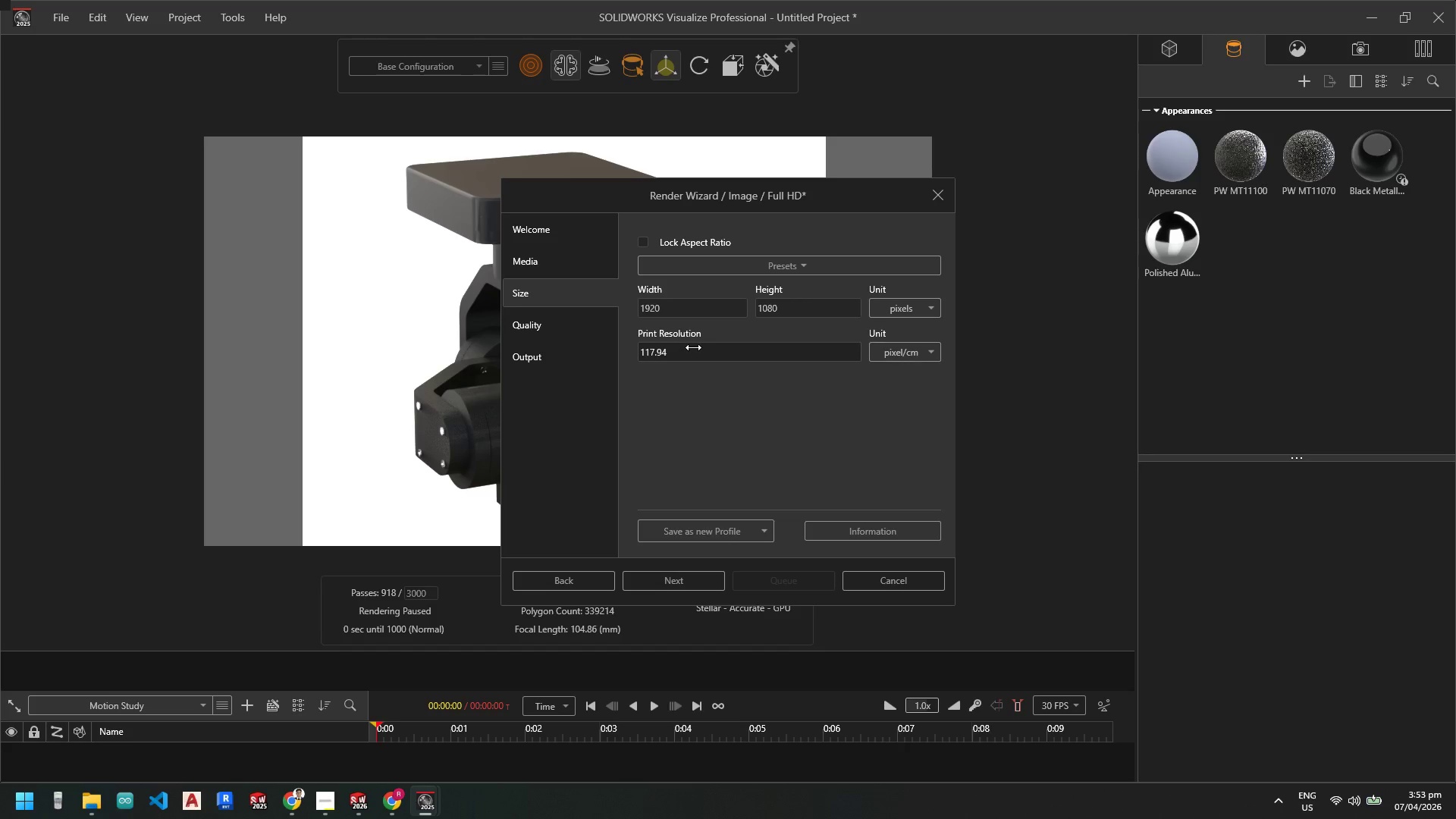 
left_click_drag(start_coordinate=[695, 347], to_coordinate=[585, 344])
 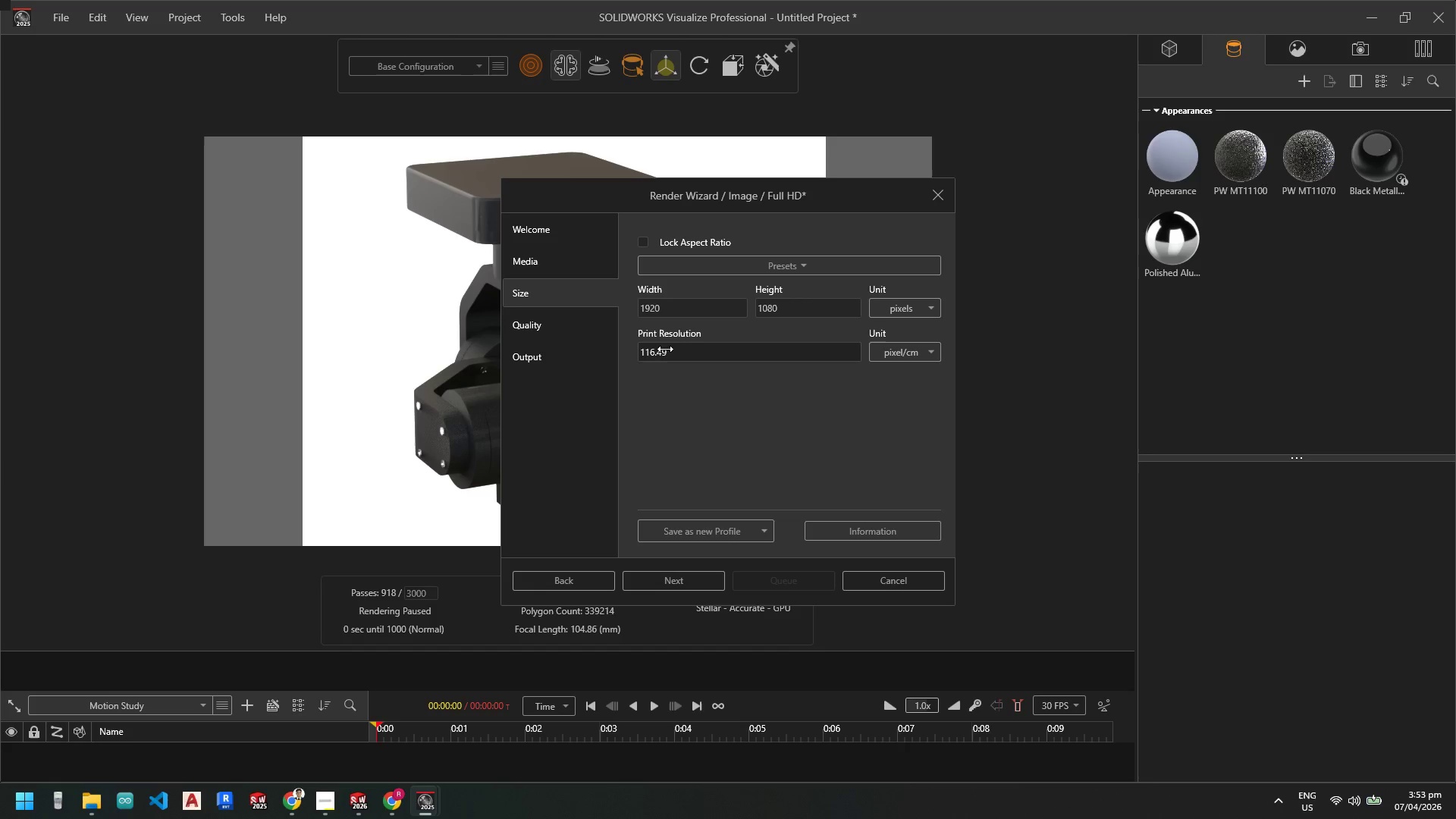 
left_click([651, 349])
 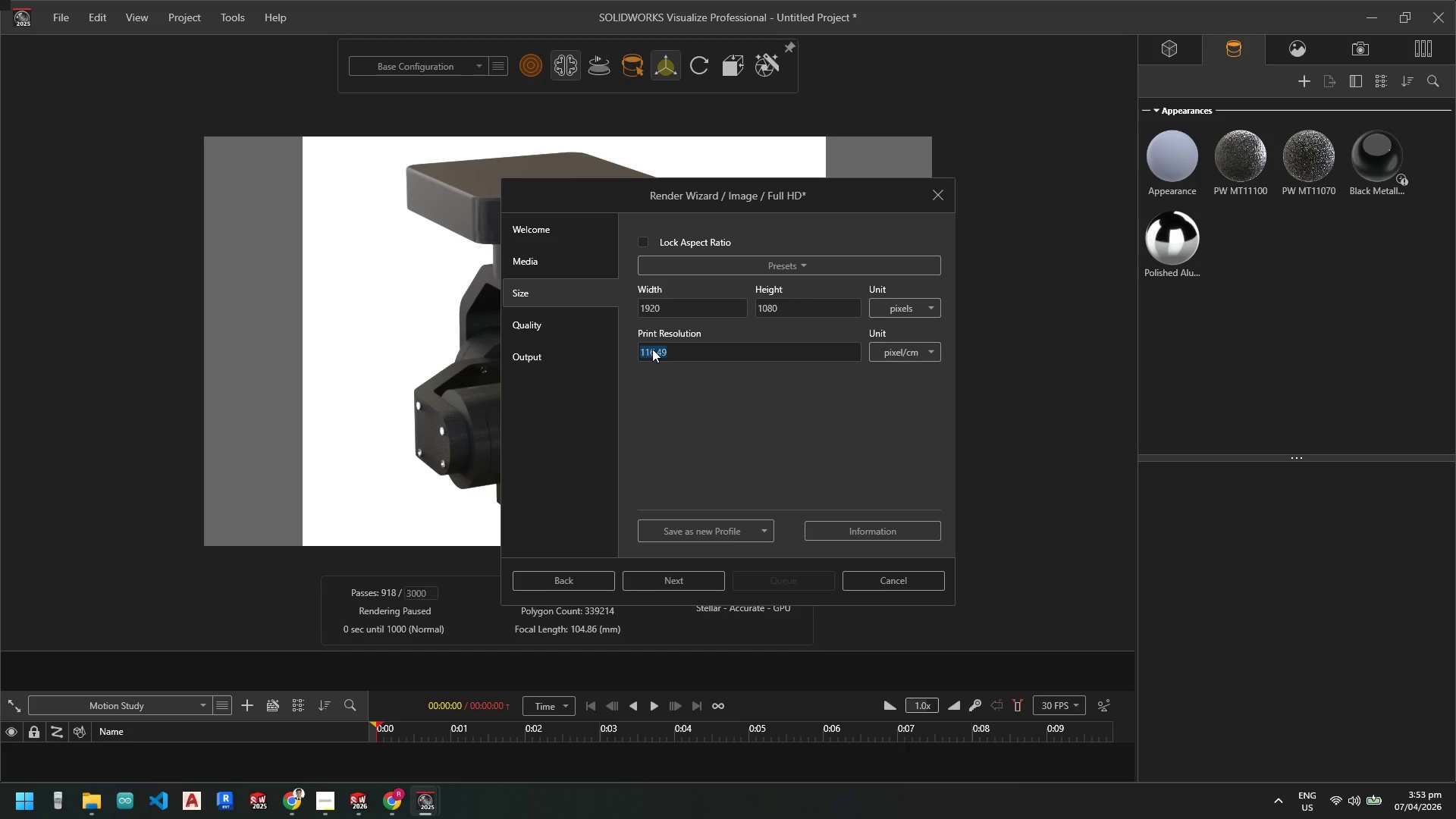 
key(Numpad2)
 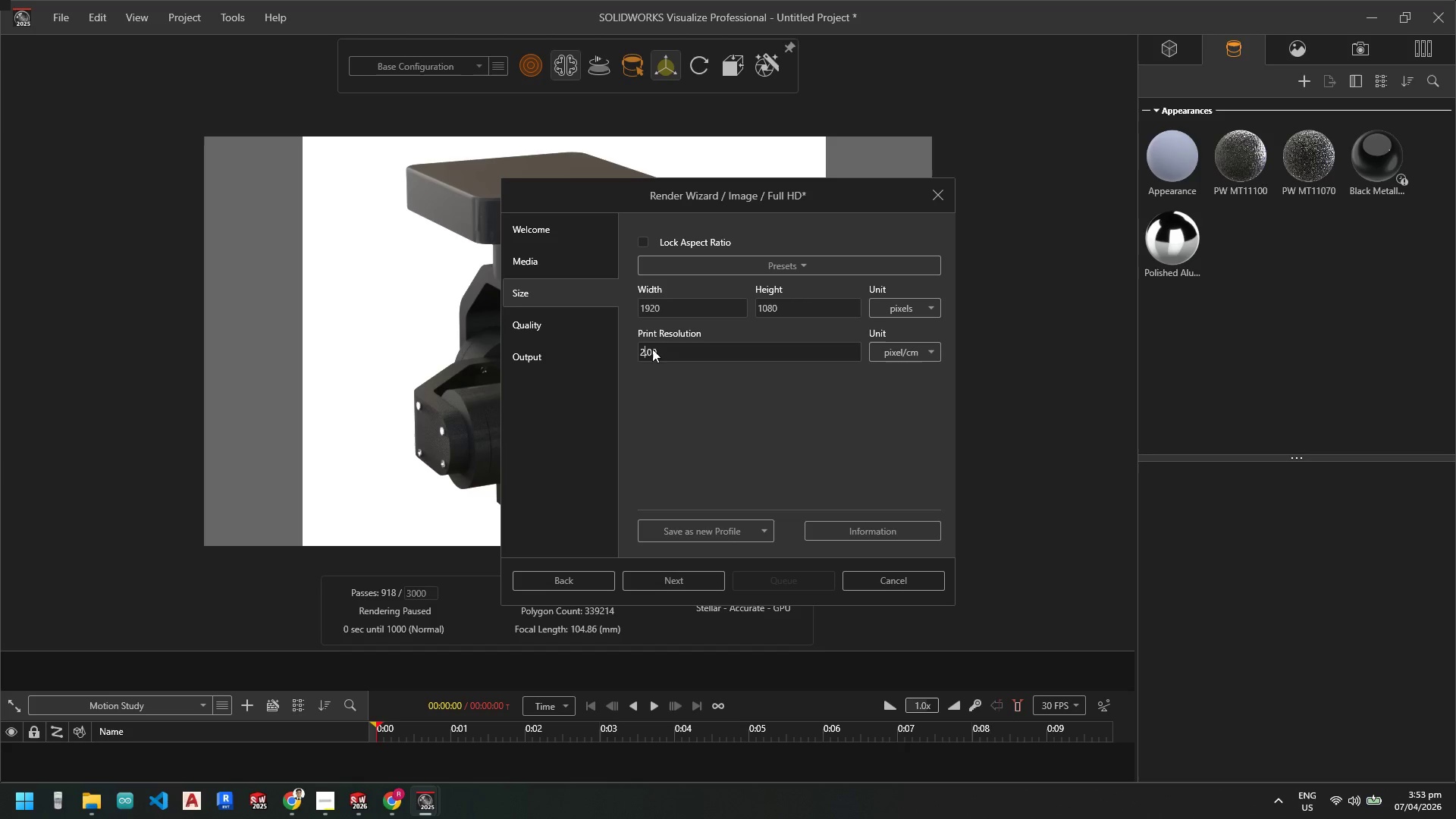 
key(Numpad0)
 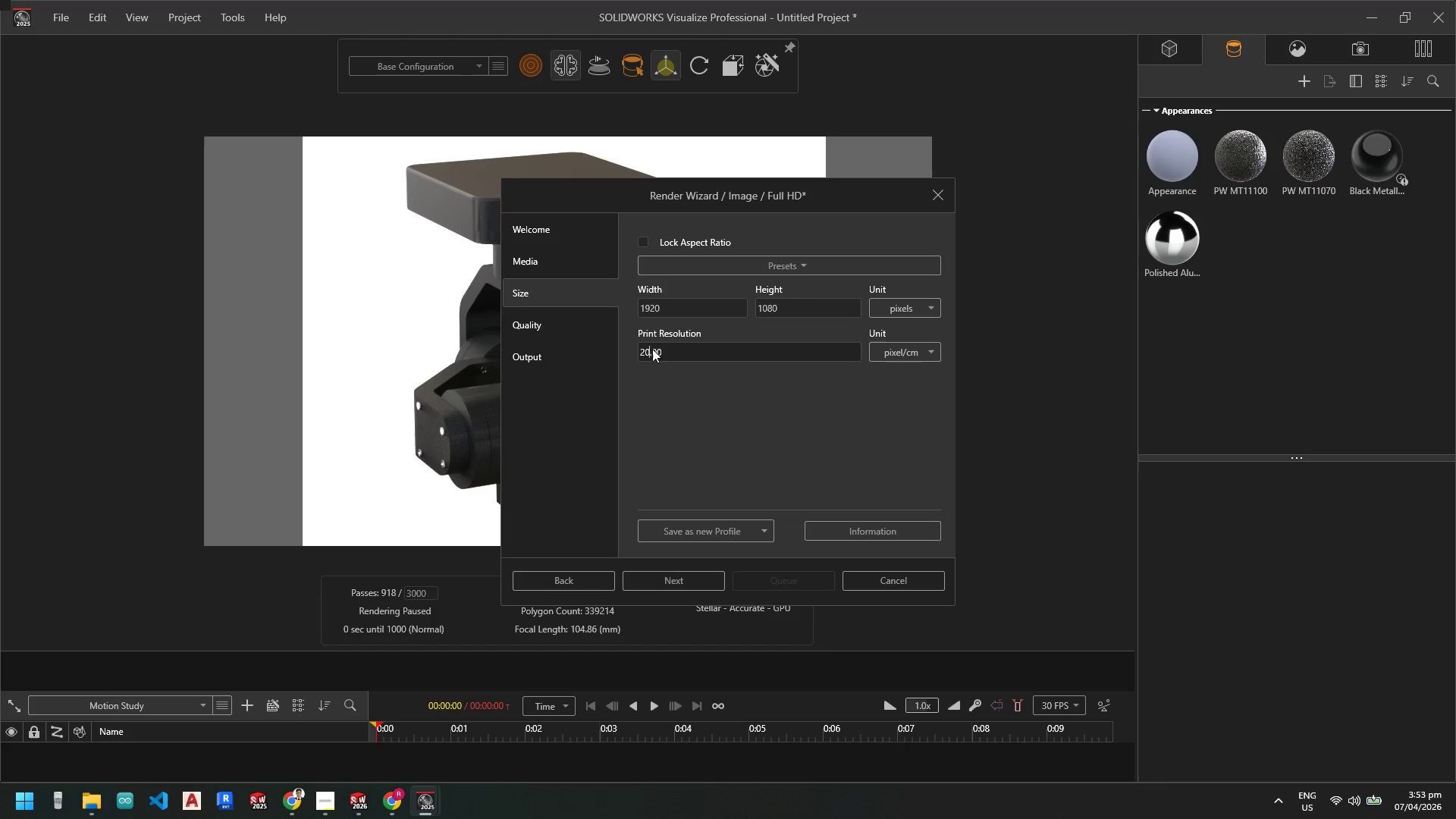 
key(Numpad0)
 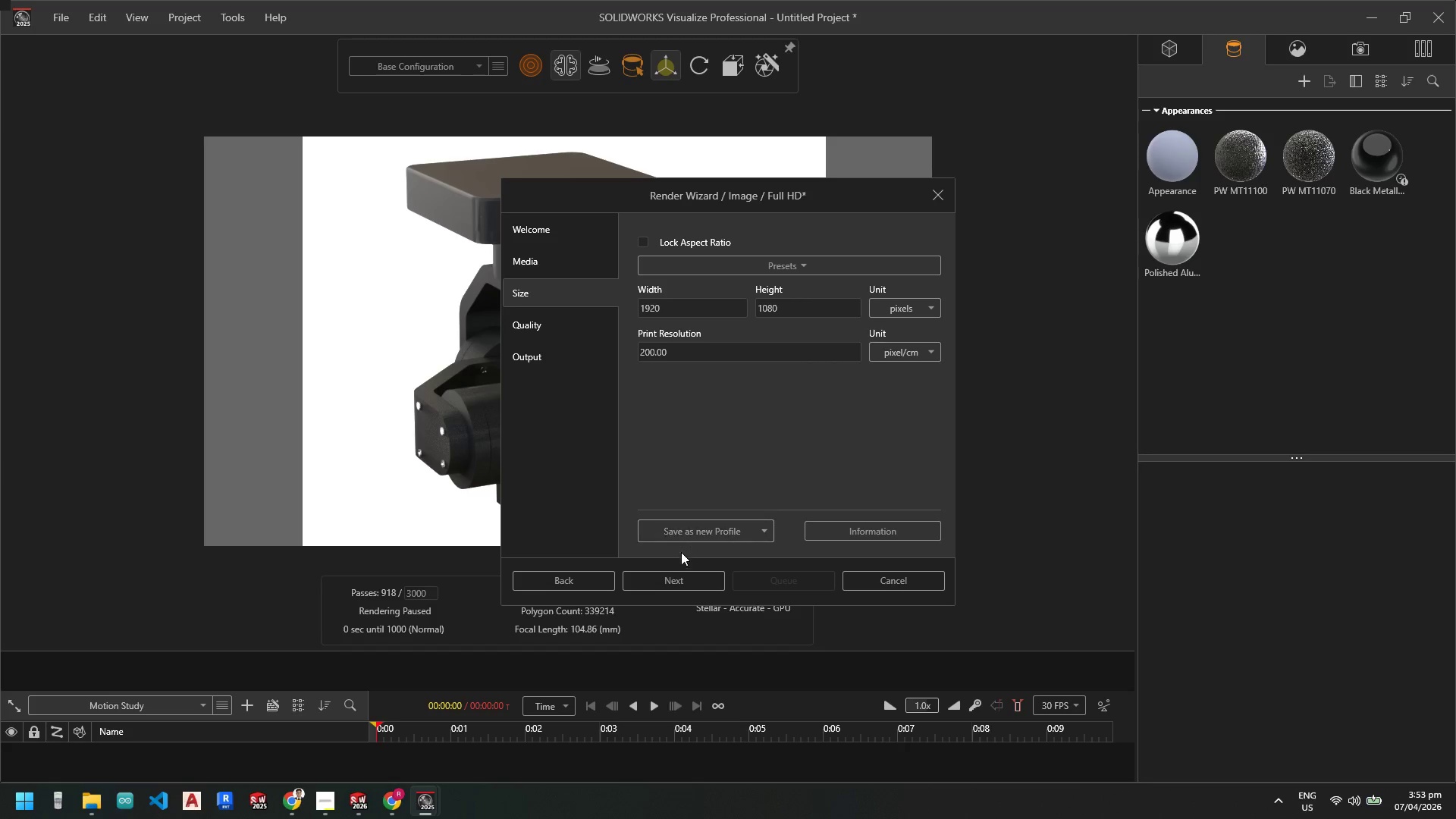 
left_click([679, 578])
 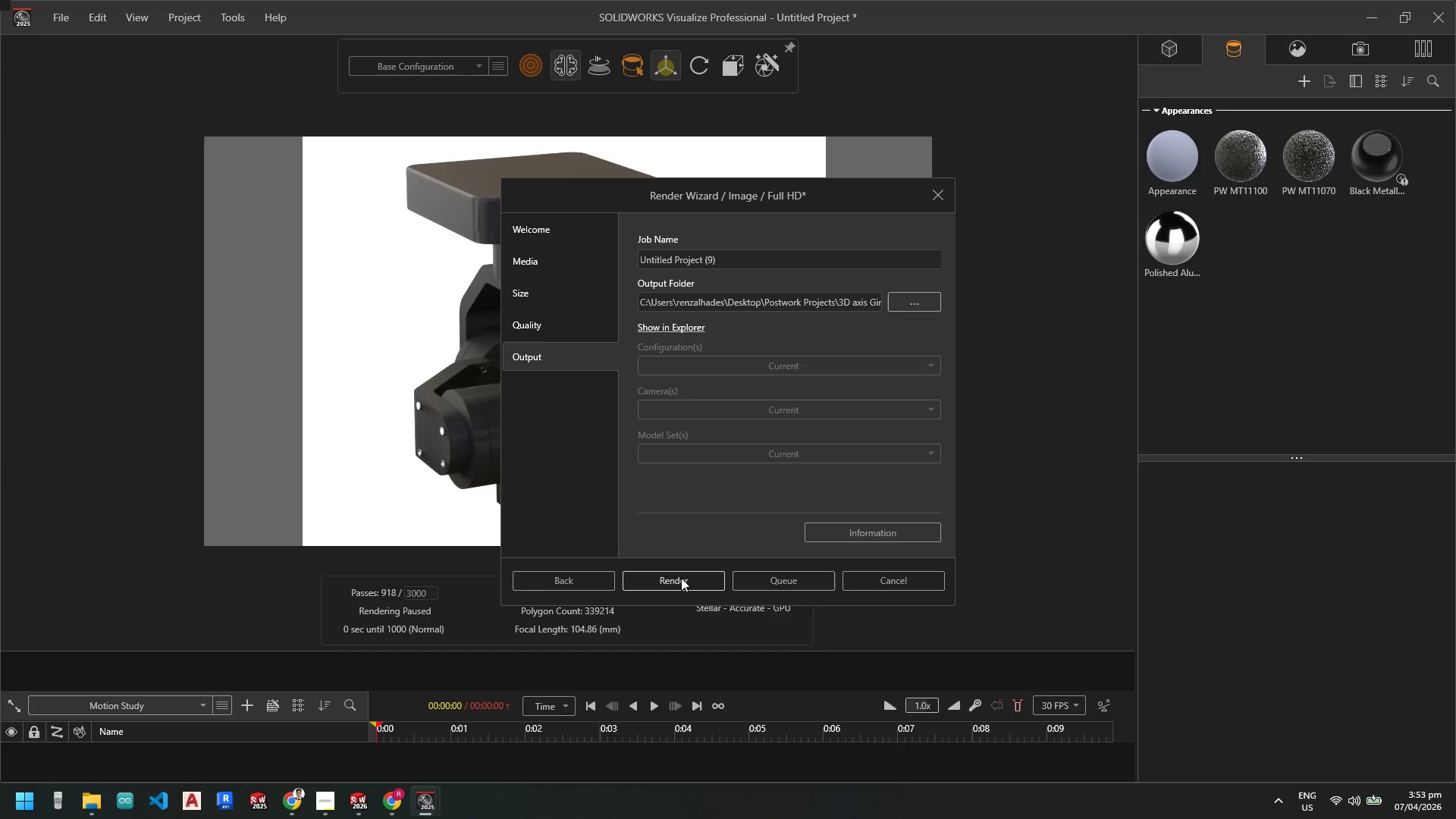 
left_click([681, 578])
 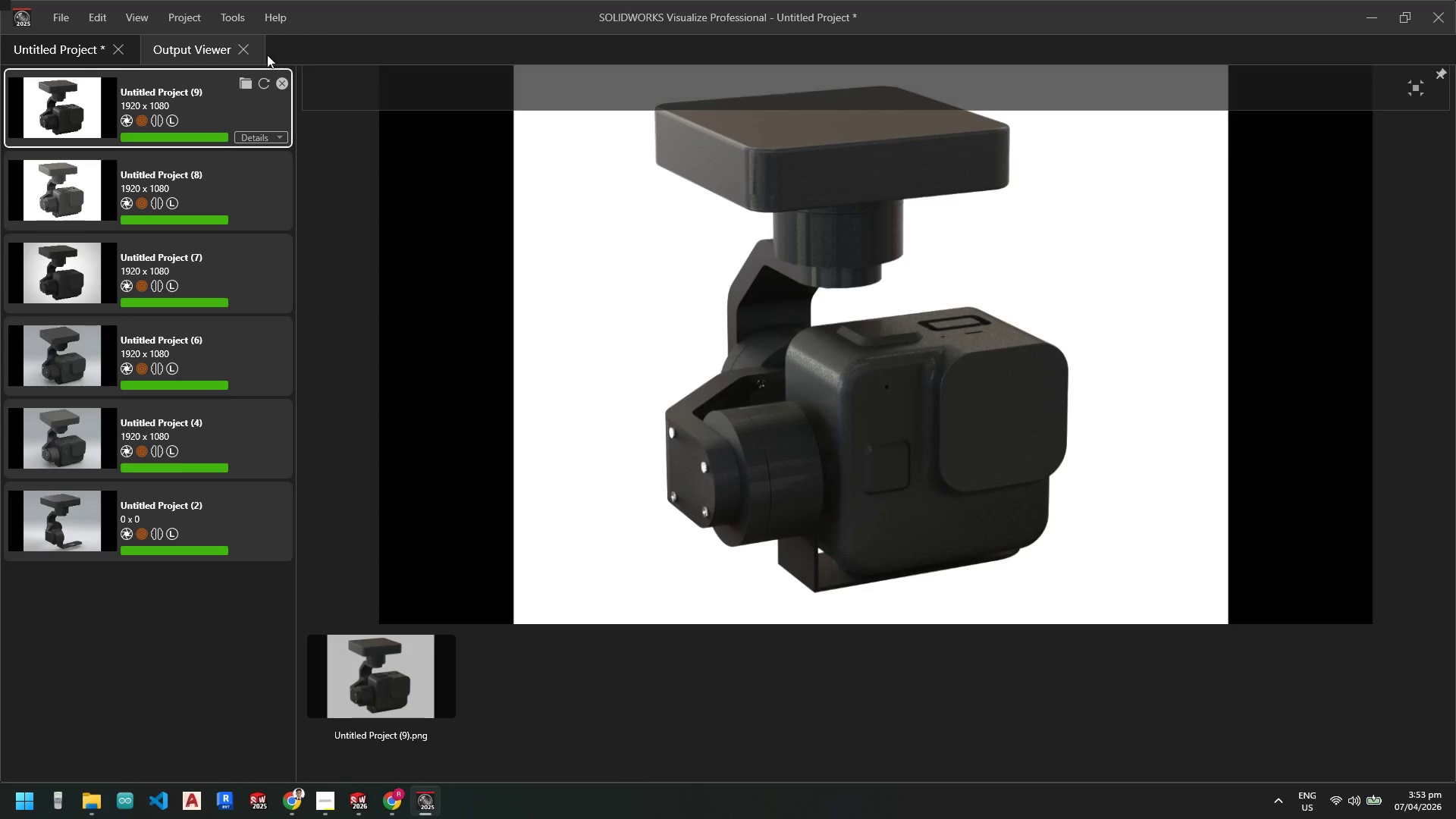 
wait(31.61)
 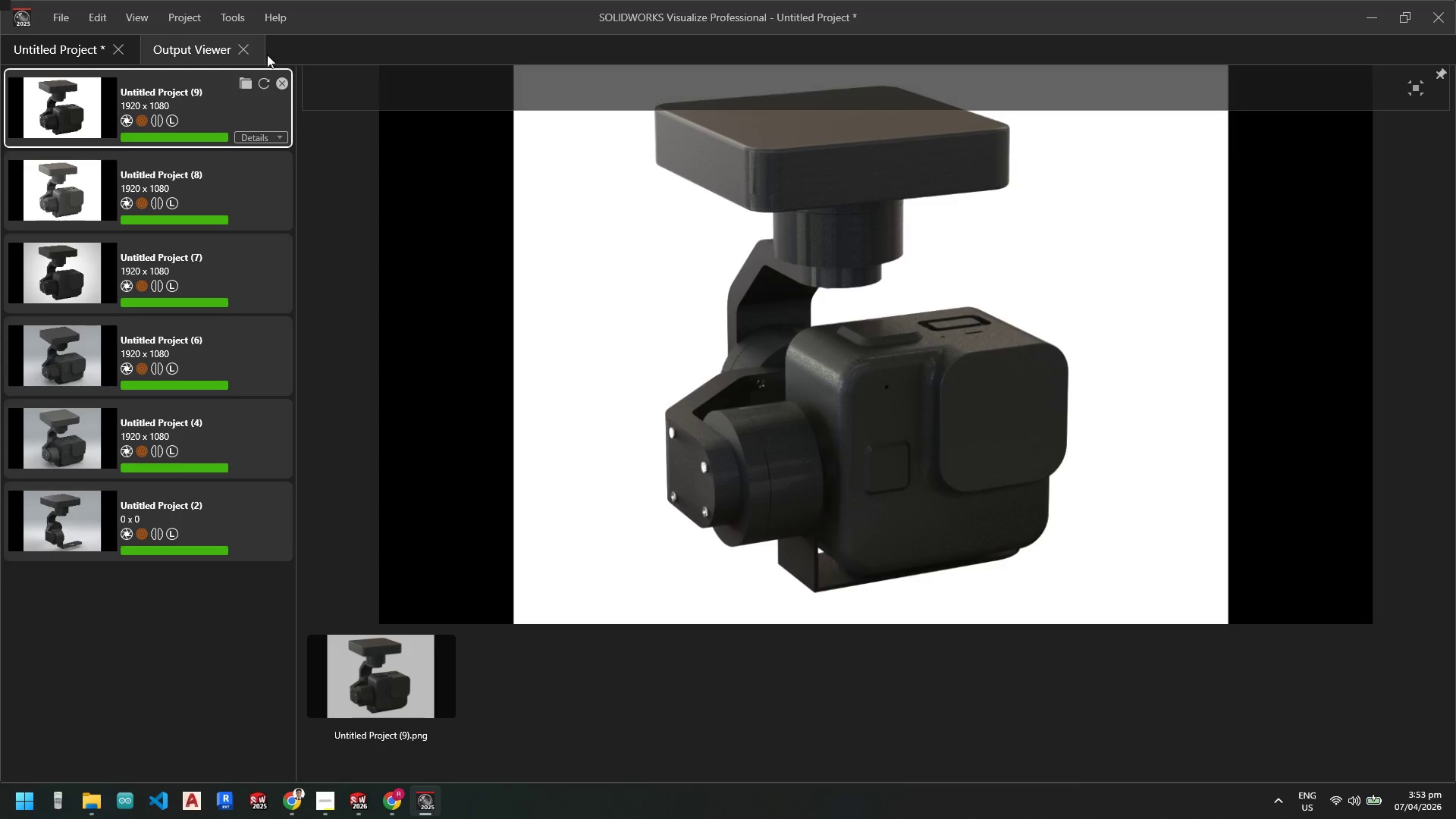 
double_click([71, 46])
 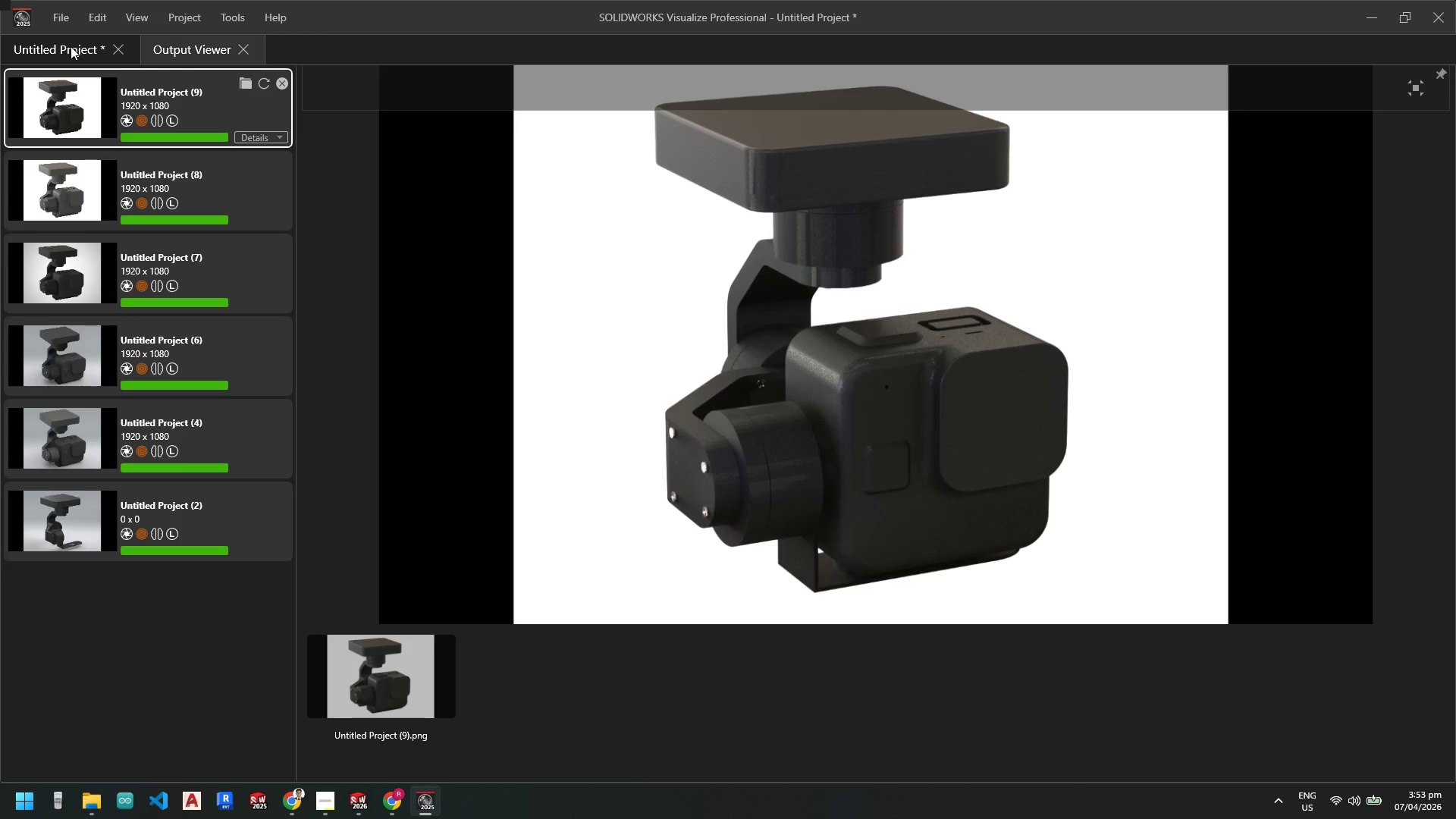 
triple_click([71, 46])
 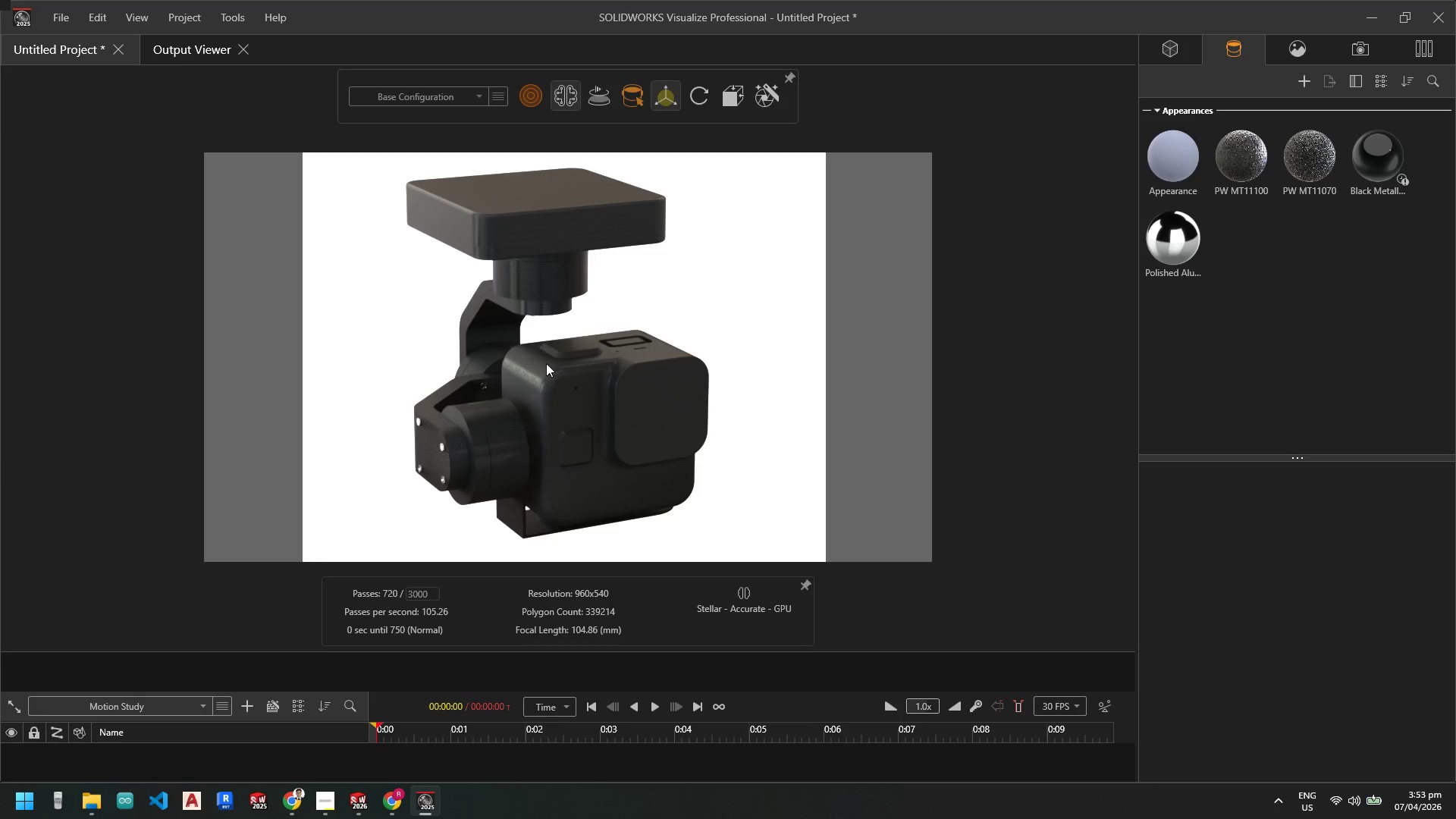 
left_click([579, 431])
 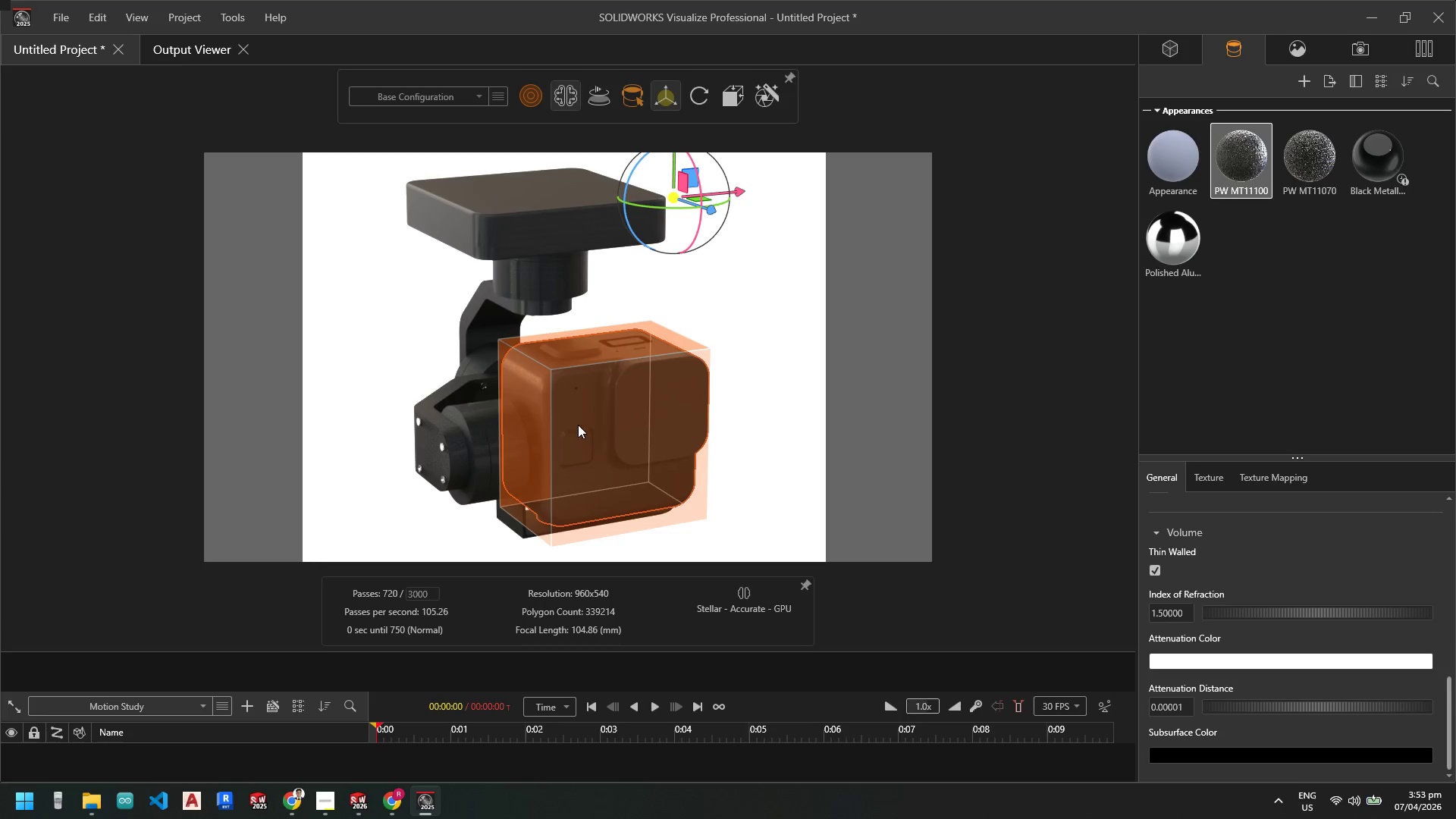 
right_click([578, 424])
 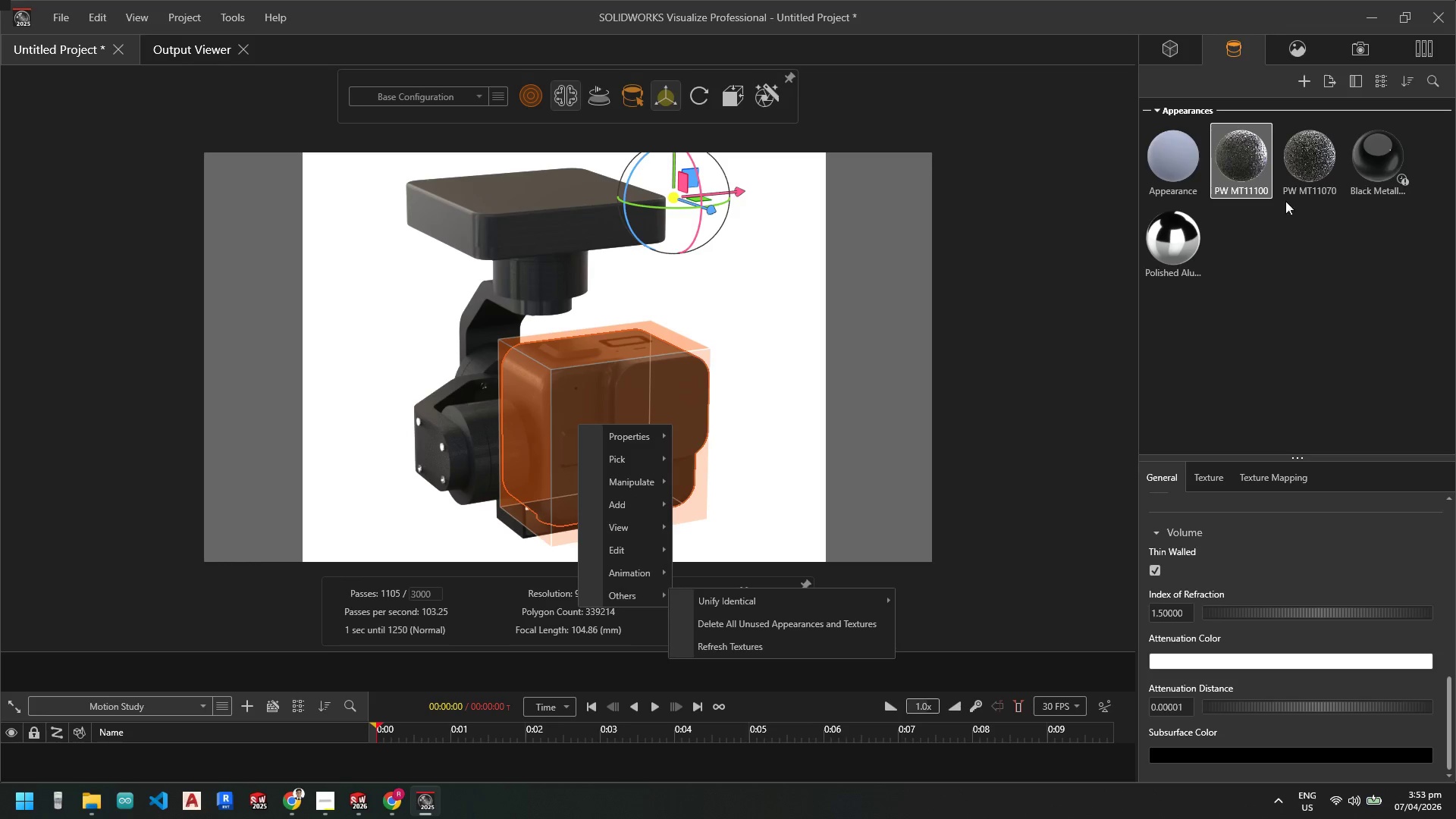 
left_click([1168, 49])
 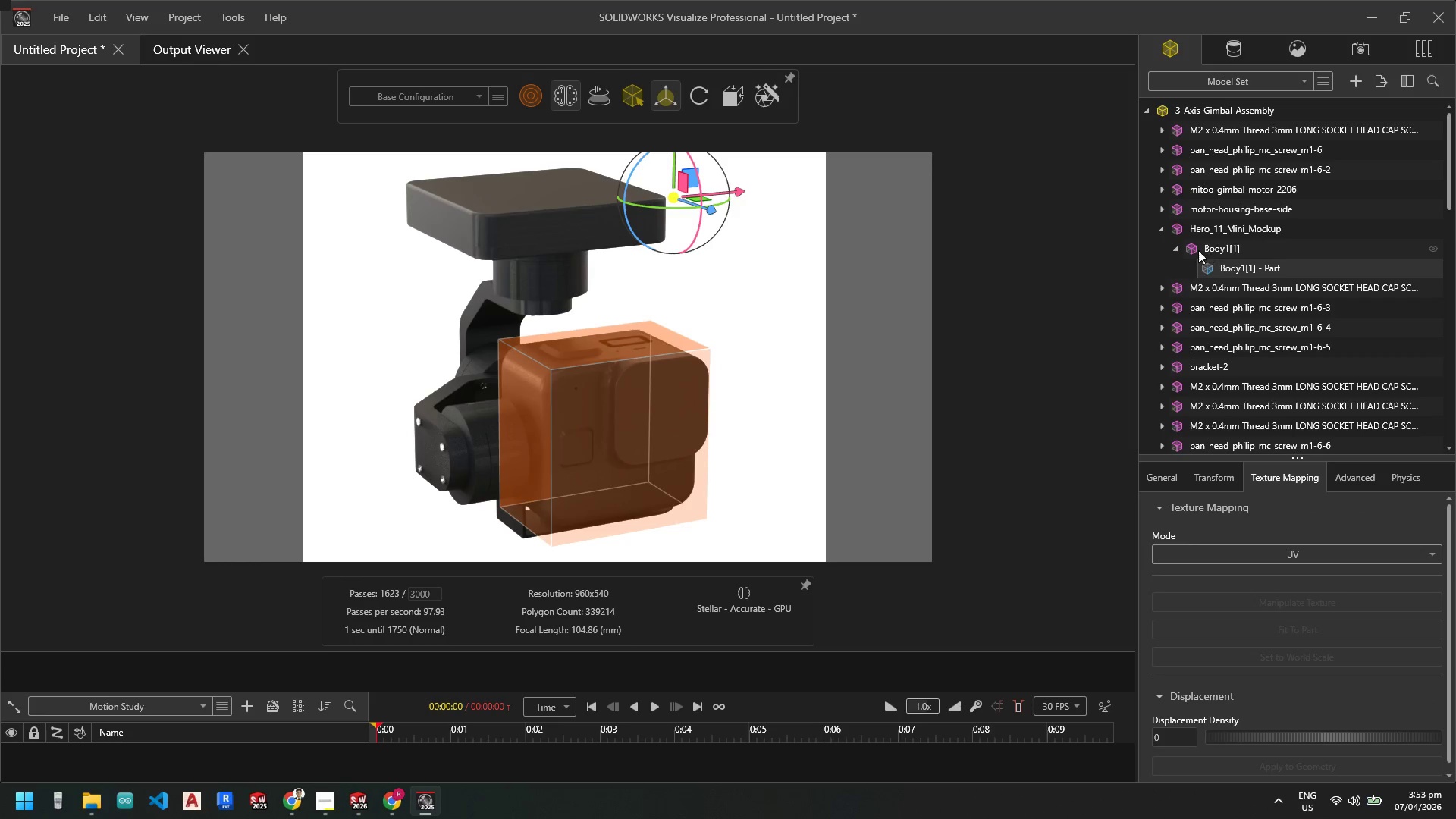 
left_click([1178, 249])
 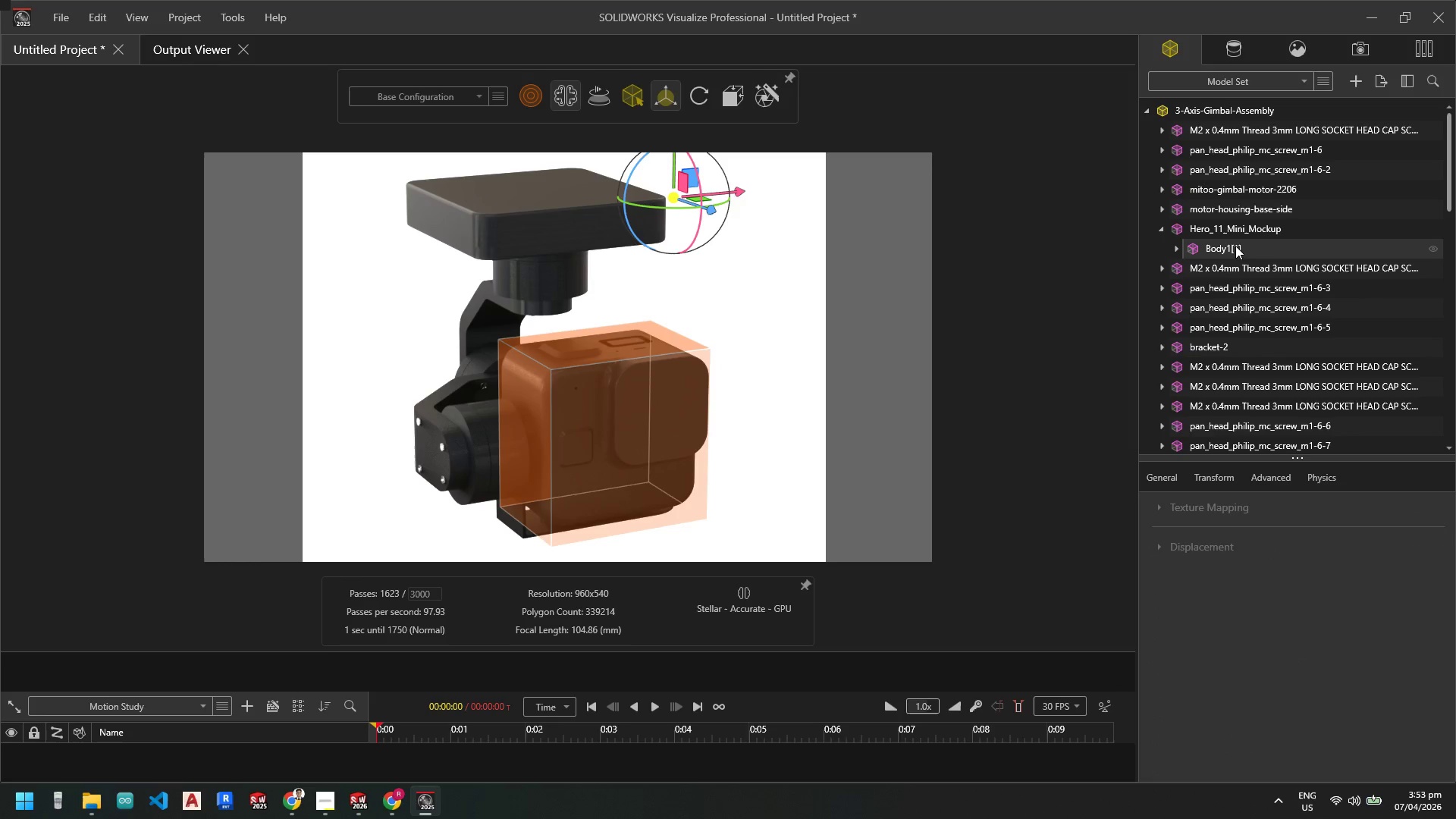 
left_click([1258, 245])
 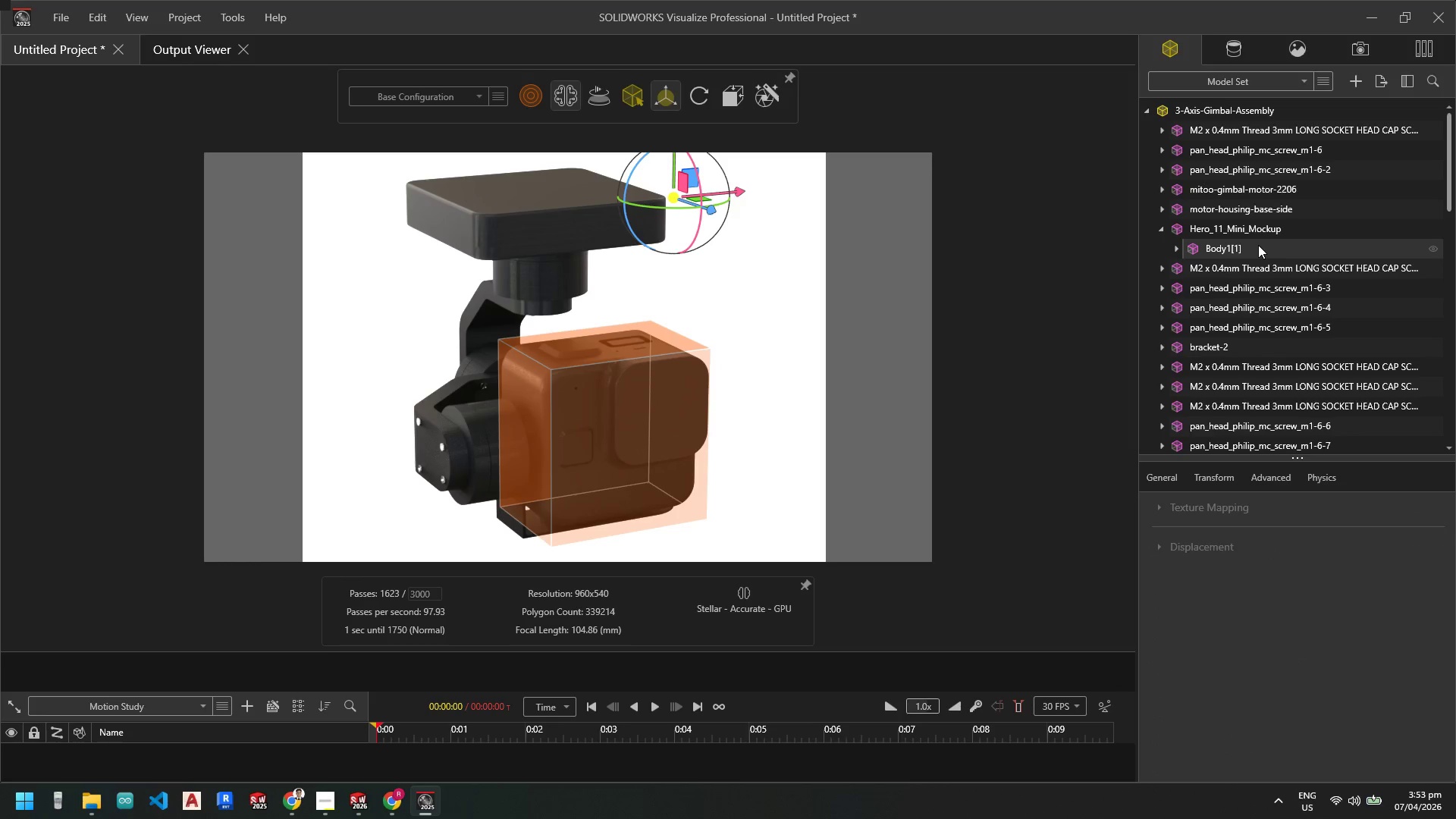 
right_click([1258, 245])
 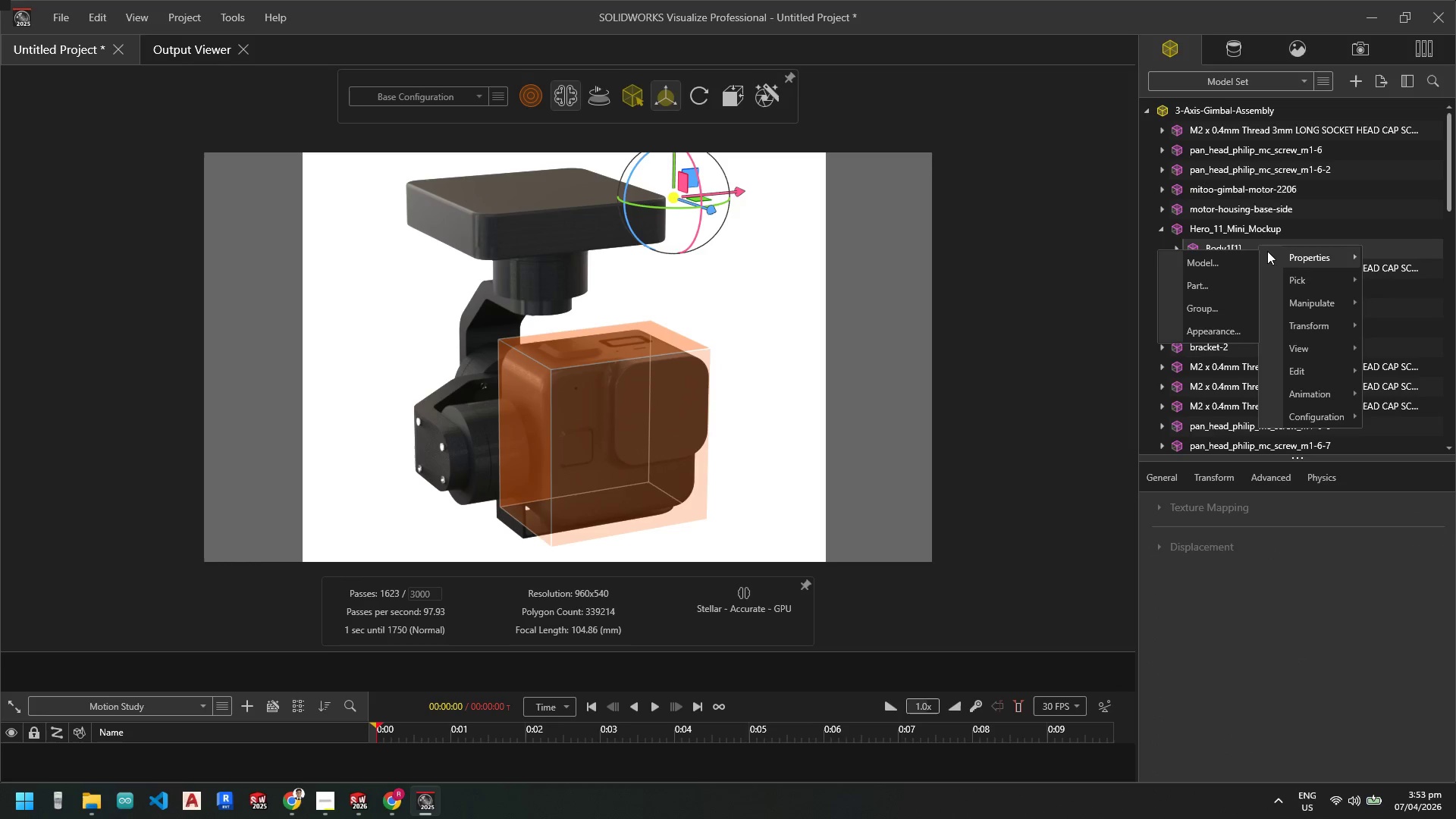 
left_click([1417, 246])
 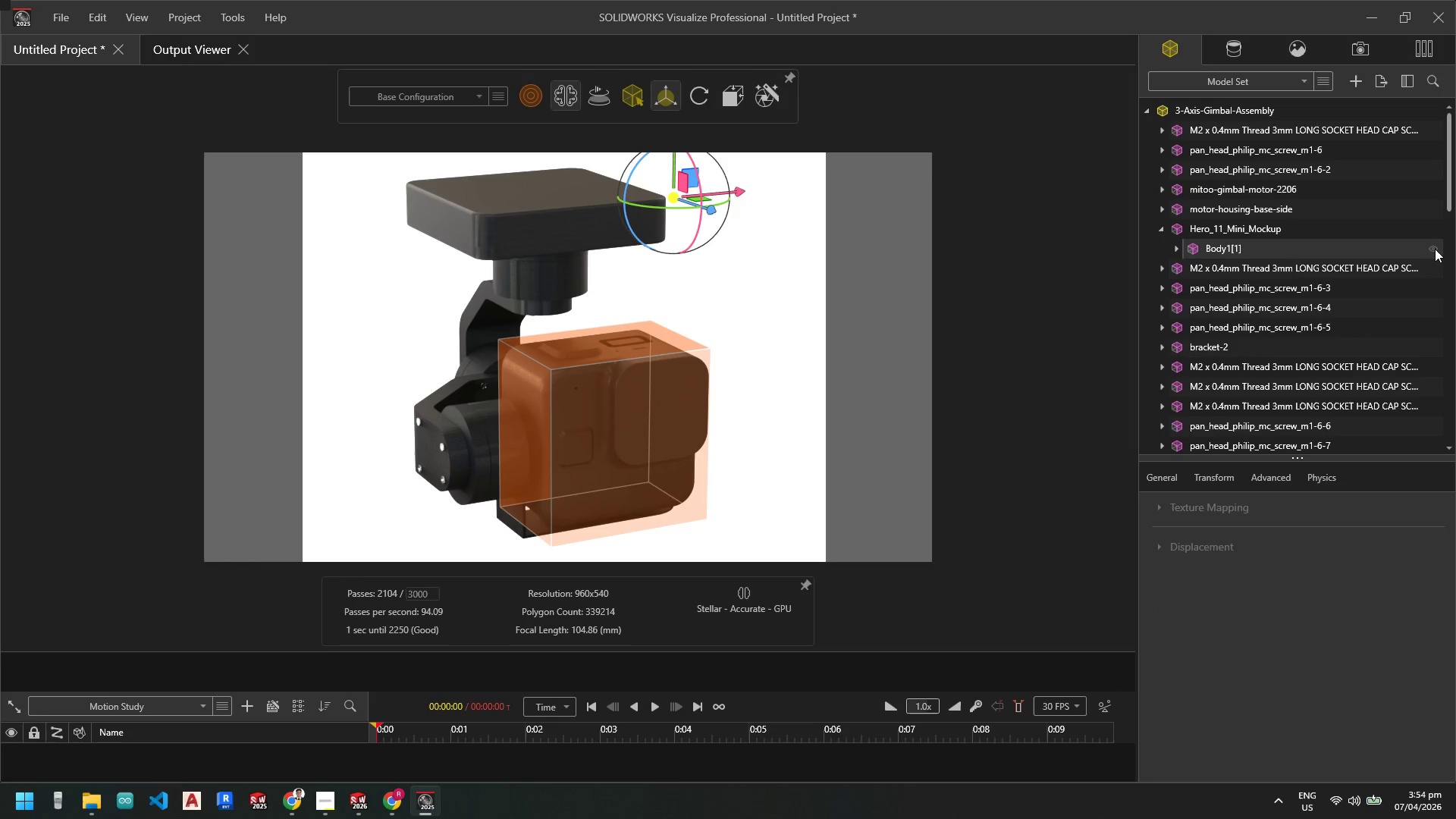 
left_click([1435, 249])
 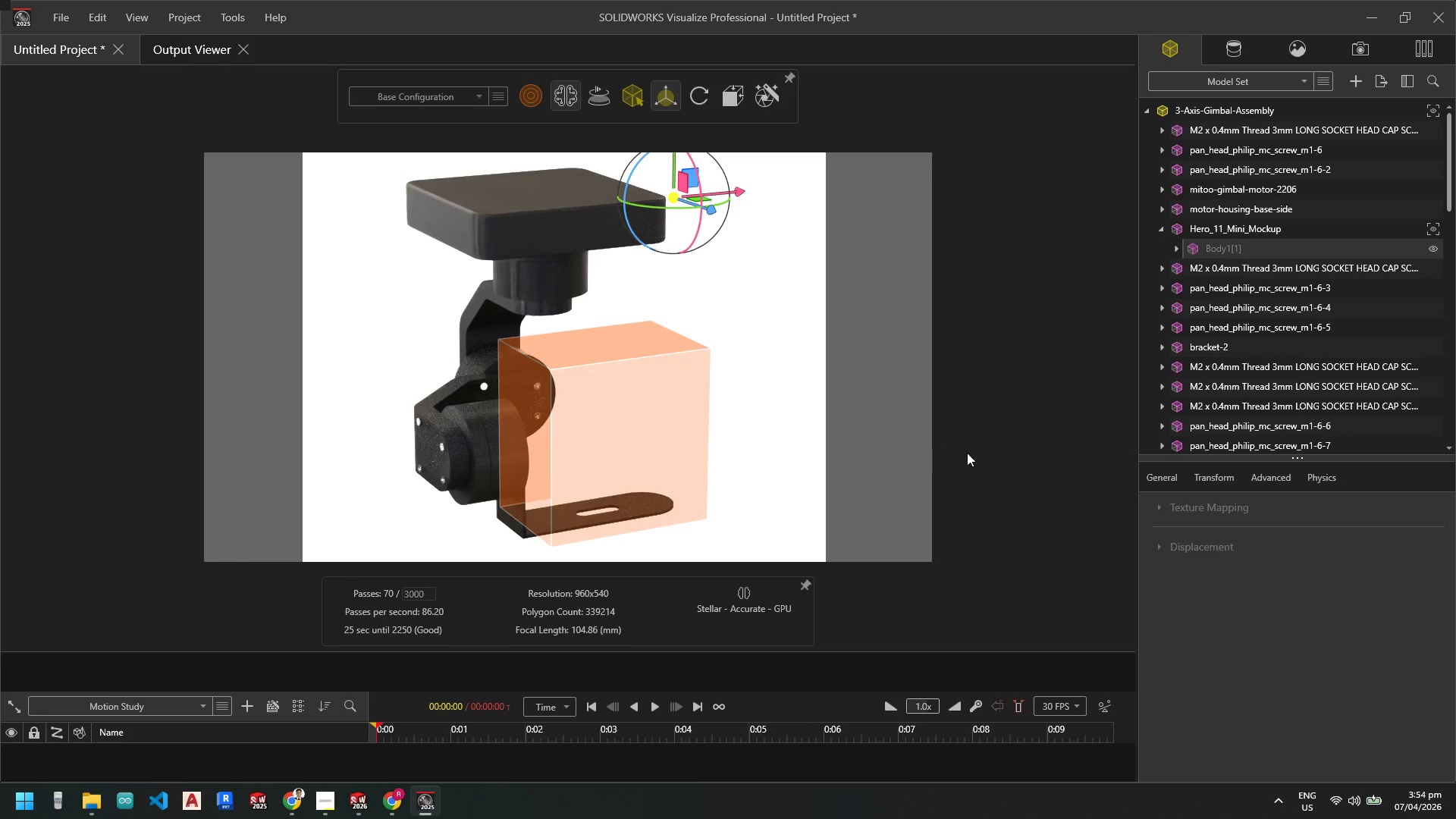 
left_click([1252, 597])
 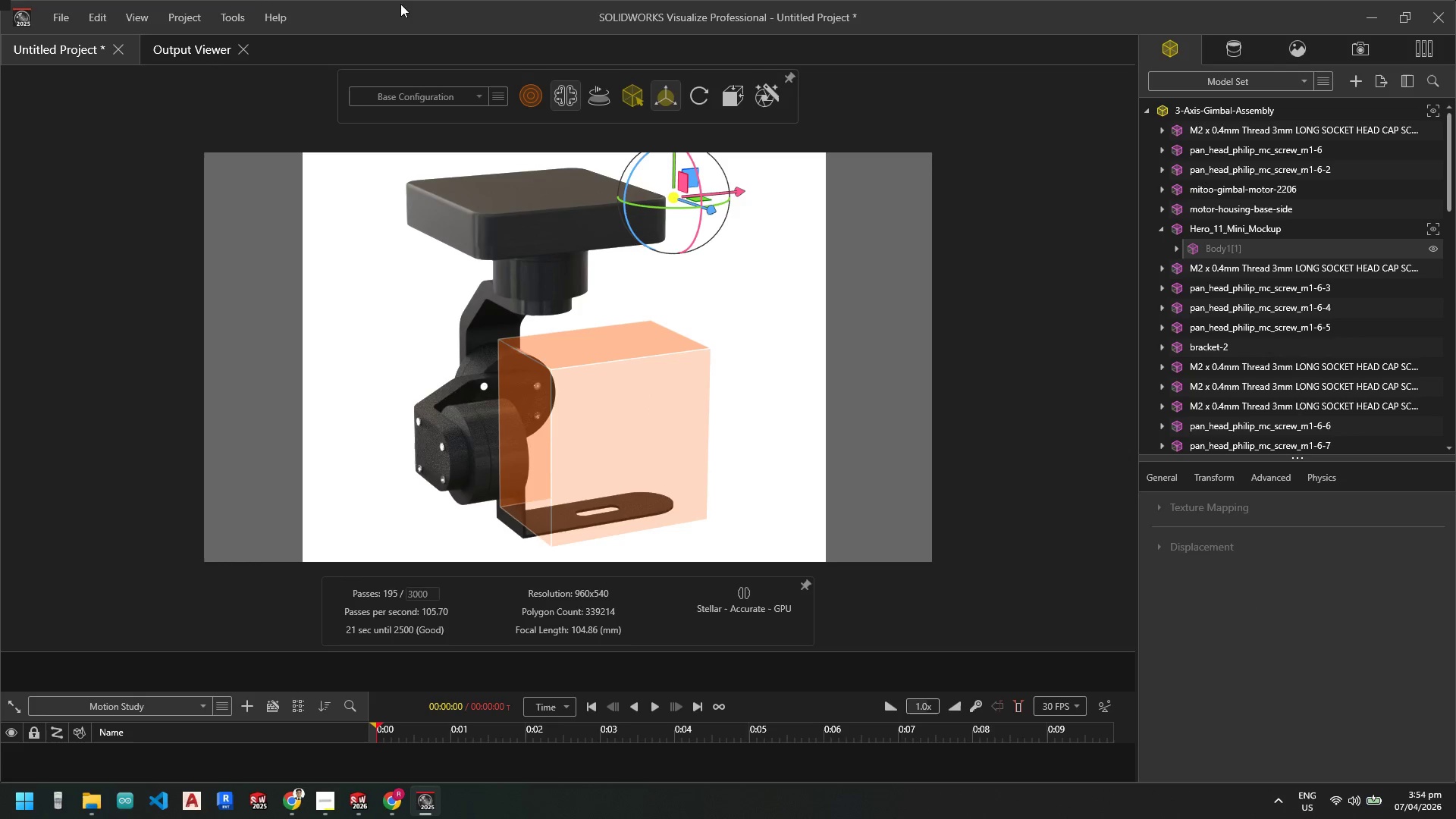 
left_click([230, 12])
 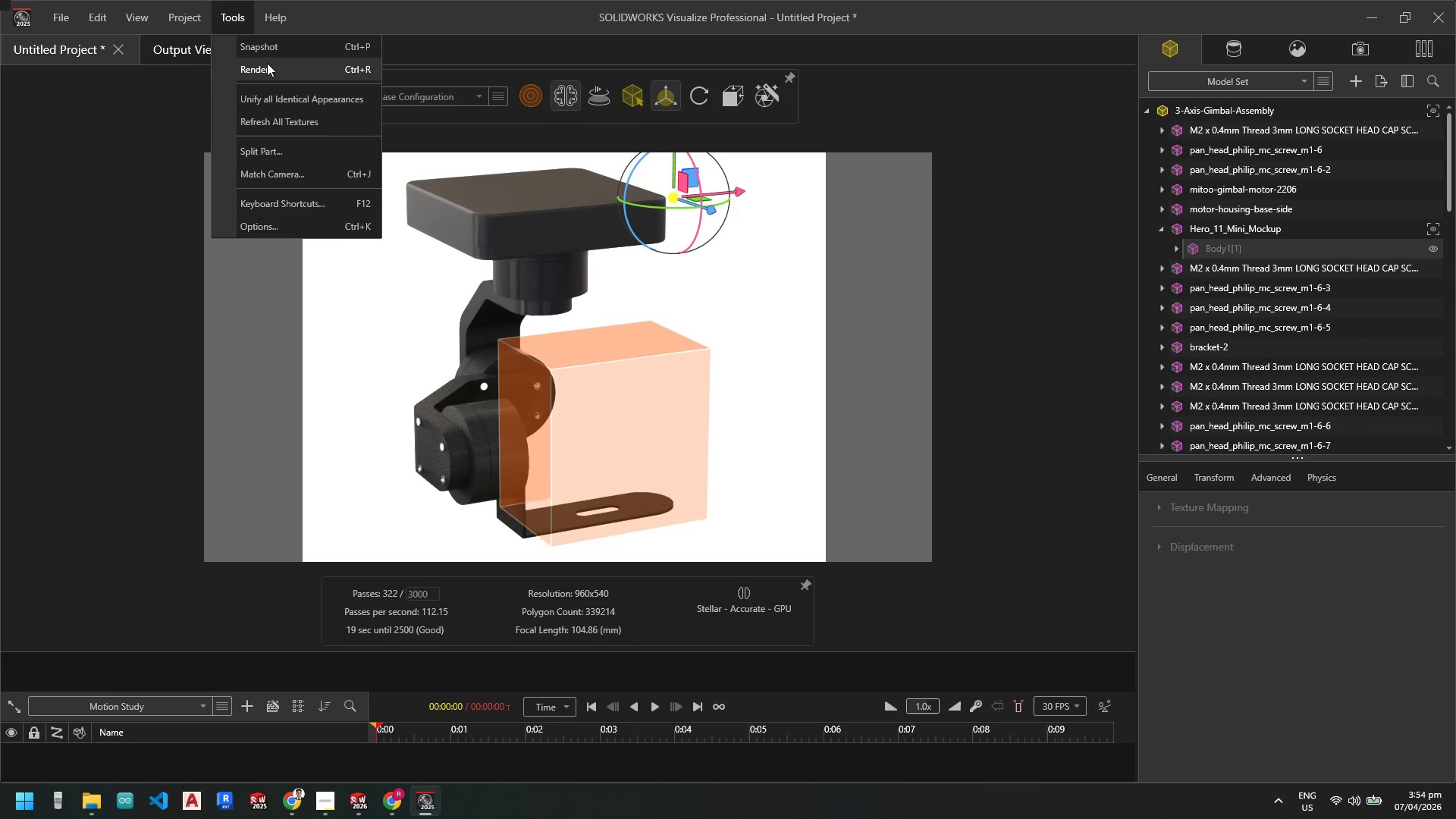 
left_click([267, 64])
 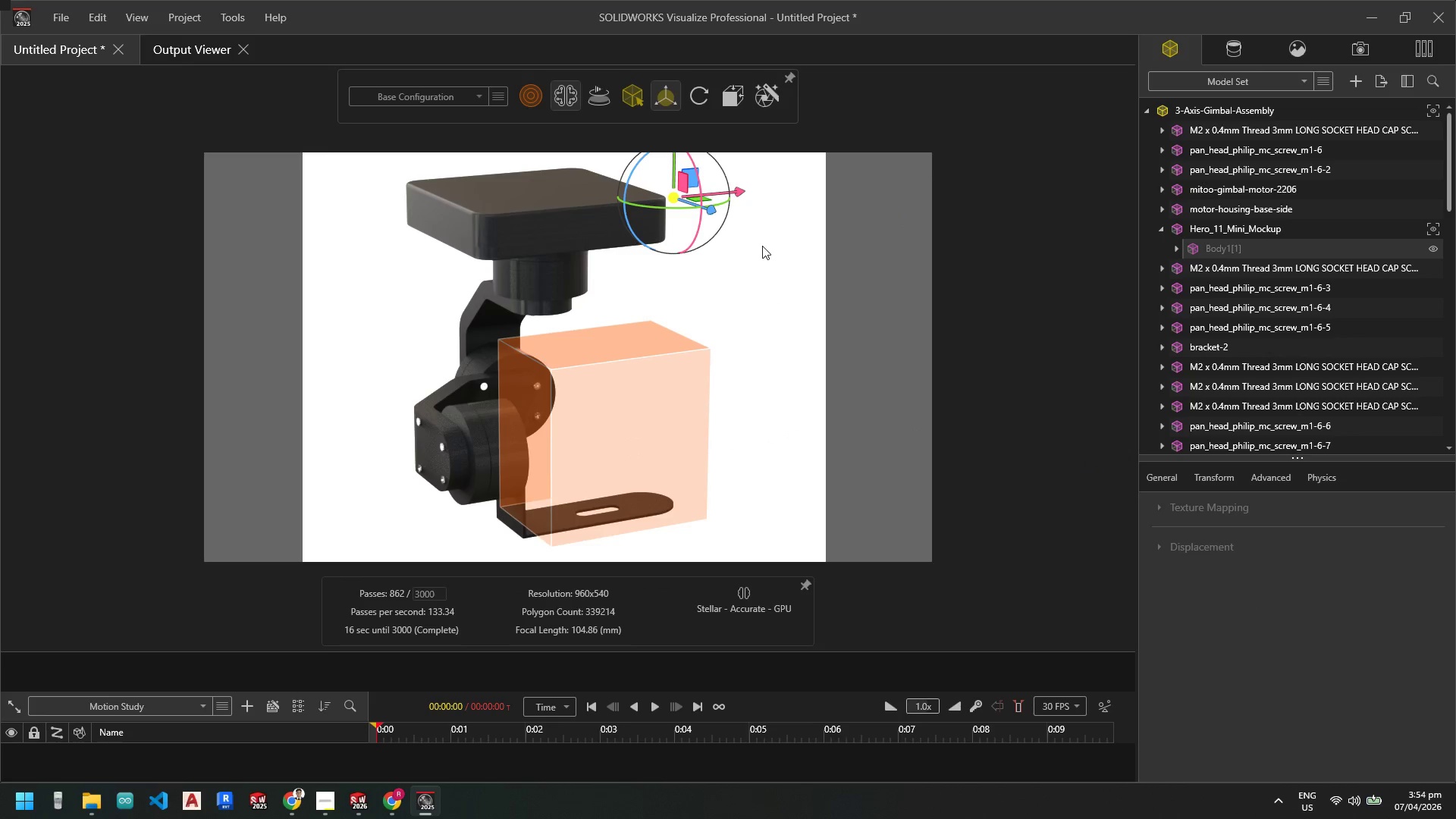 
hold_key(key=ControlLeft, duration=1.01)
 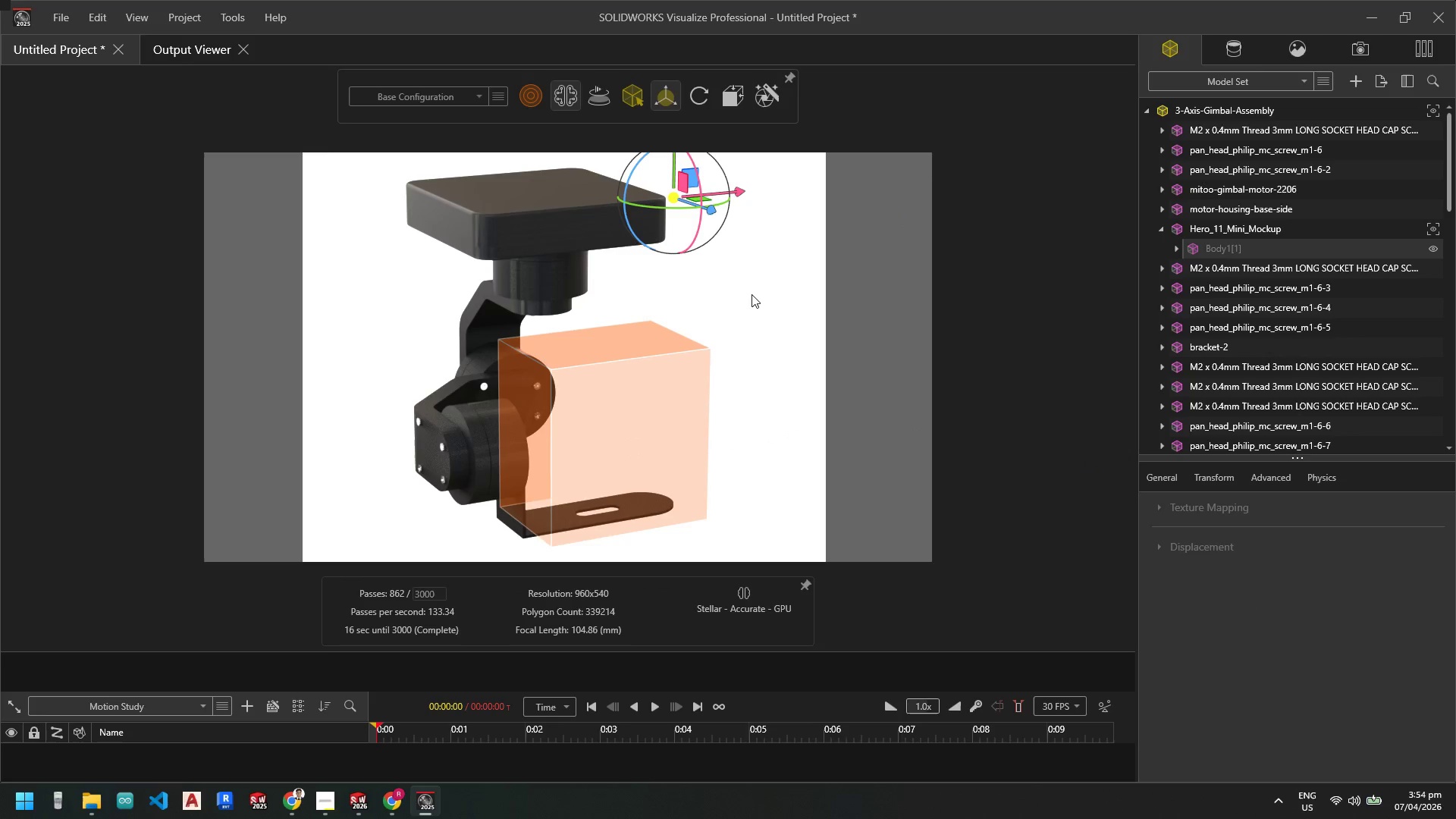 
hold_key(key=ShiftLeft, duration=5.3)
 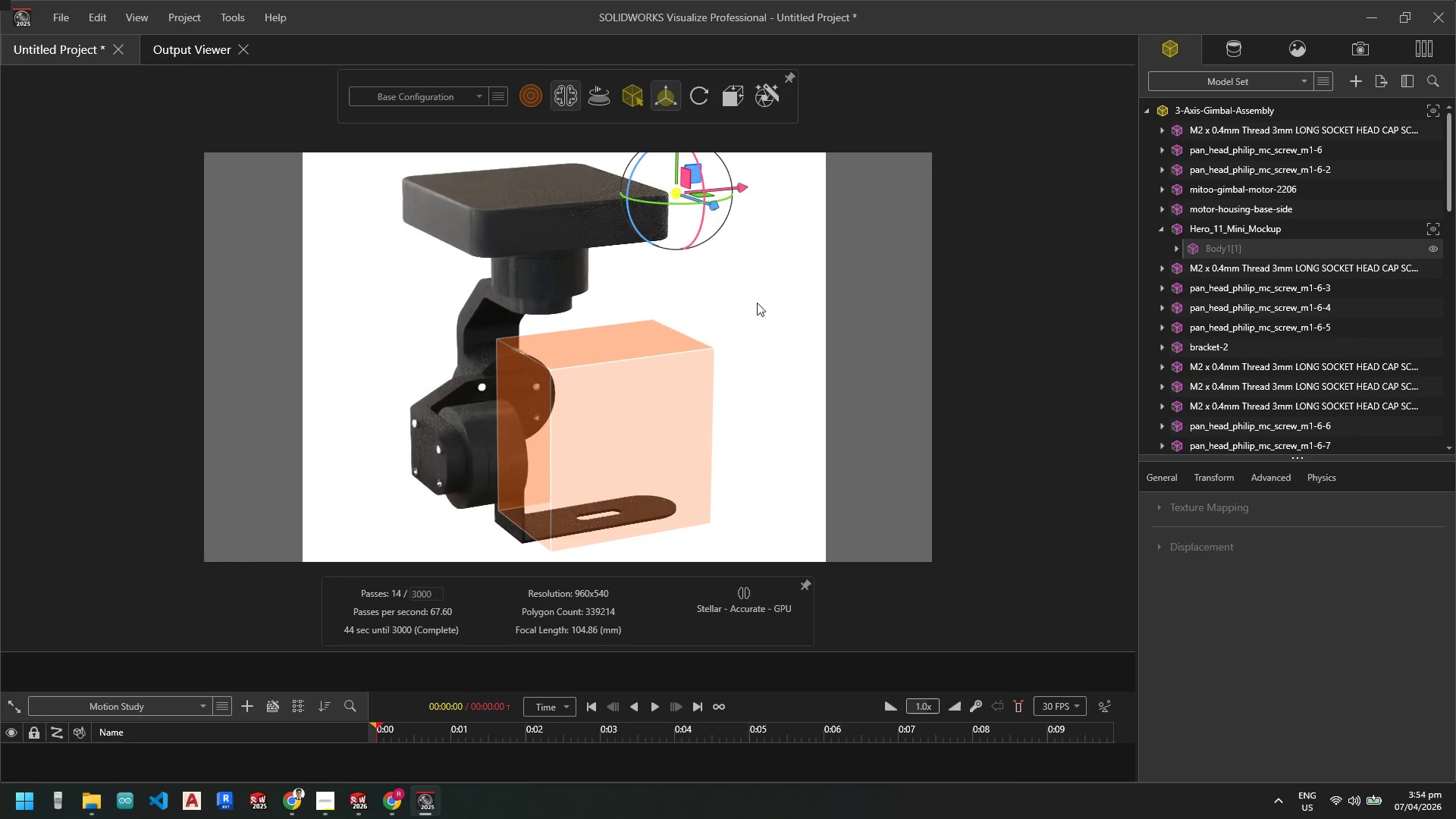 
hold_key(key=ControlLeft, duration=2.42)
 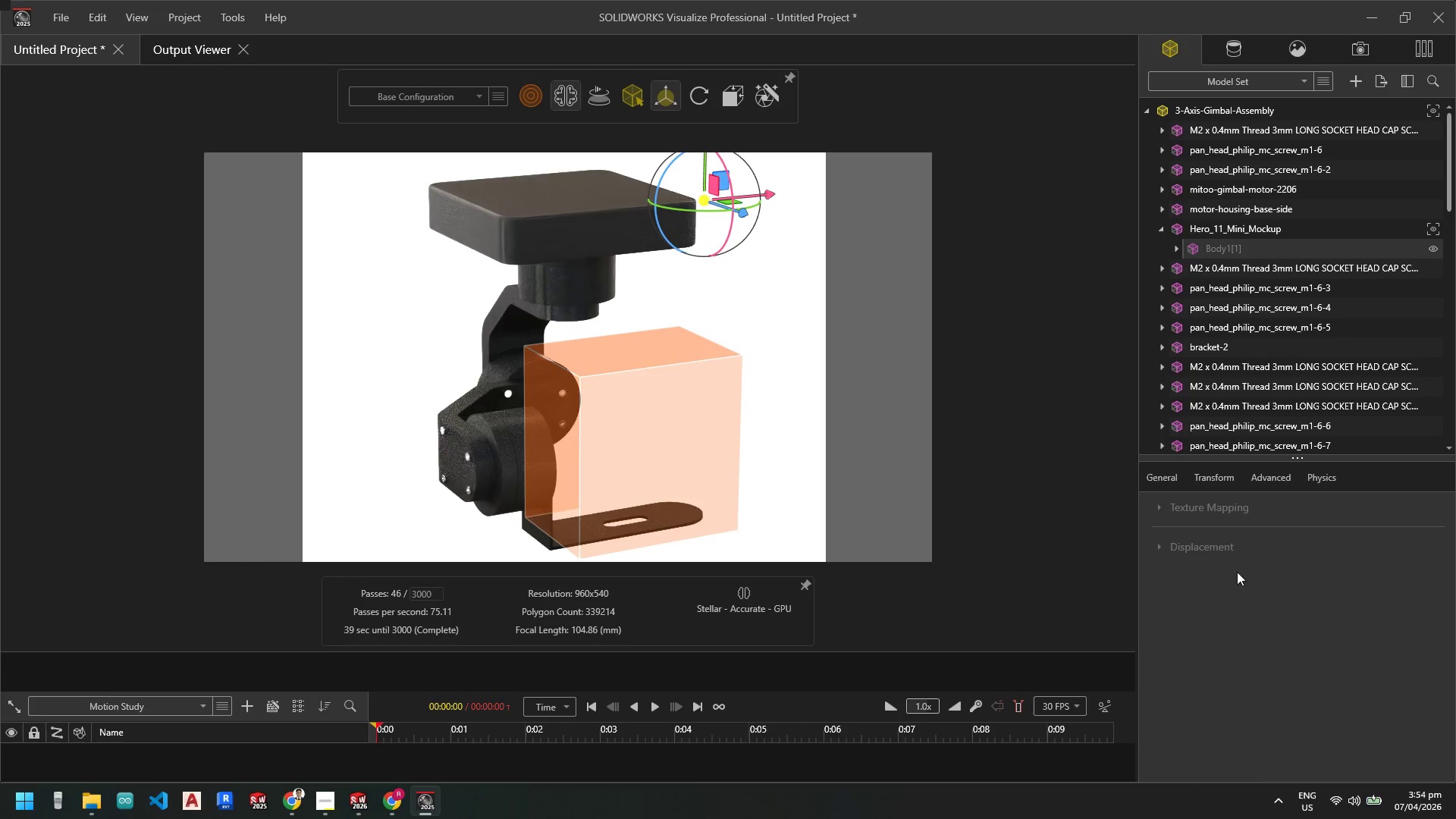 
left_click([1257, 604])
 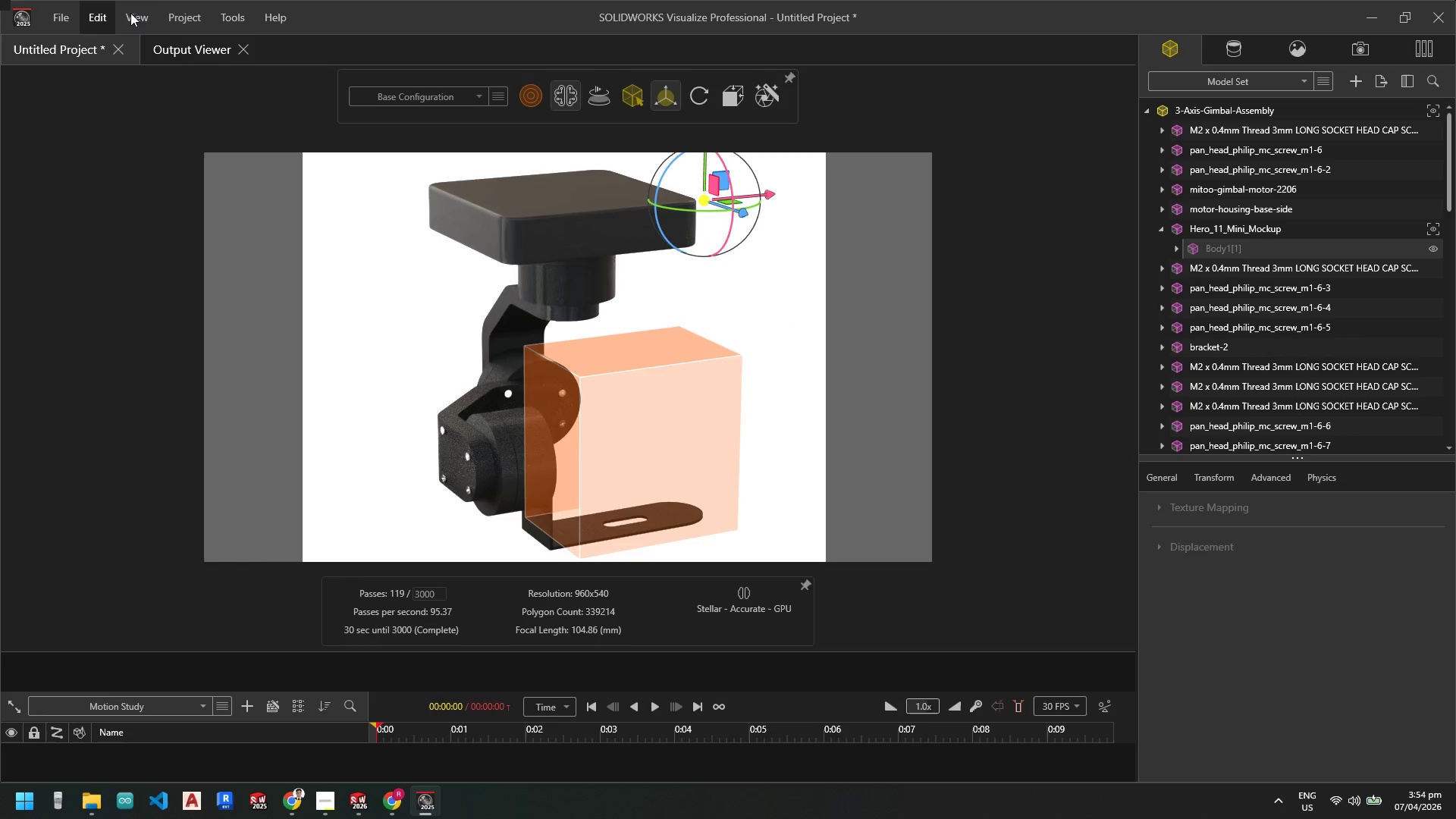 
left_click([224, 11])
 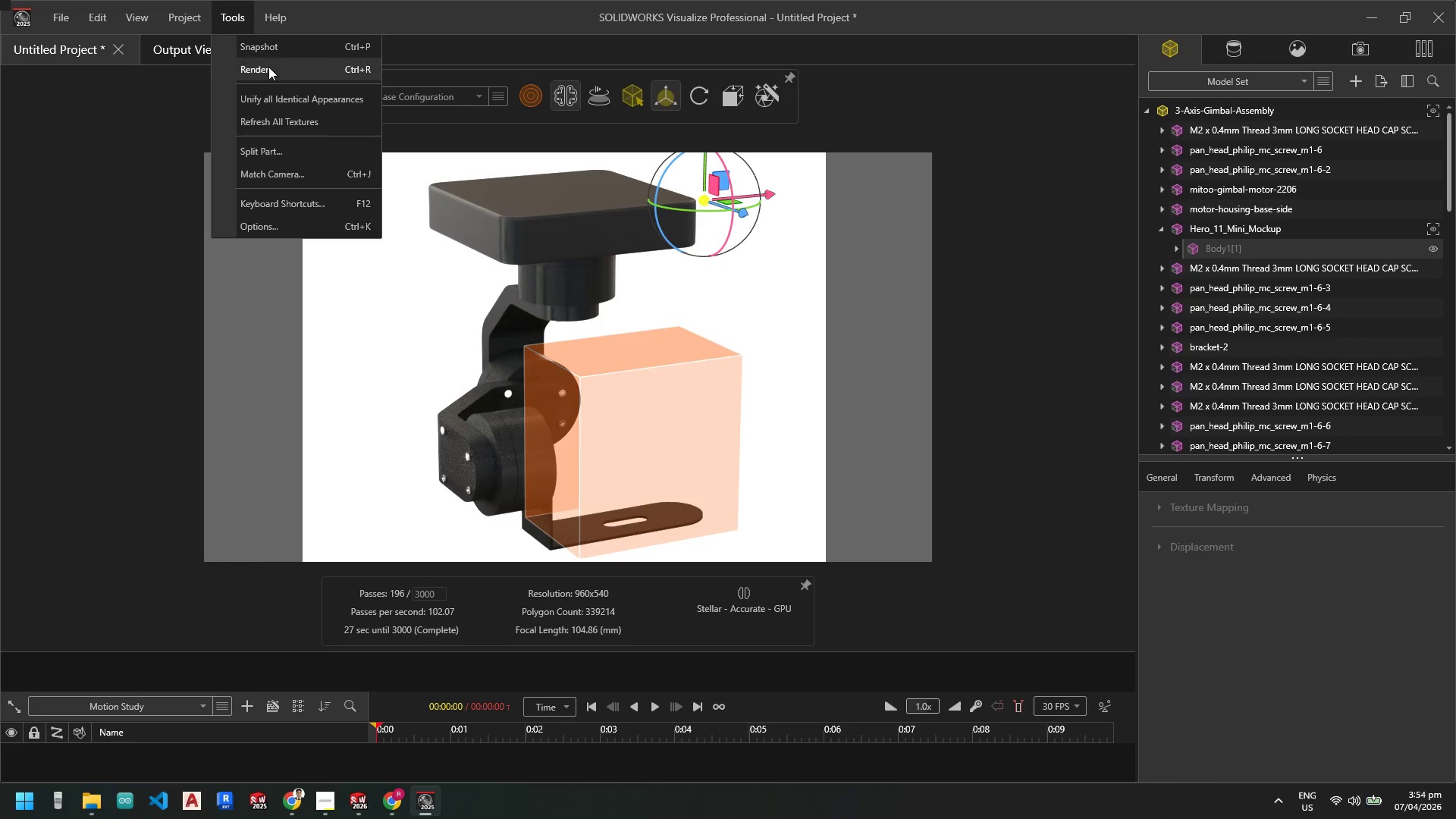 
left_click([269, 71])
 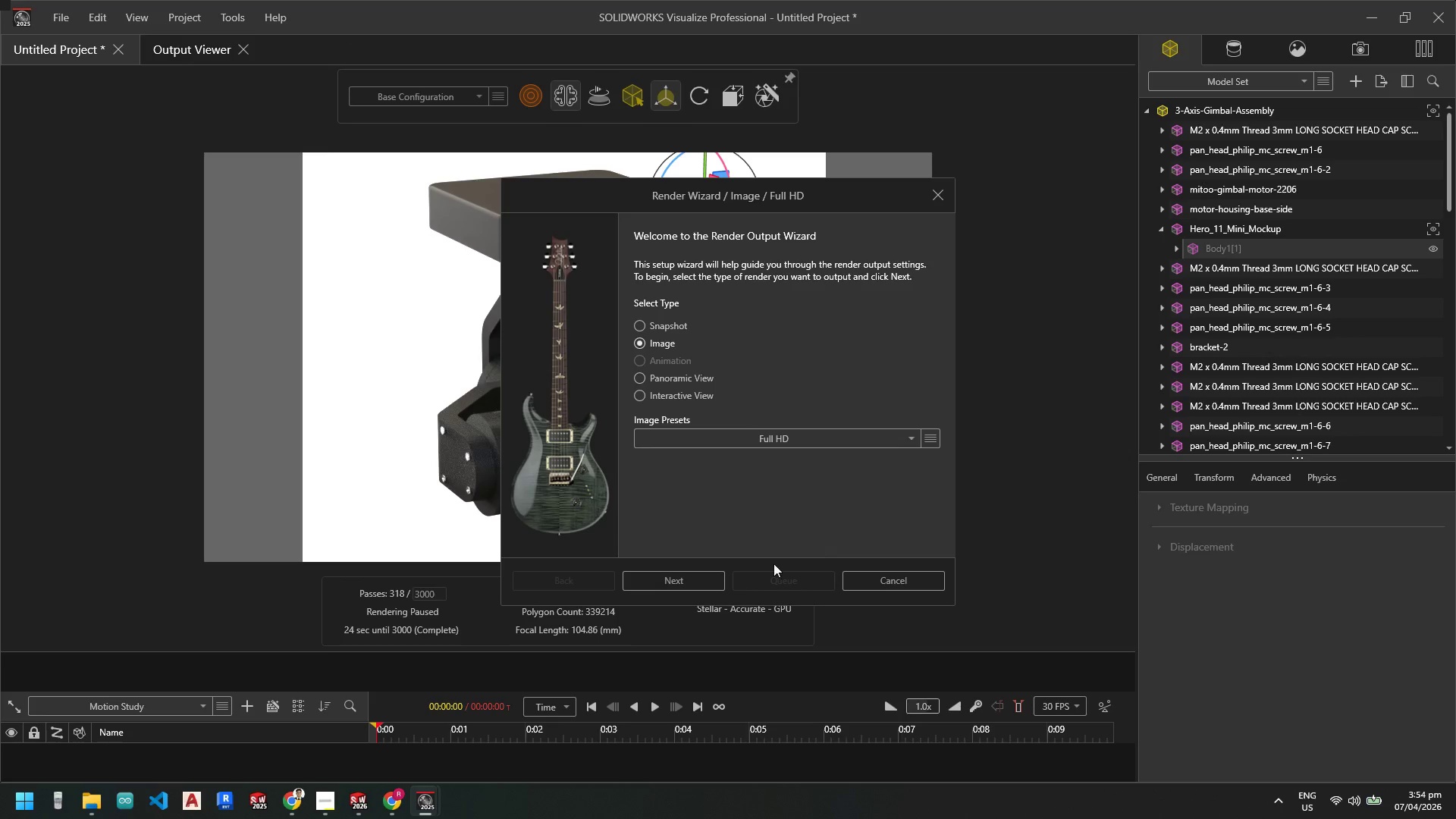 
left_click([707, 573])
 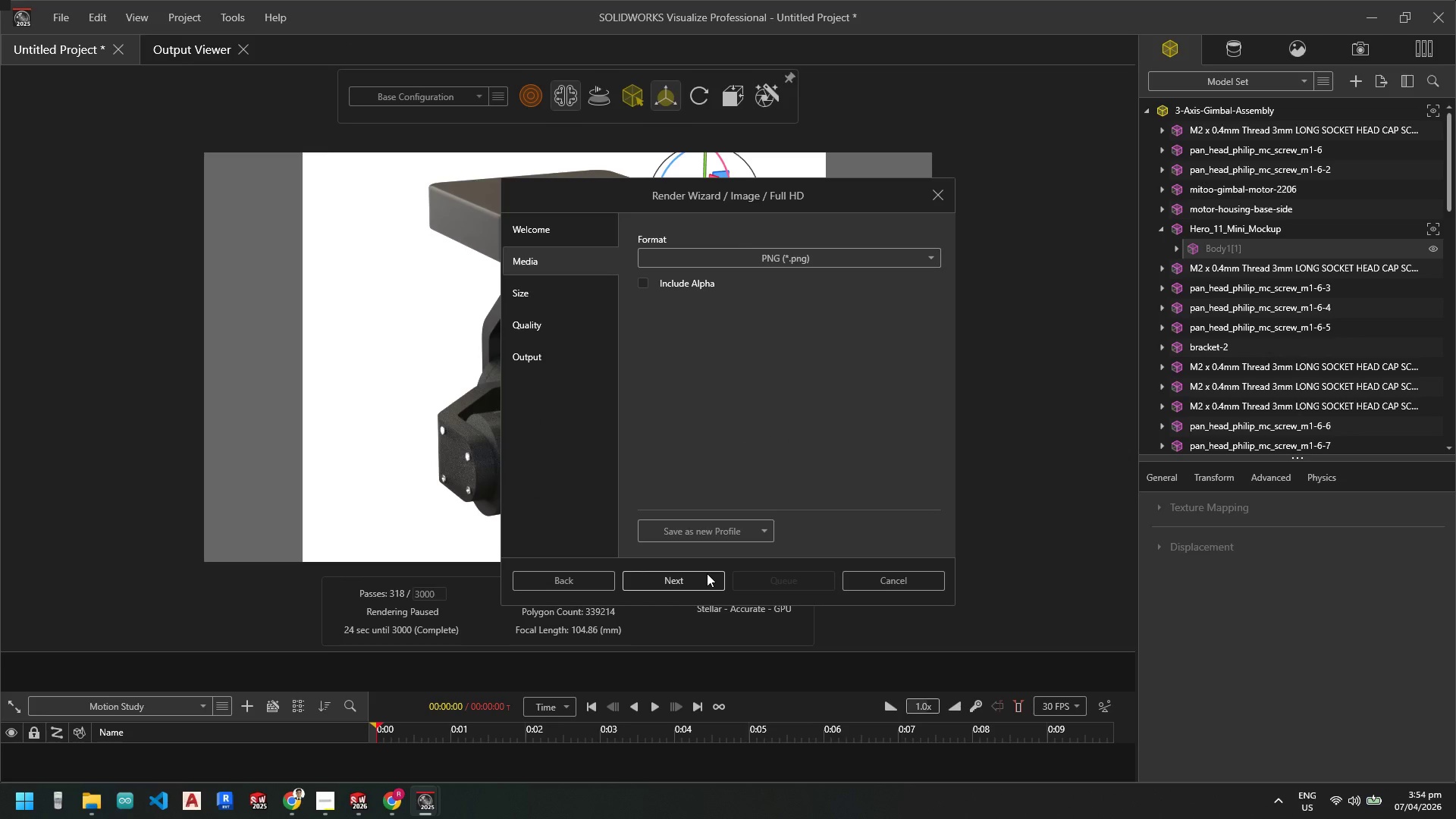 
left_click([707, 573])
 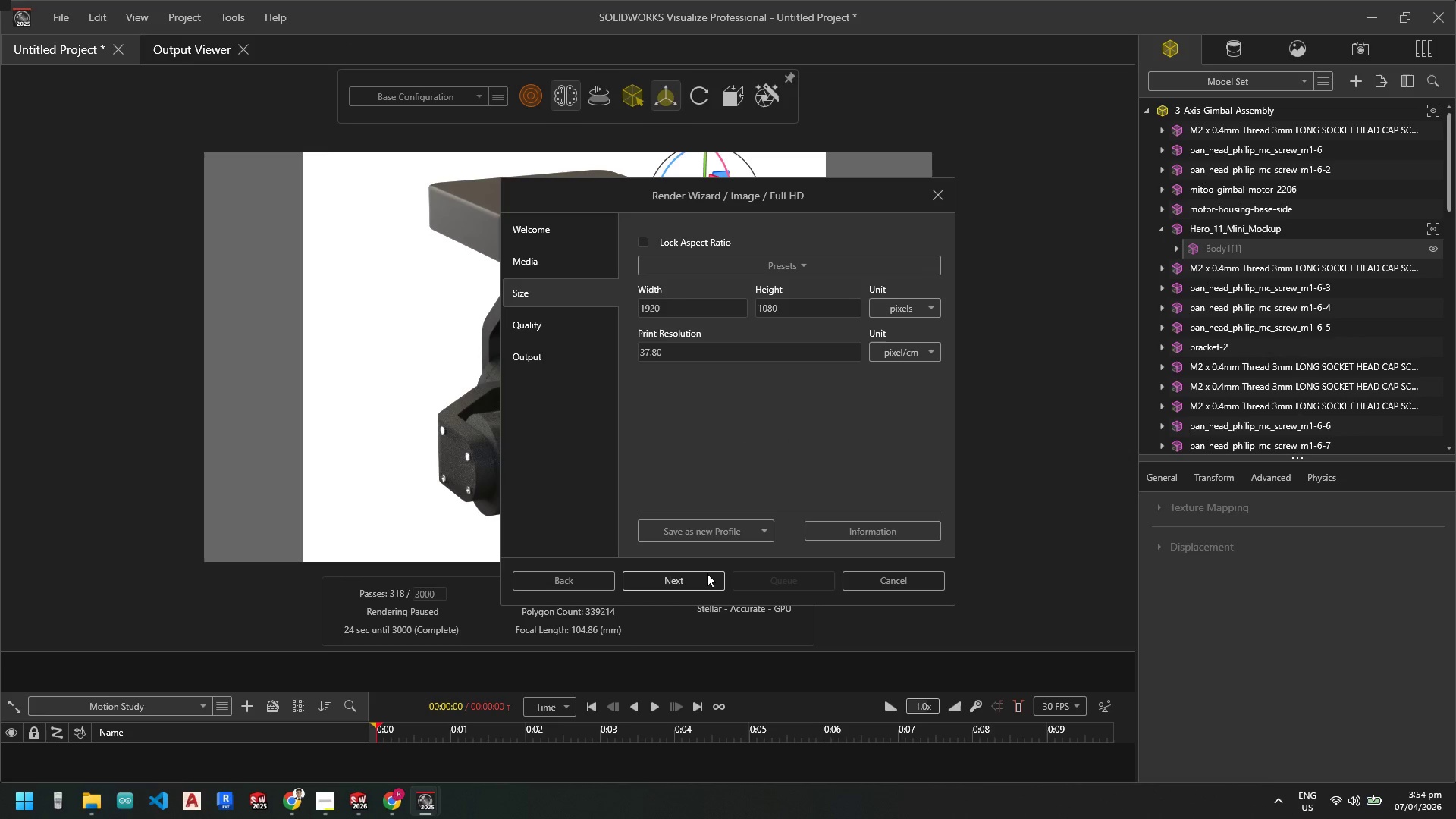 
left_click([707, 573])
 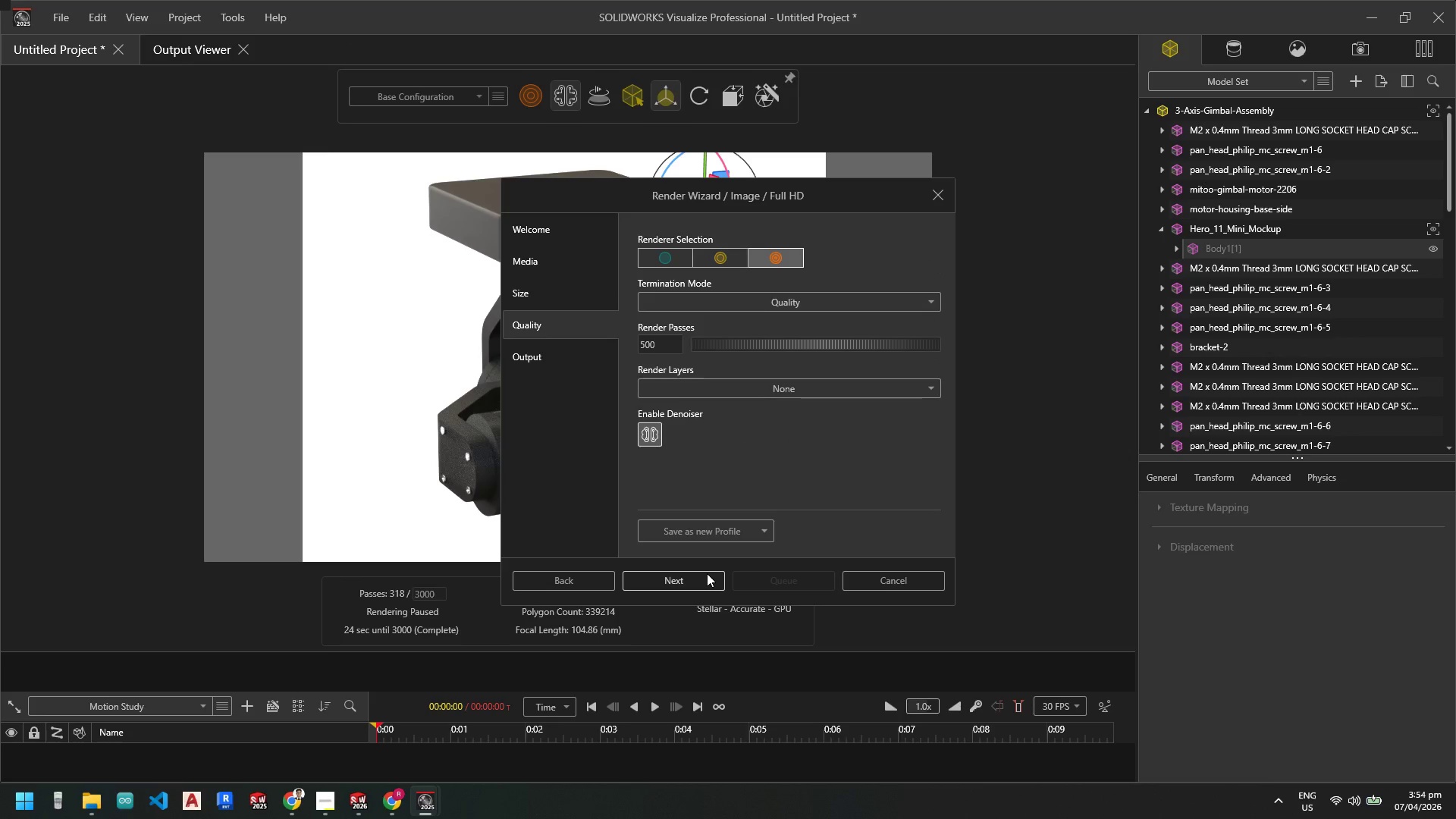 
left_click([707, 573])
 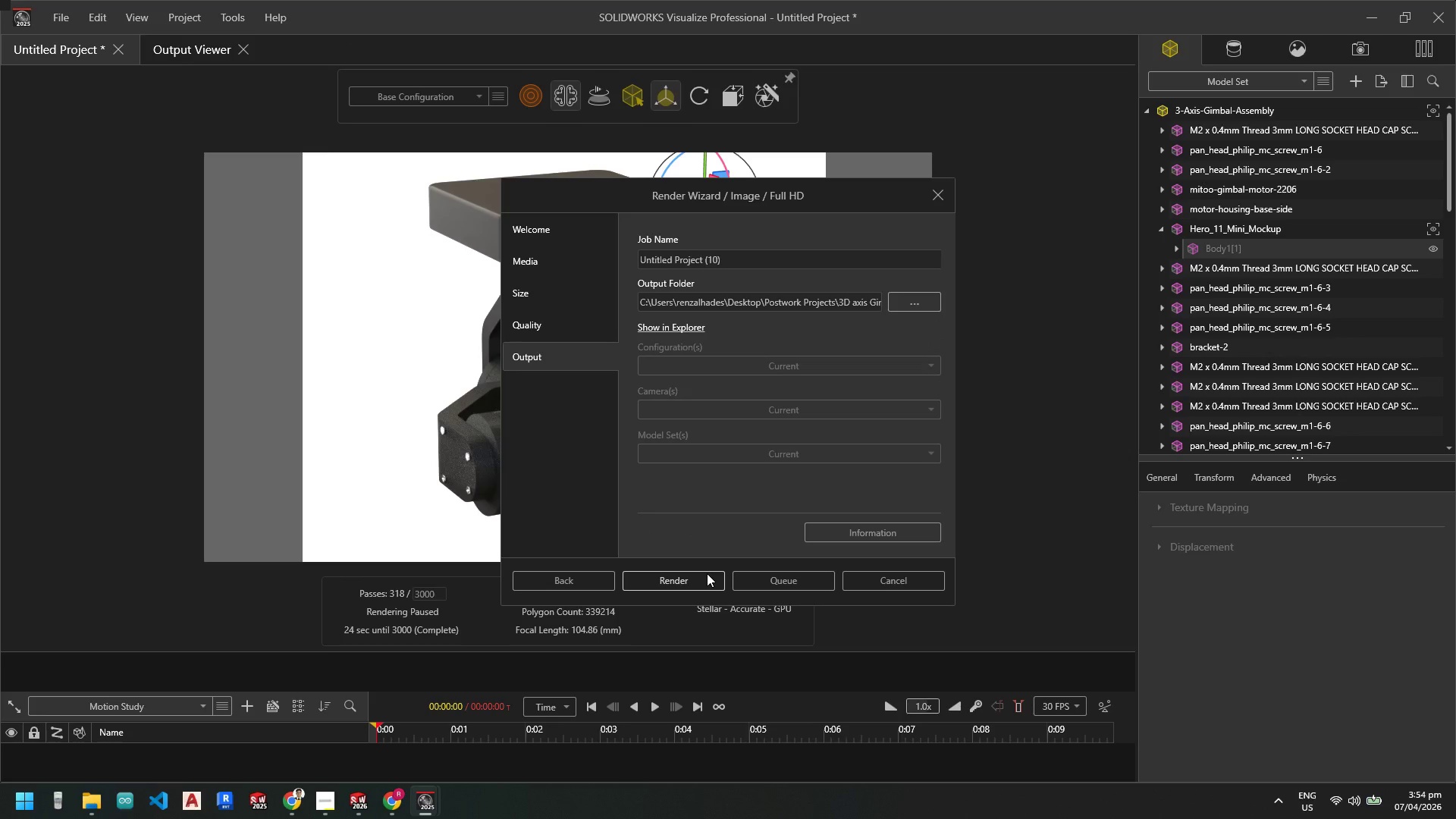 
left_click([707, 573])
 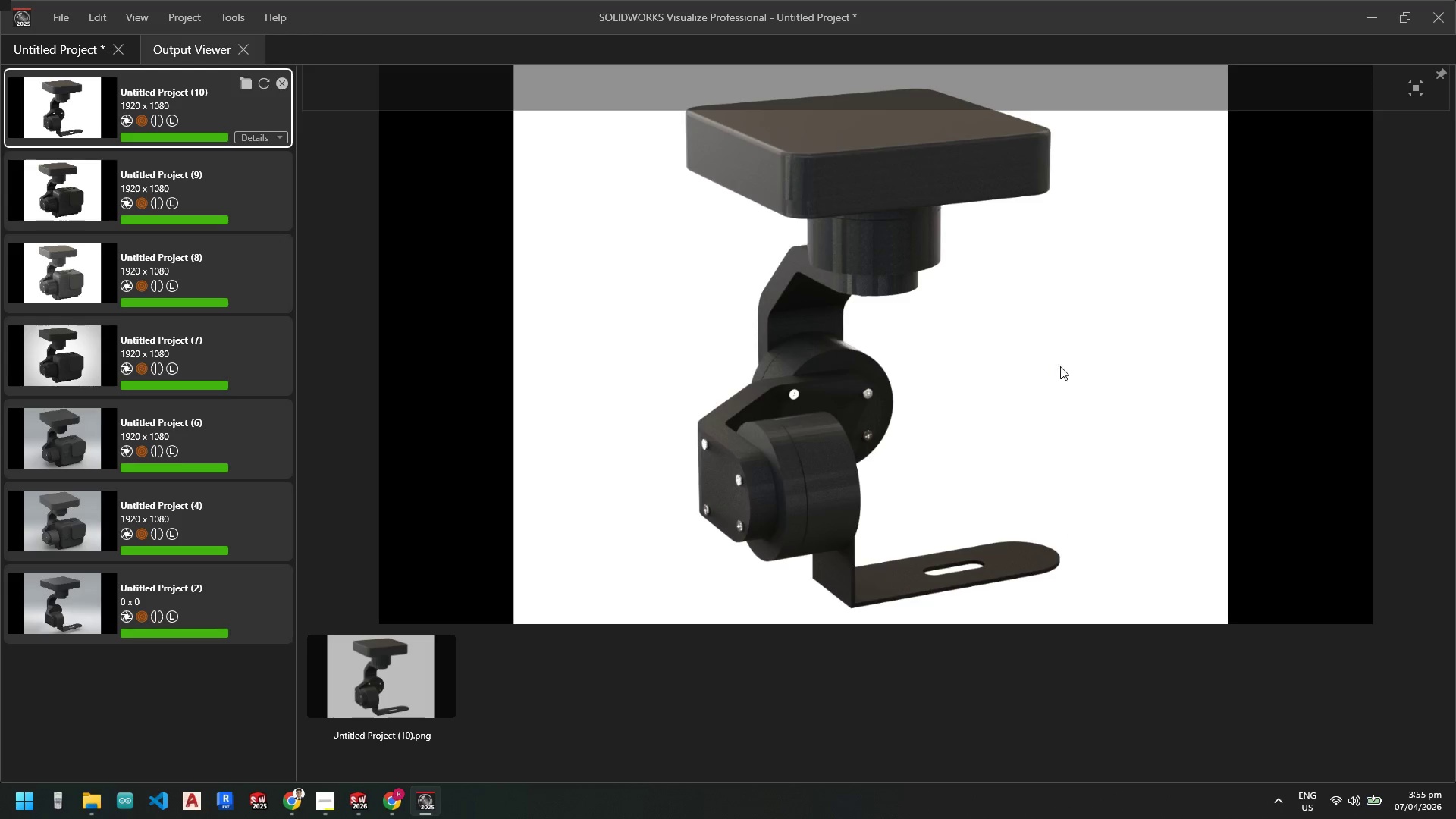 
wait(55.45)
 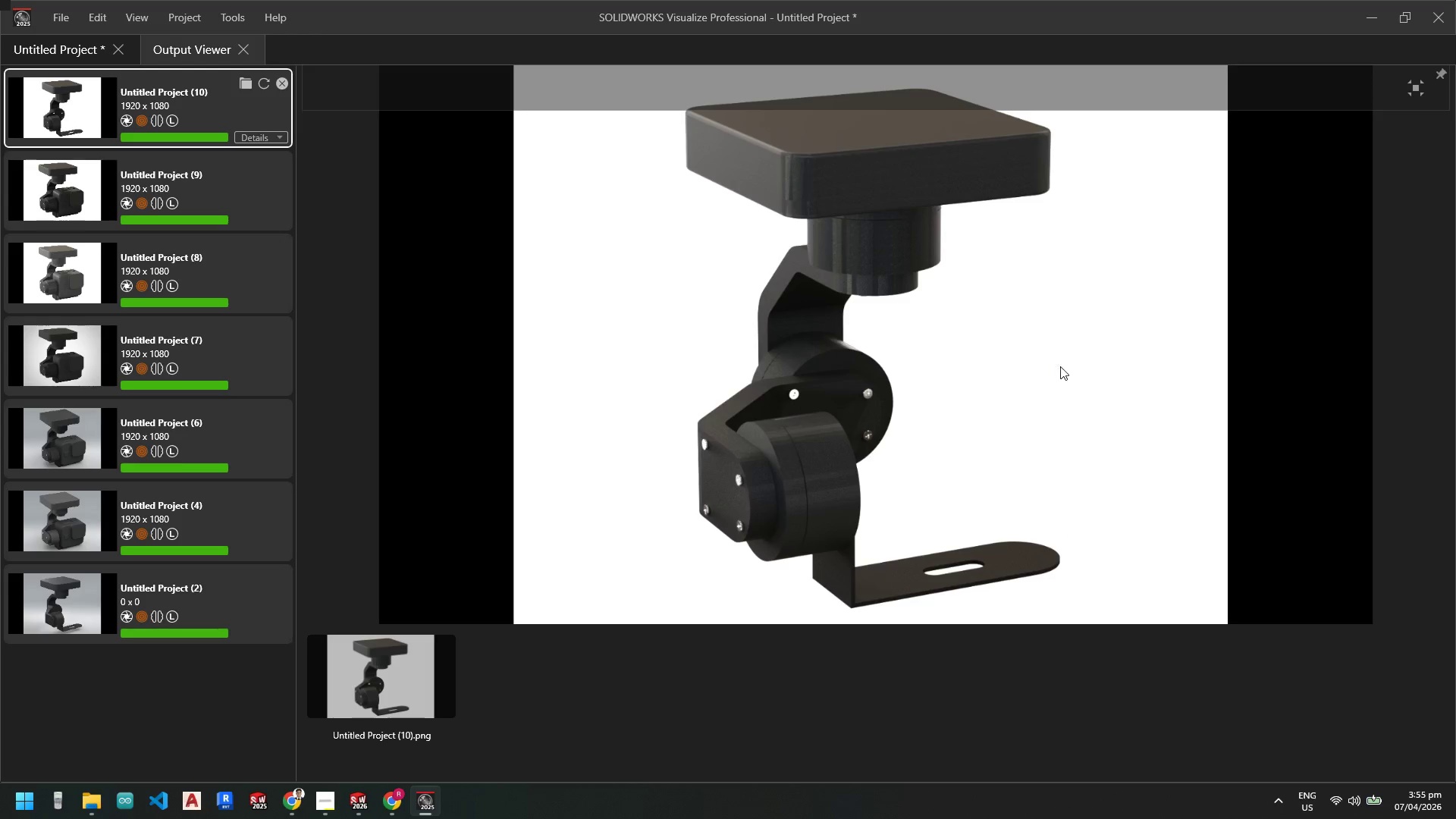 
left_click([41, 46])
 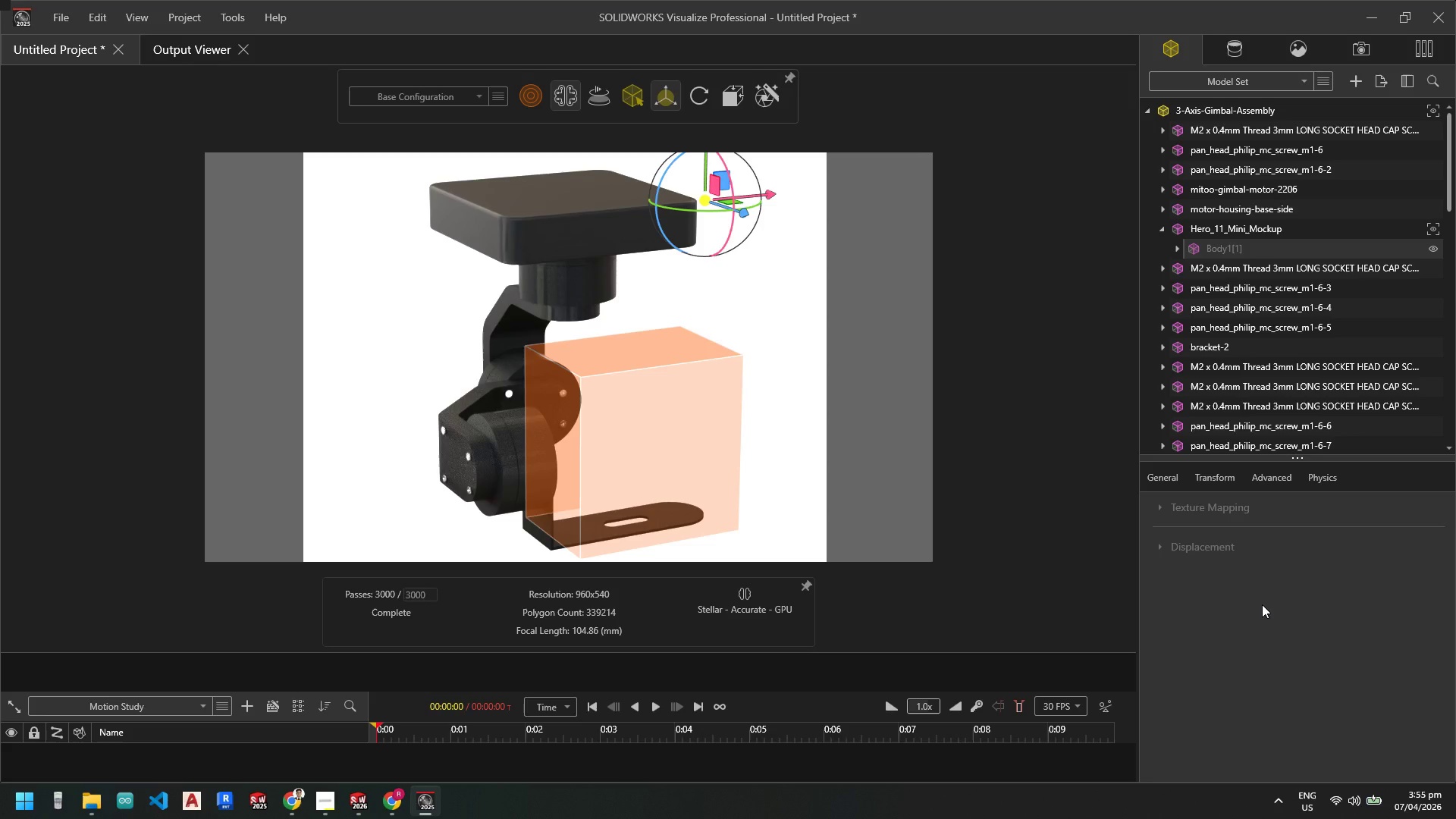 
left_click([1144, 110])
 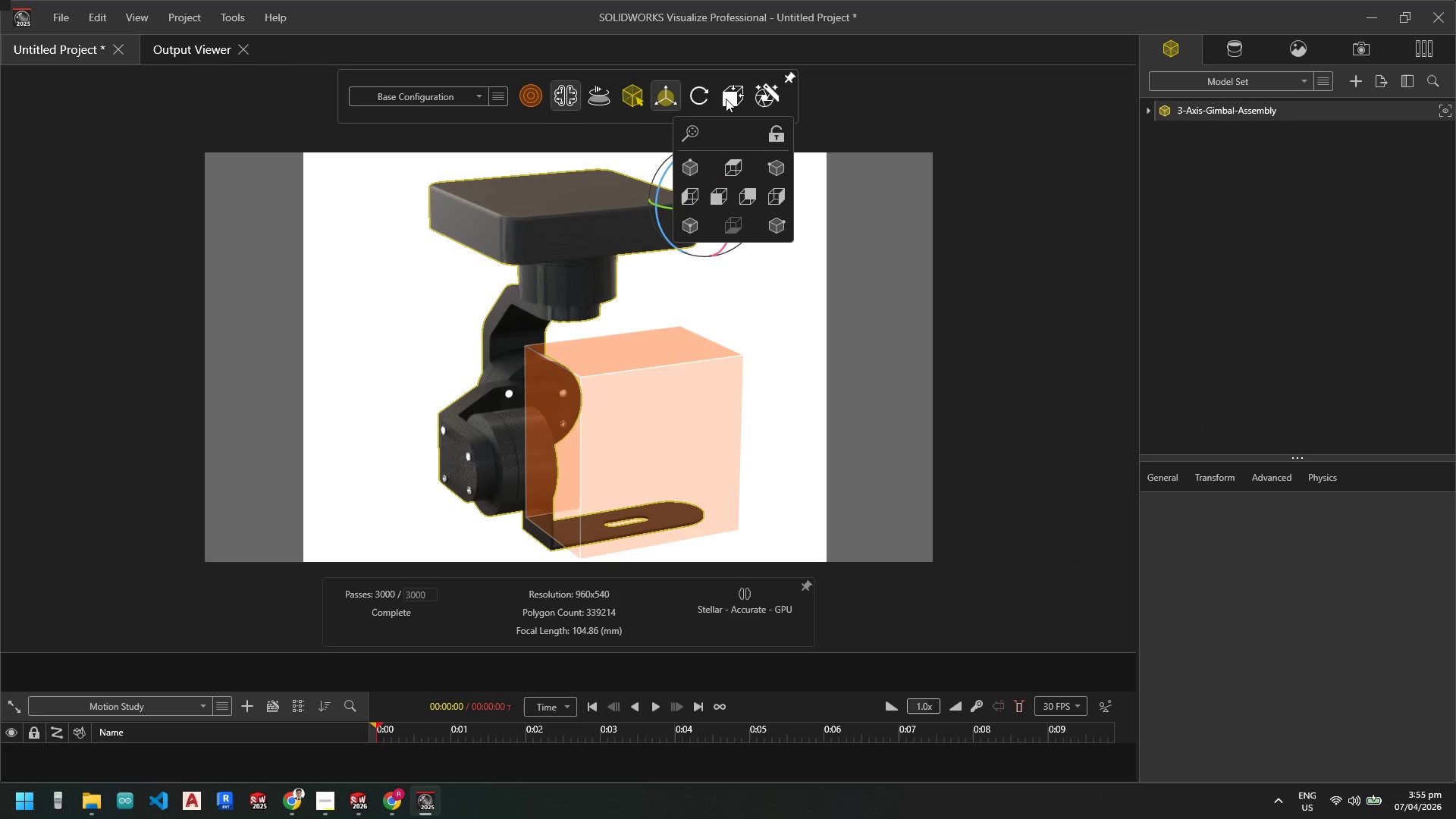 
left_click([716, 197])
 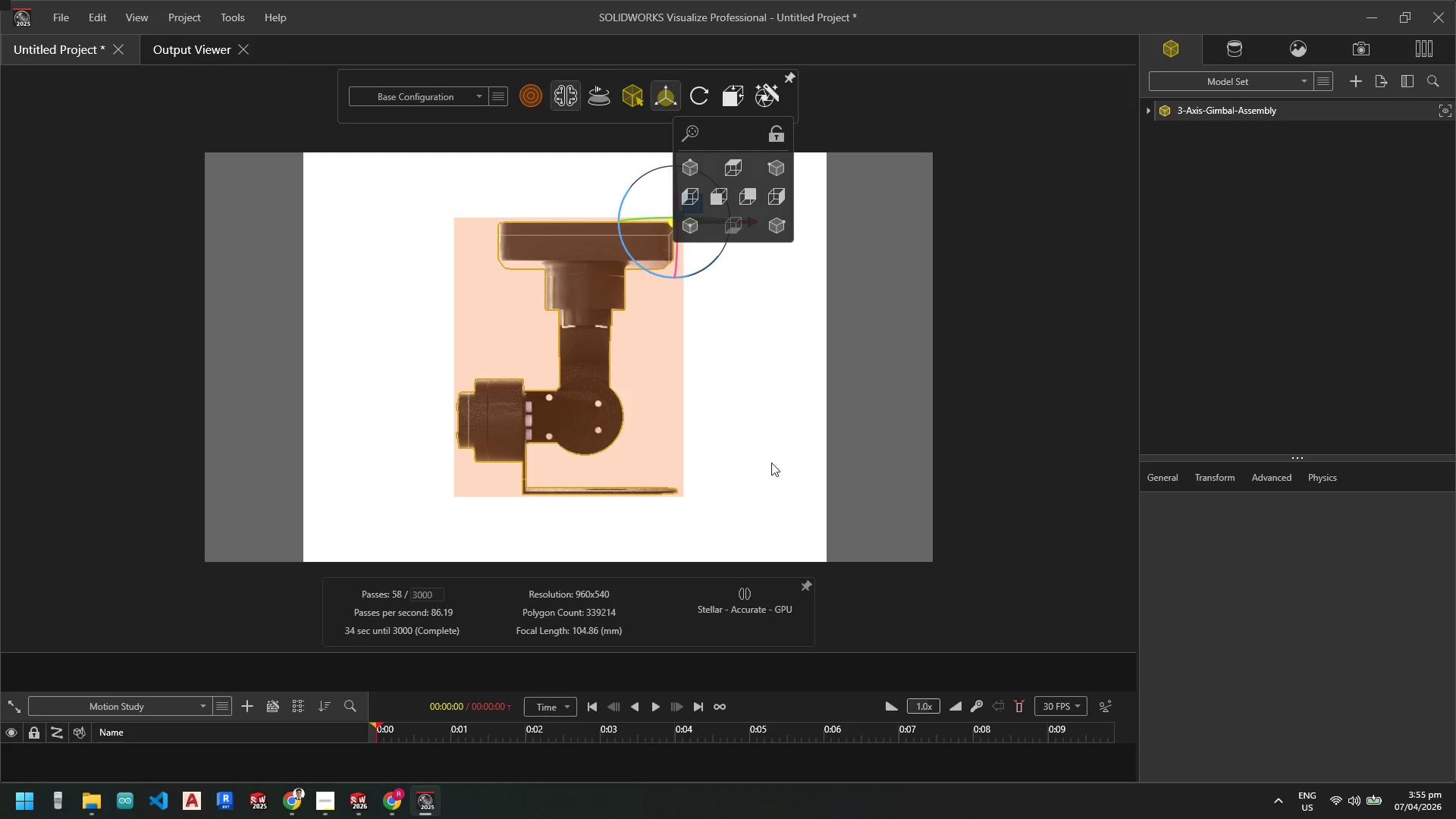 
left_click([1320, 687])
 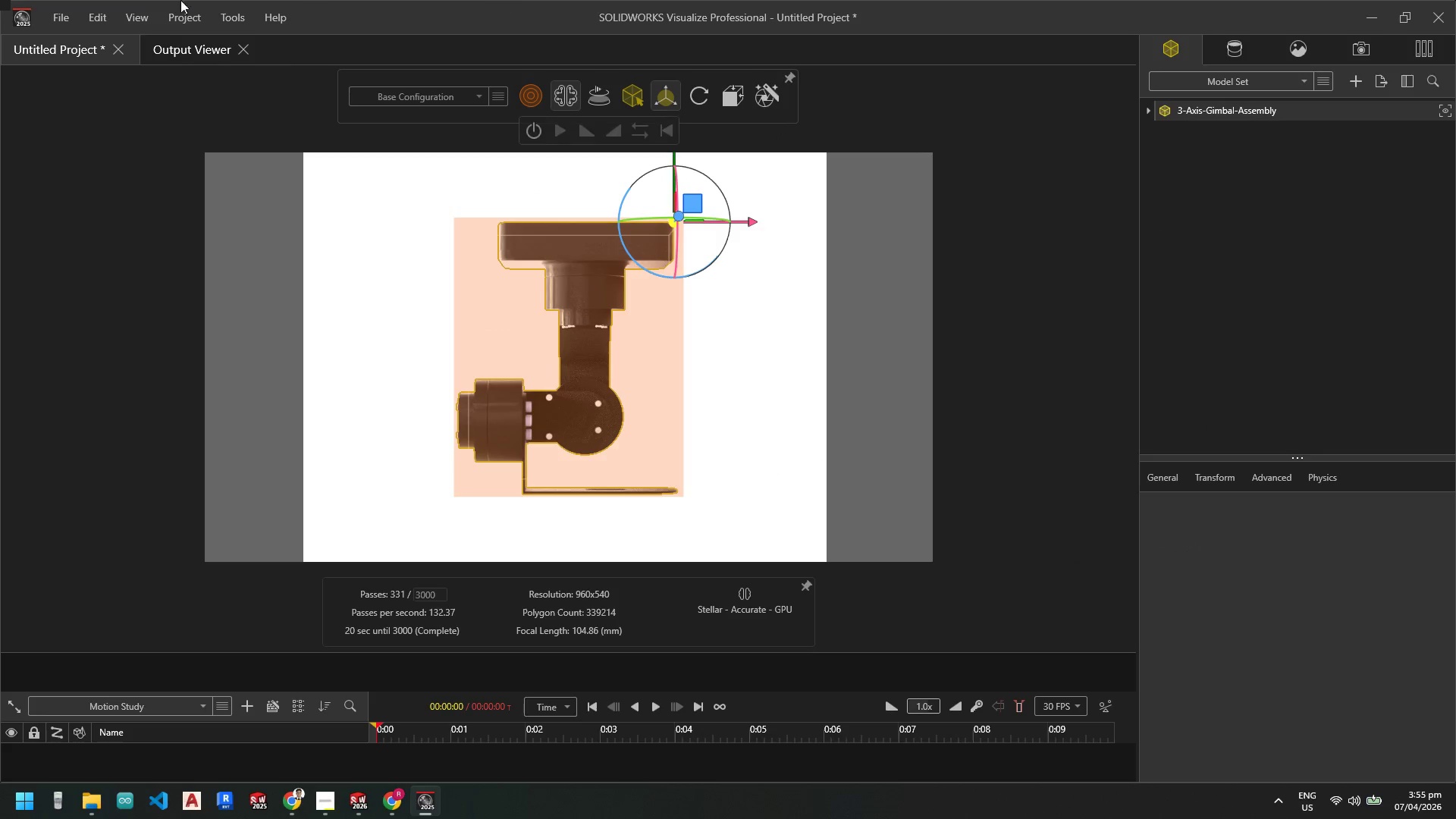 
left_click([231, 19])
 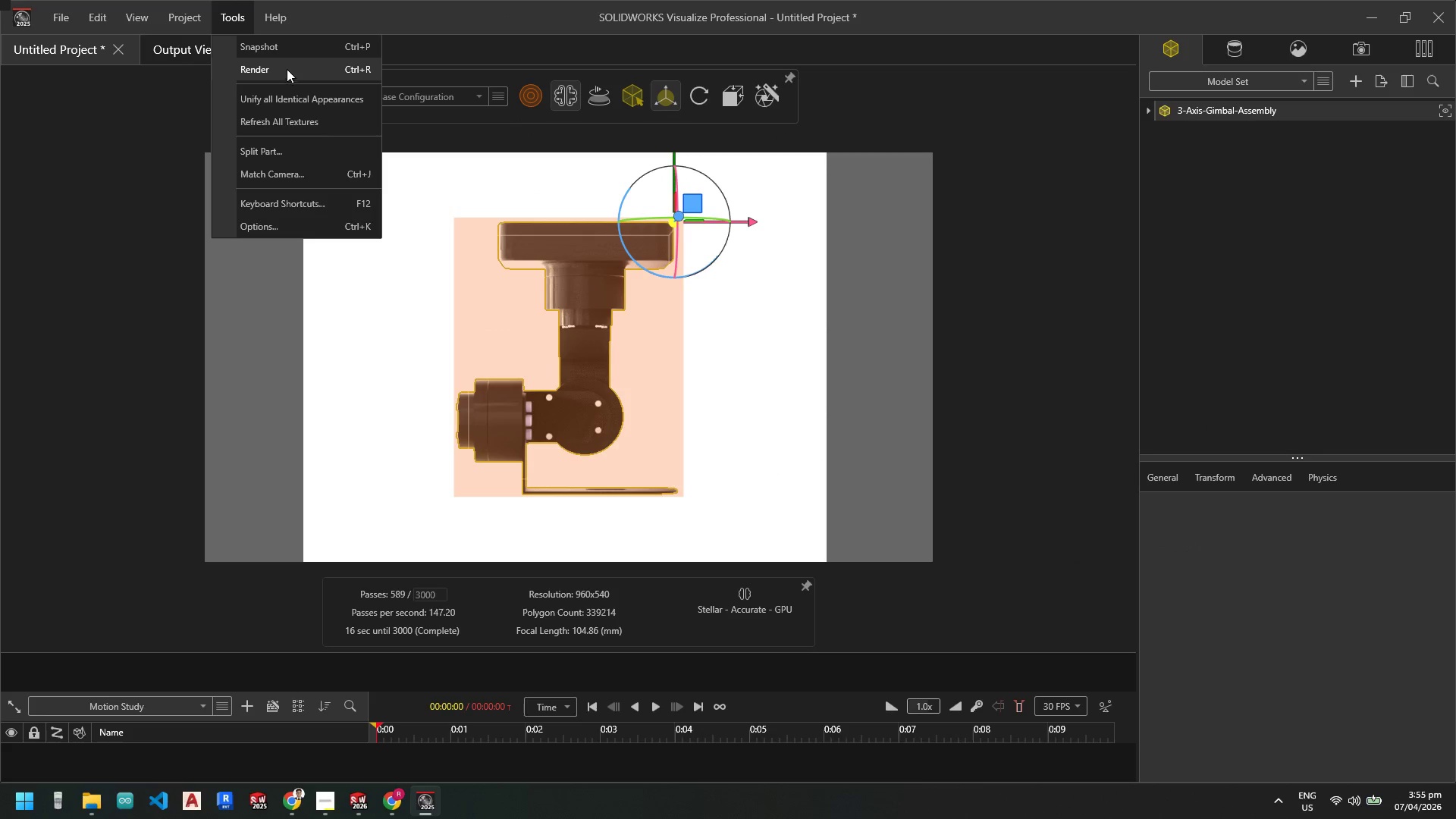 
left_click([287, 66])
 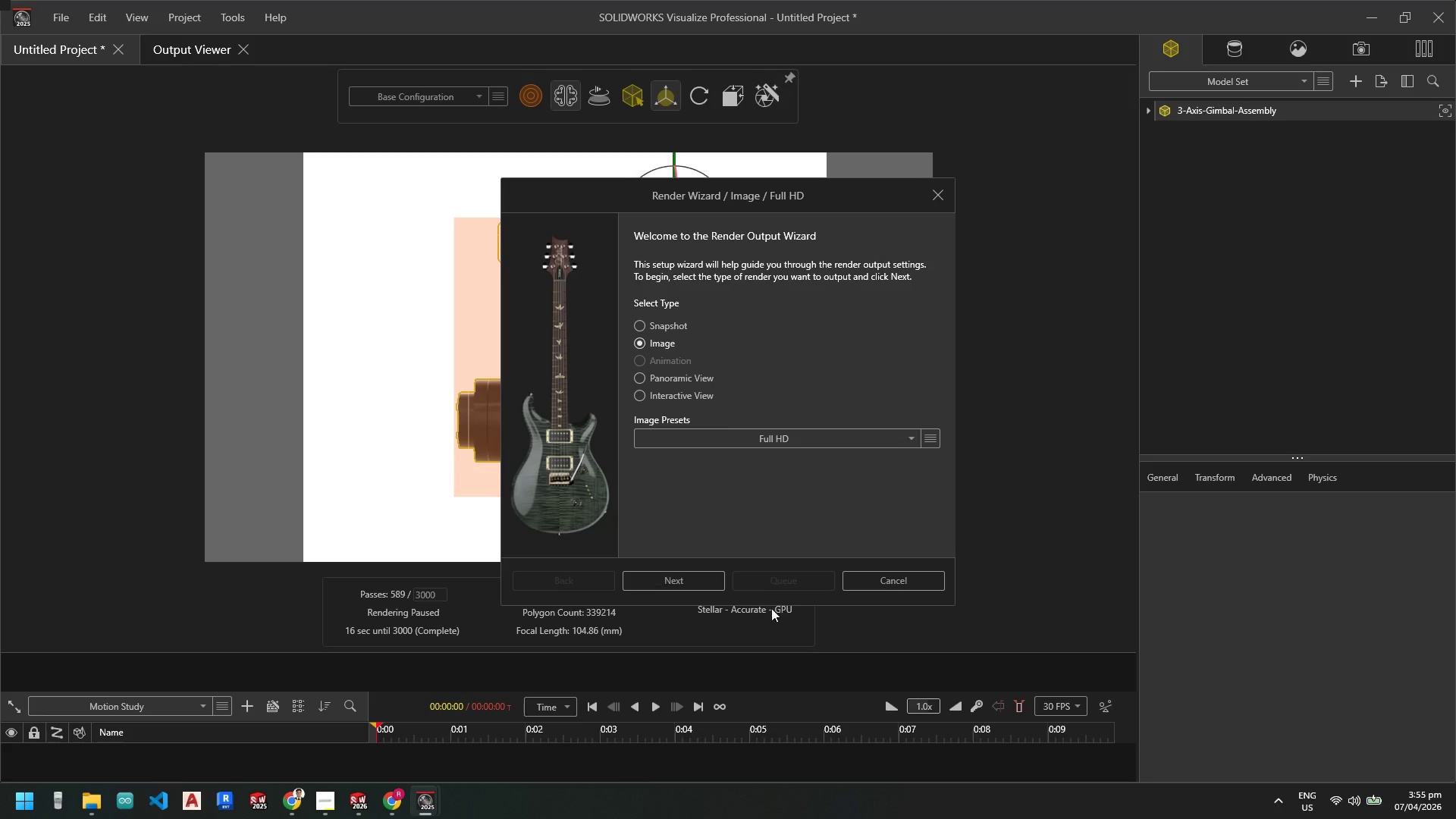 
double_click([696, 576])
 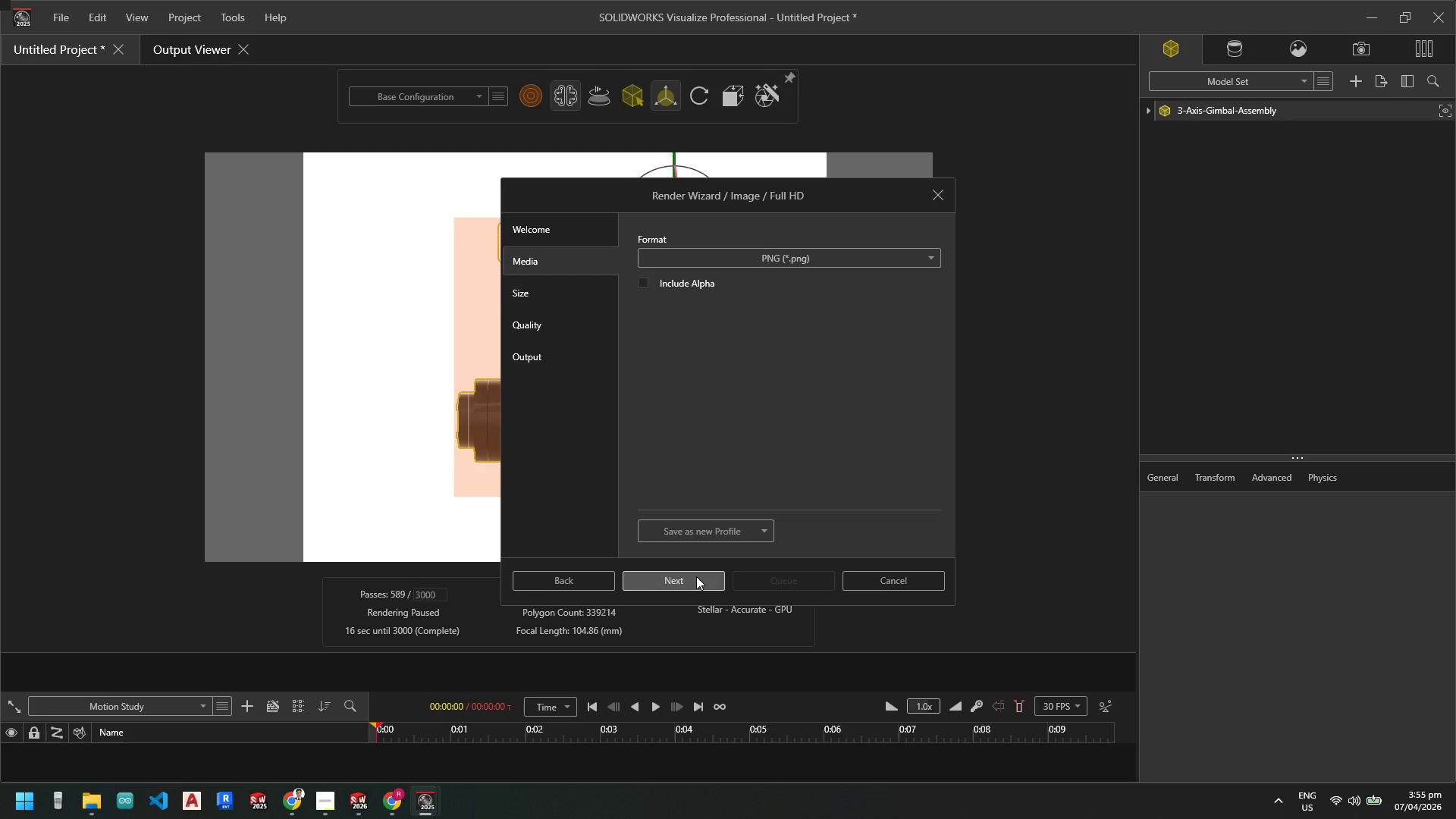 
triple_click([696, 576])
 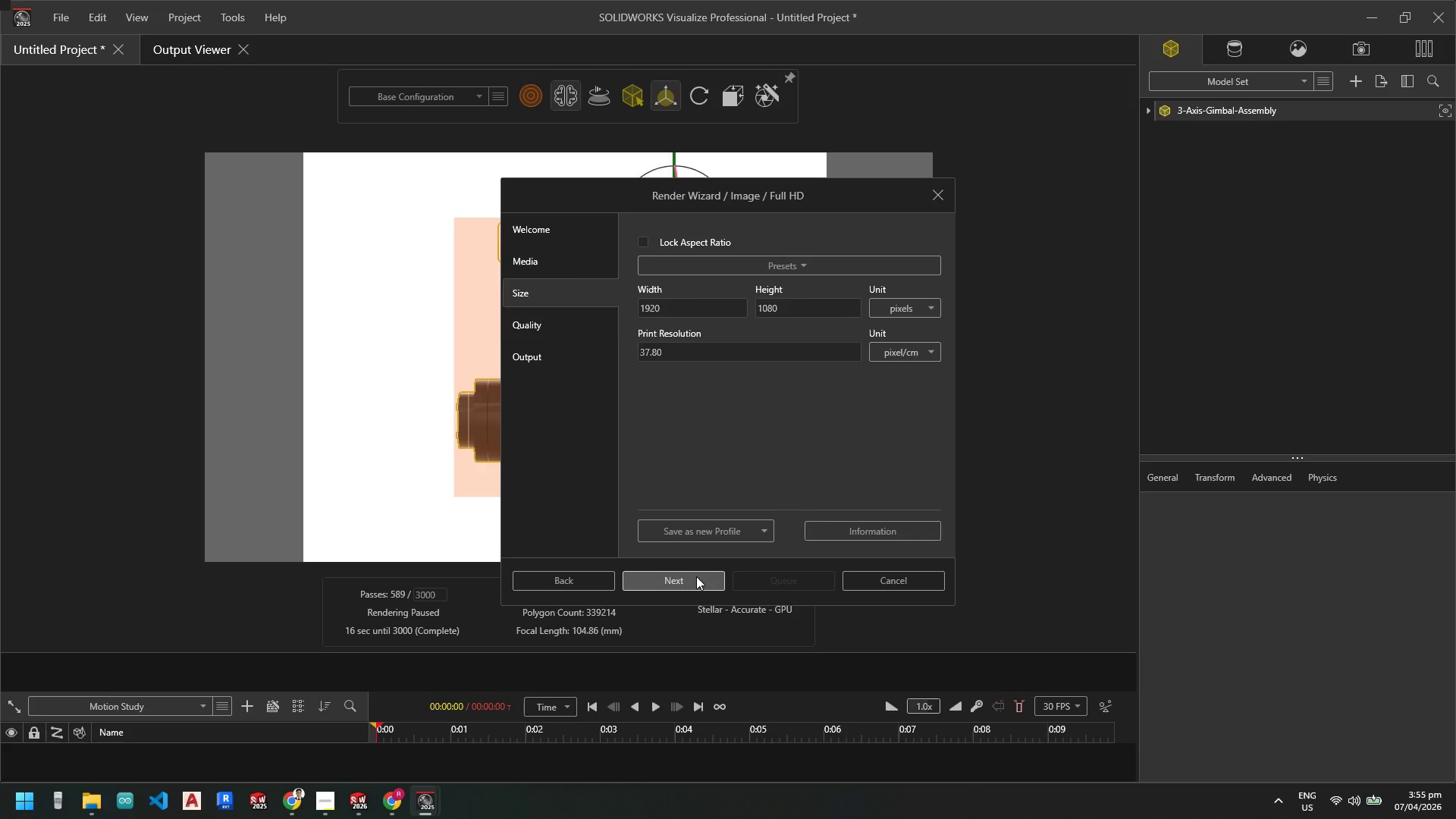 
triple_click([696, 576])
 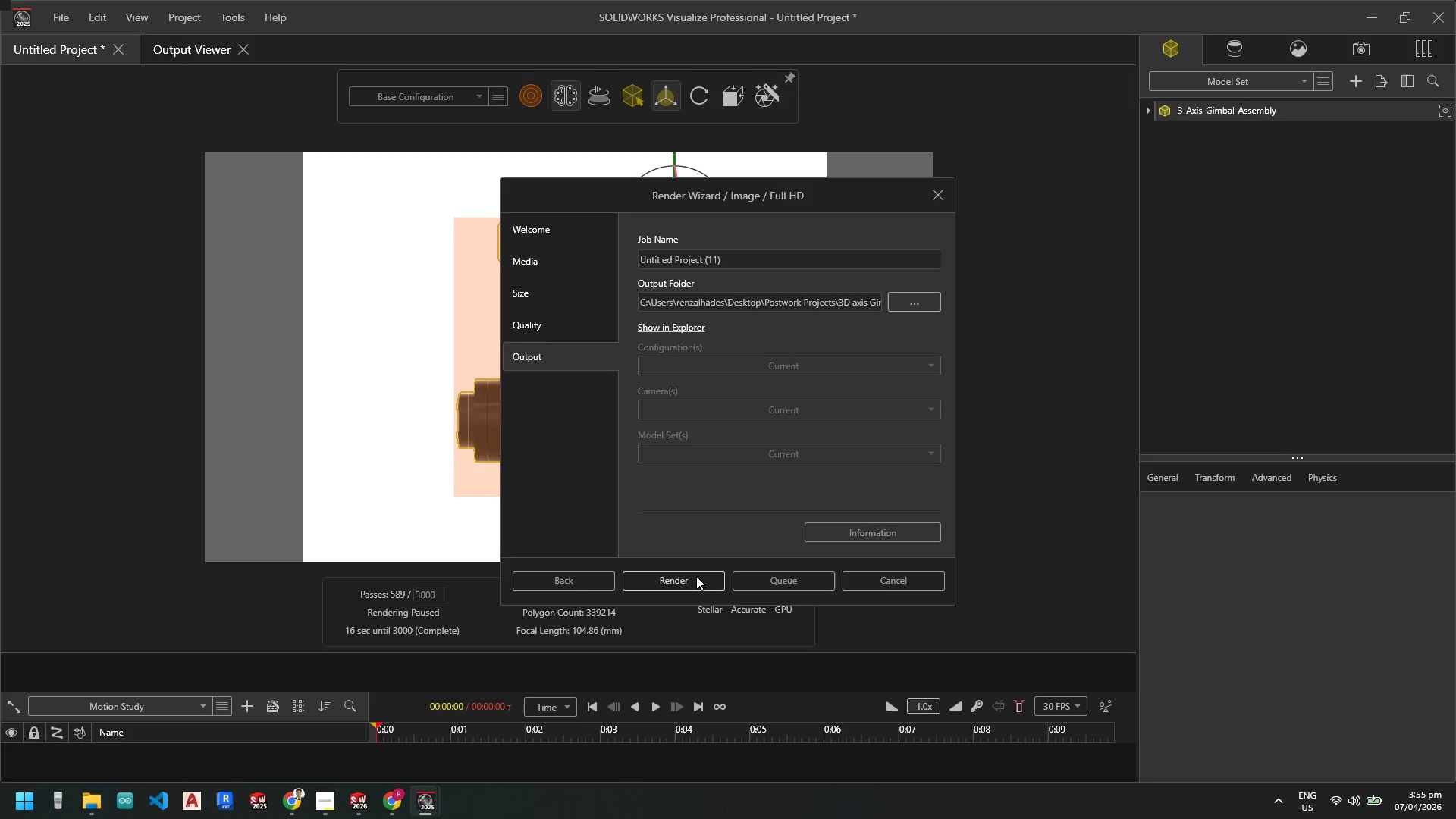 
left_click([696, 576])
 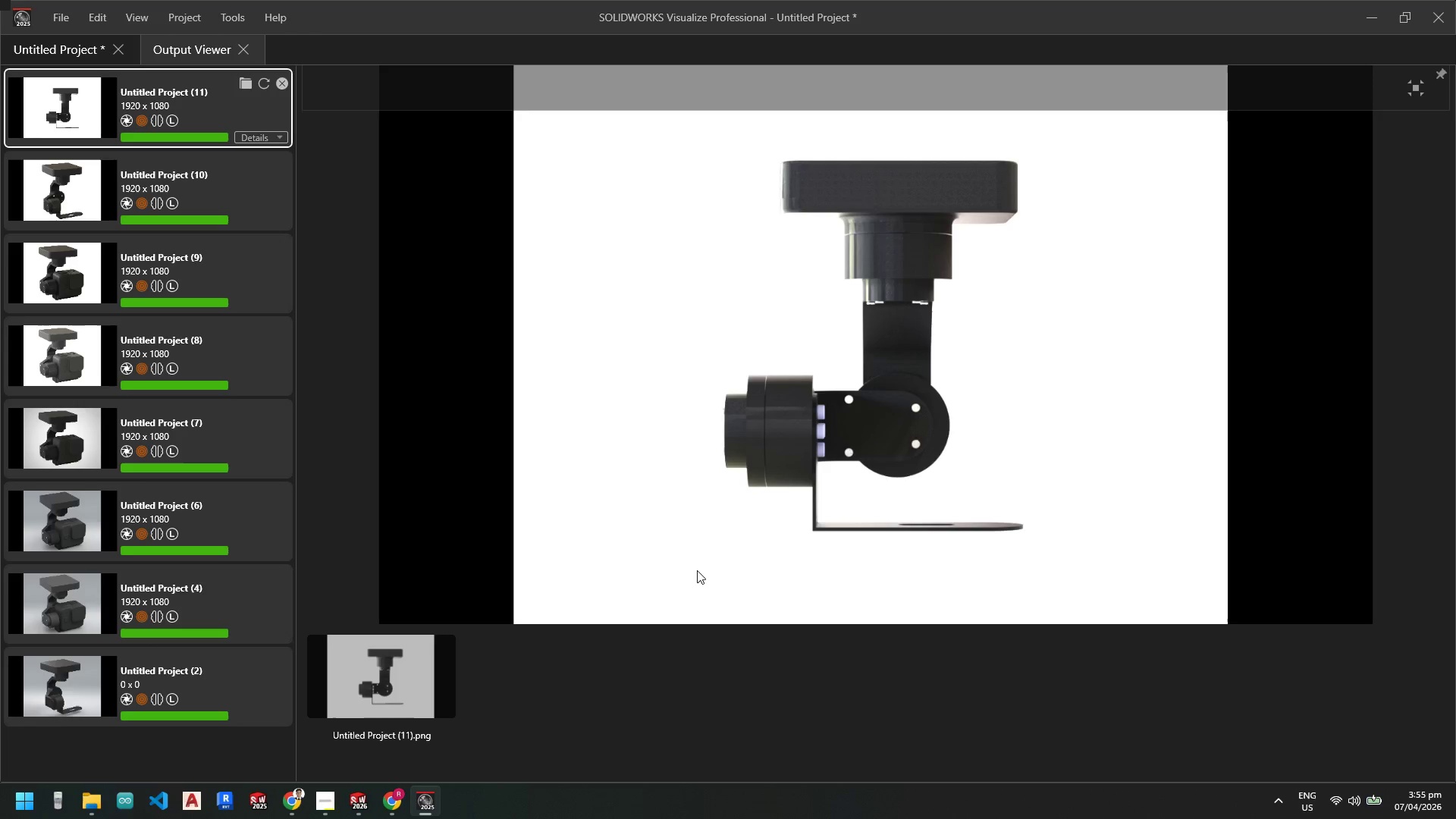 
wait(19.25)
 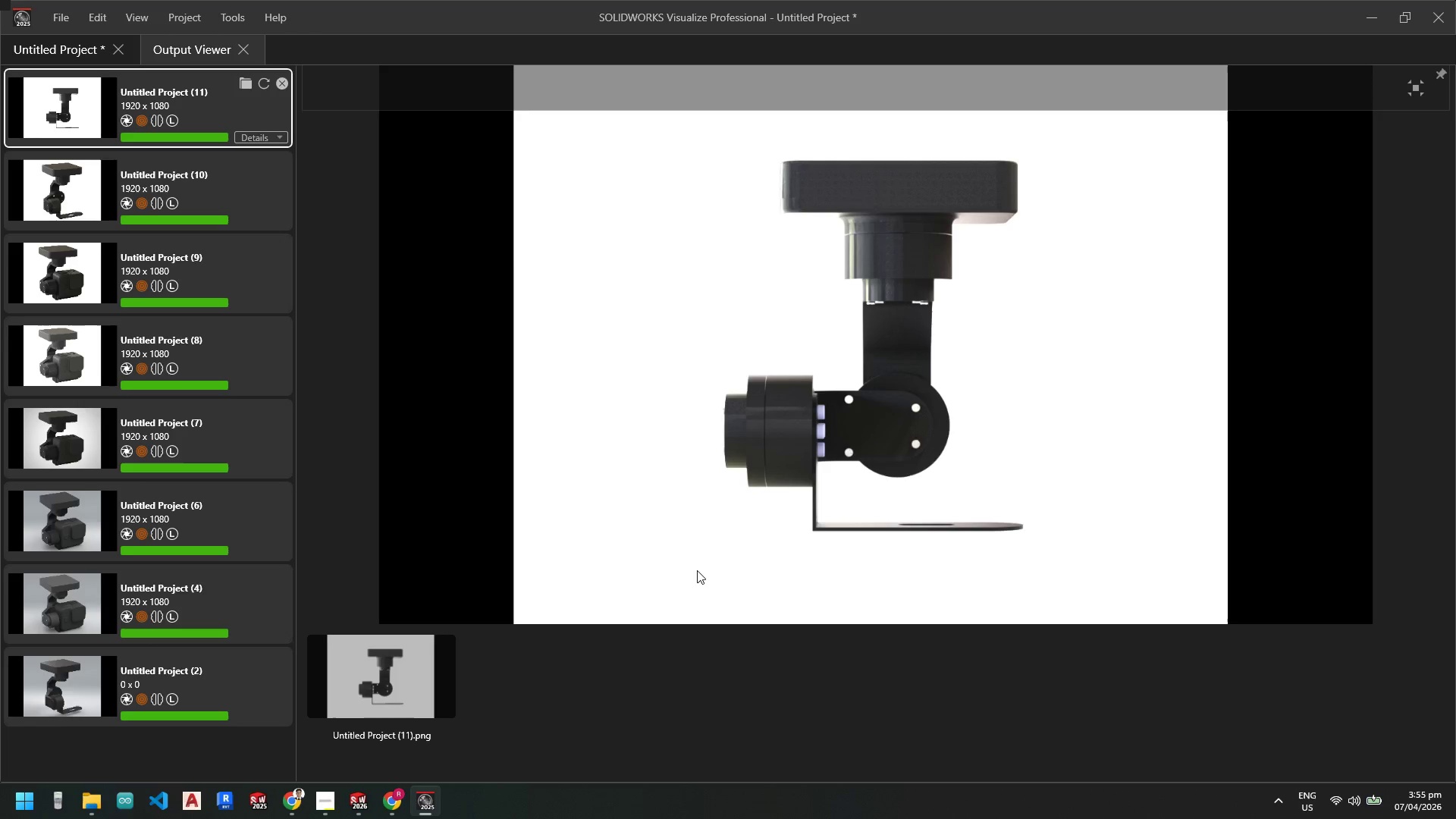 
left_click([85, 801])
 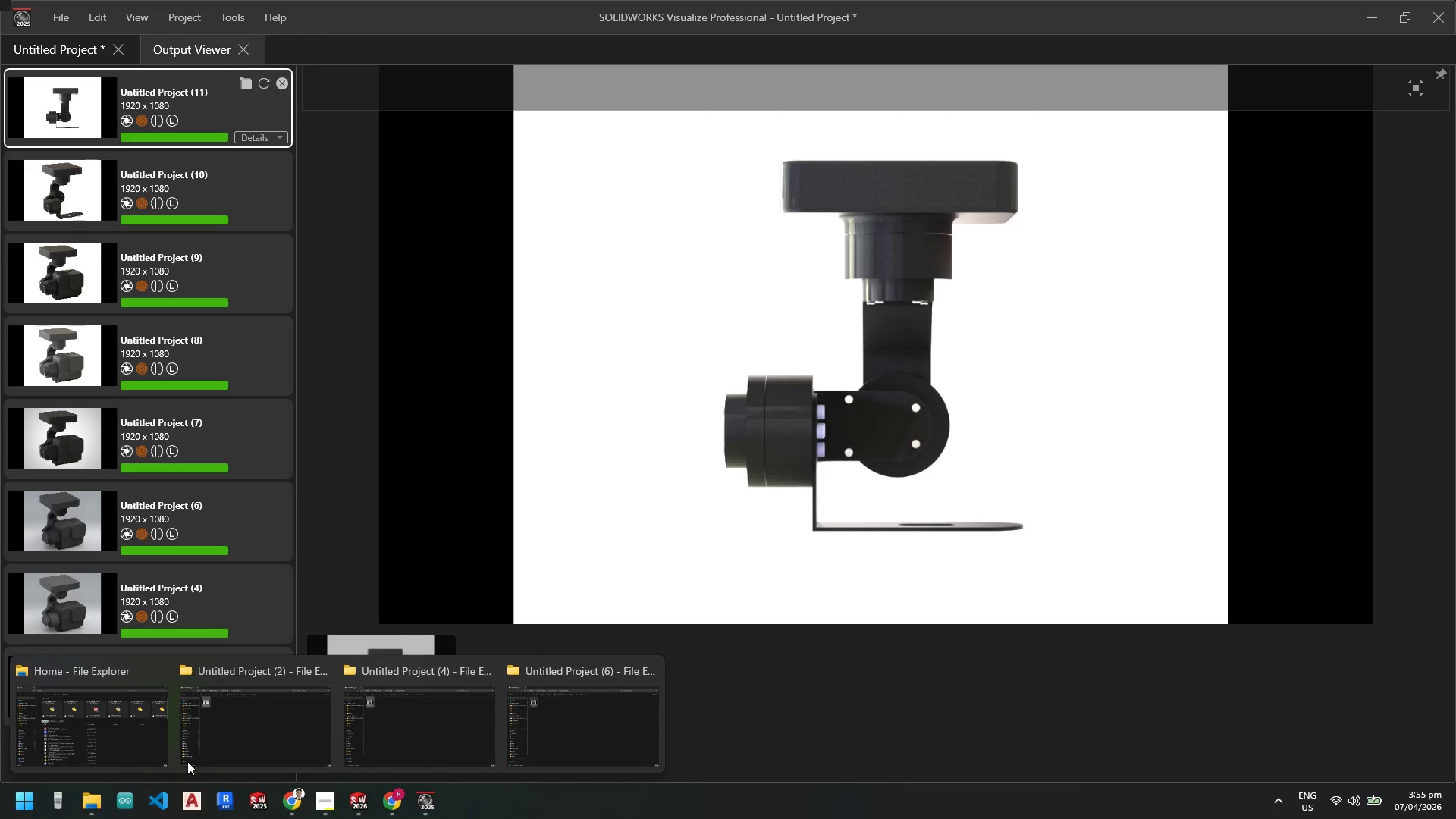 
left_click([324, 673])
 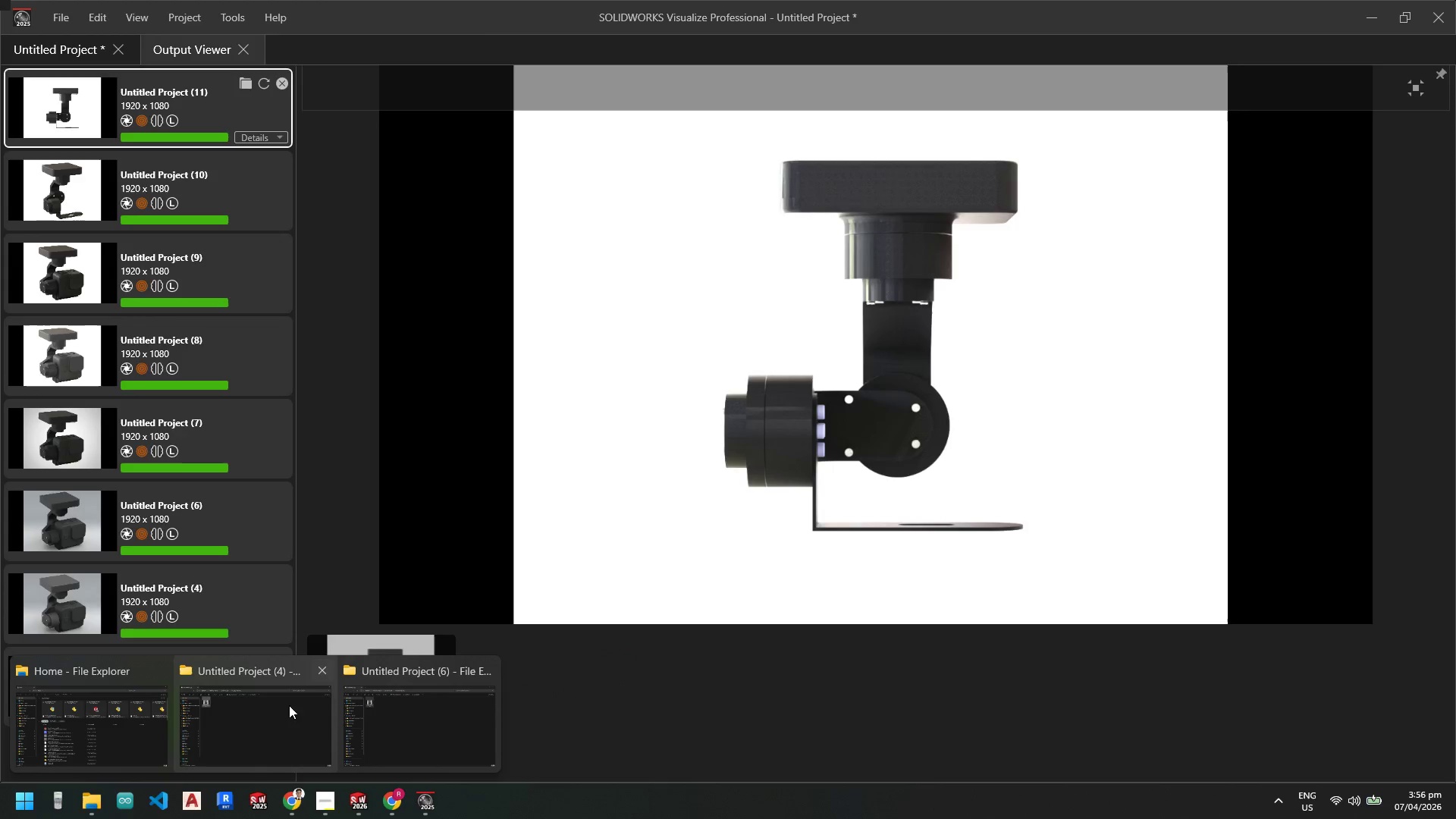 
left_click([283, 708])
 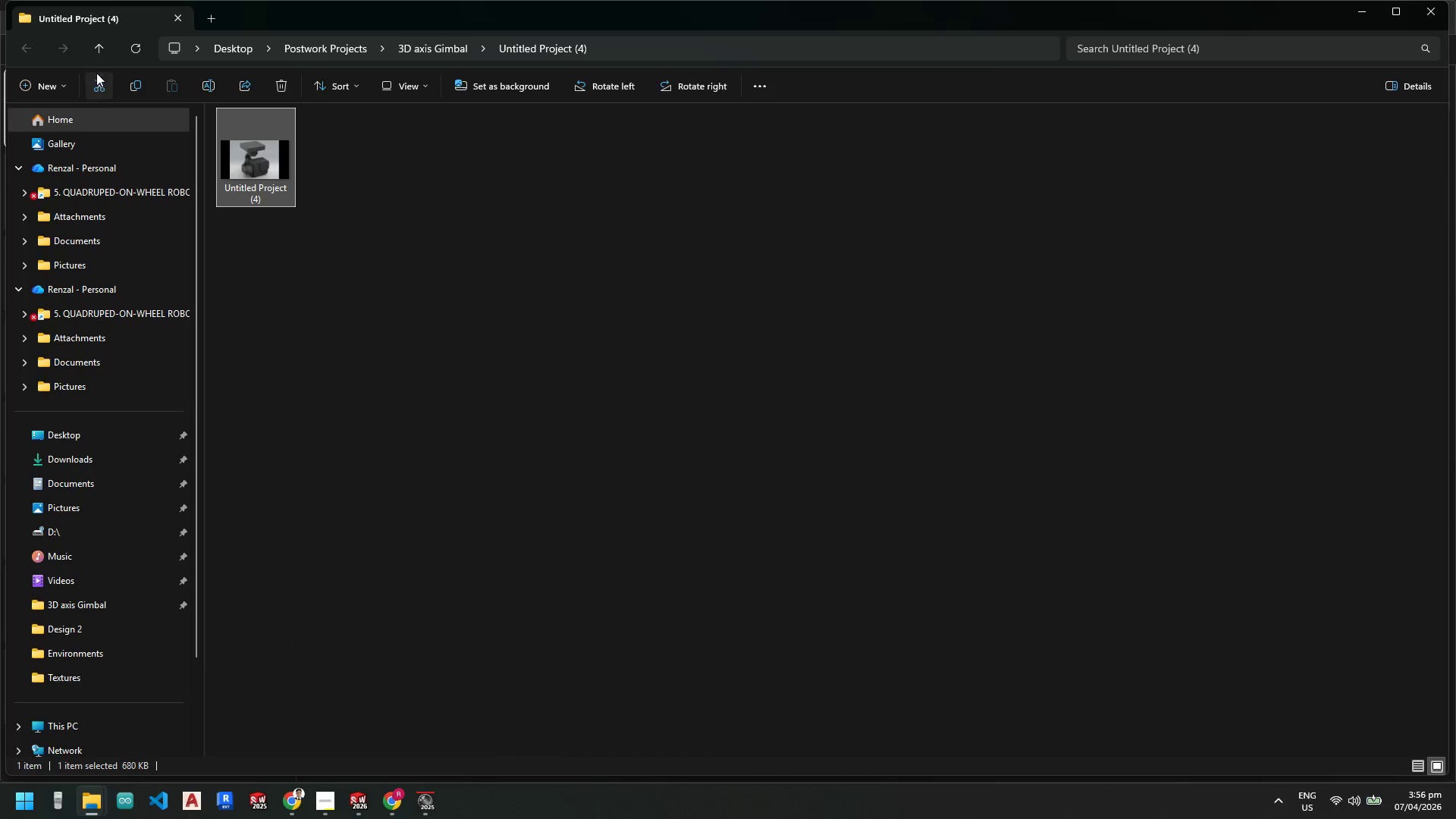 
left_click([100, 50])
 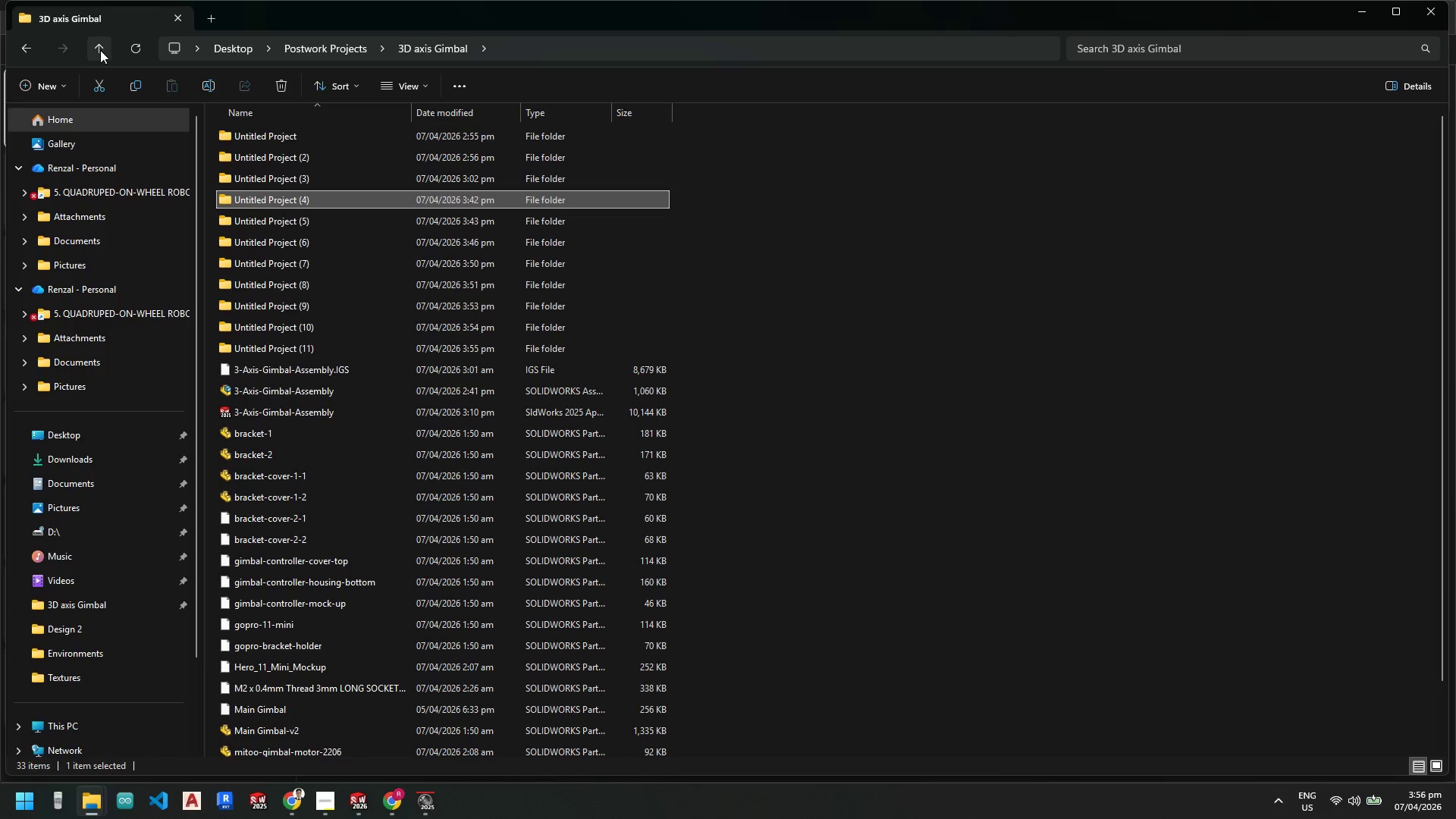 
mouse_move([285, 181])
 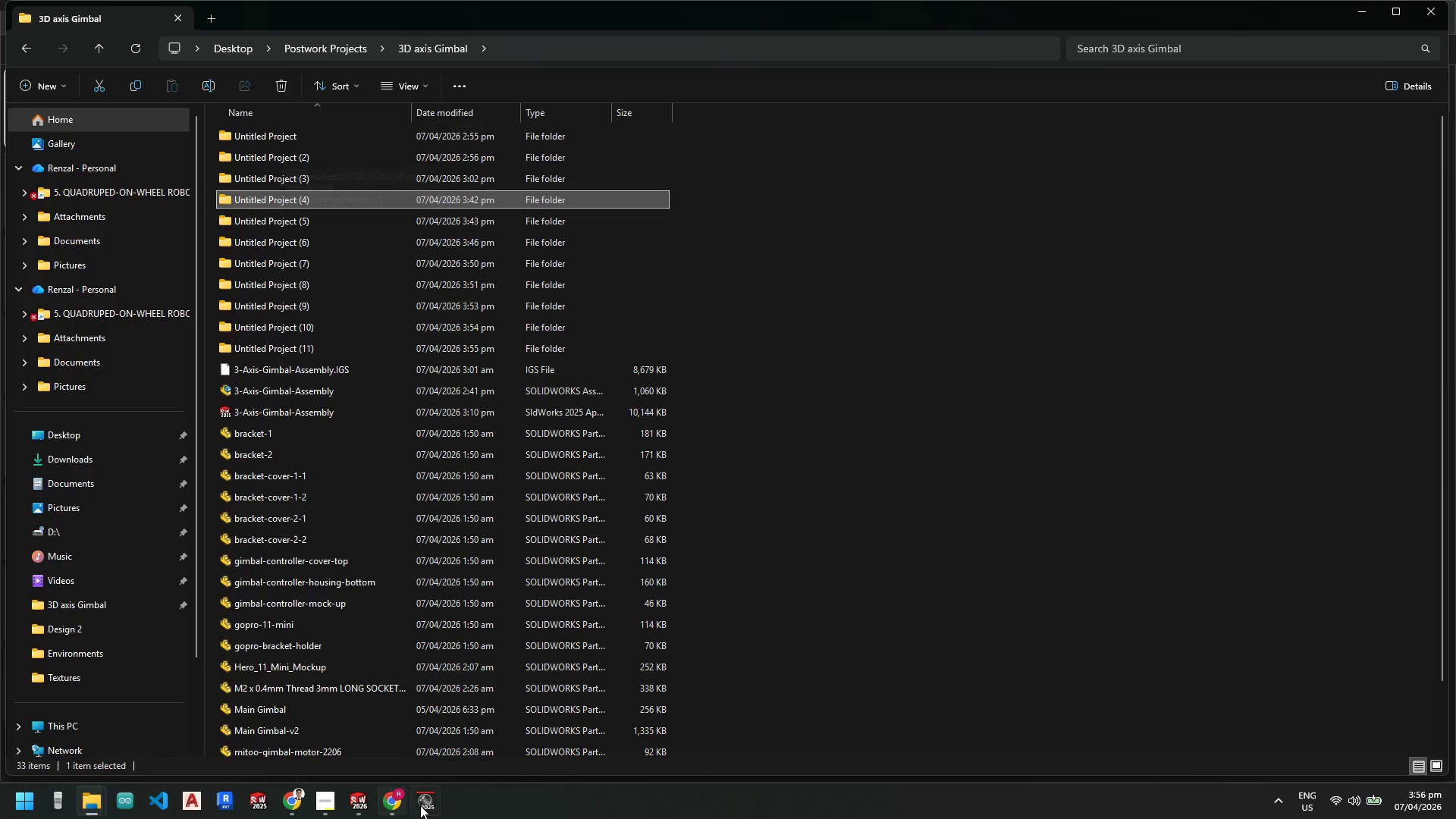 
mouse_move([455, 792])
 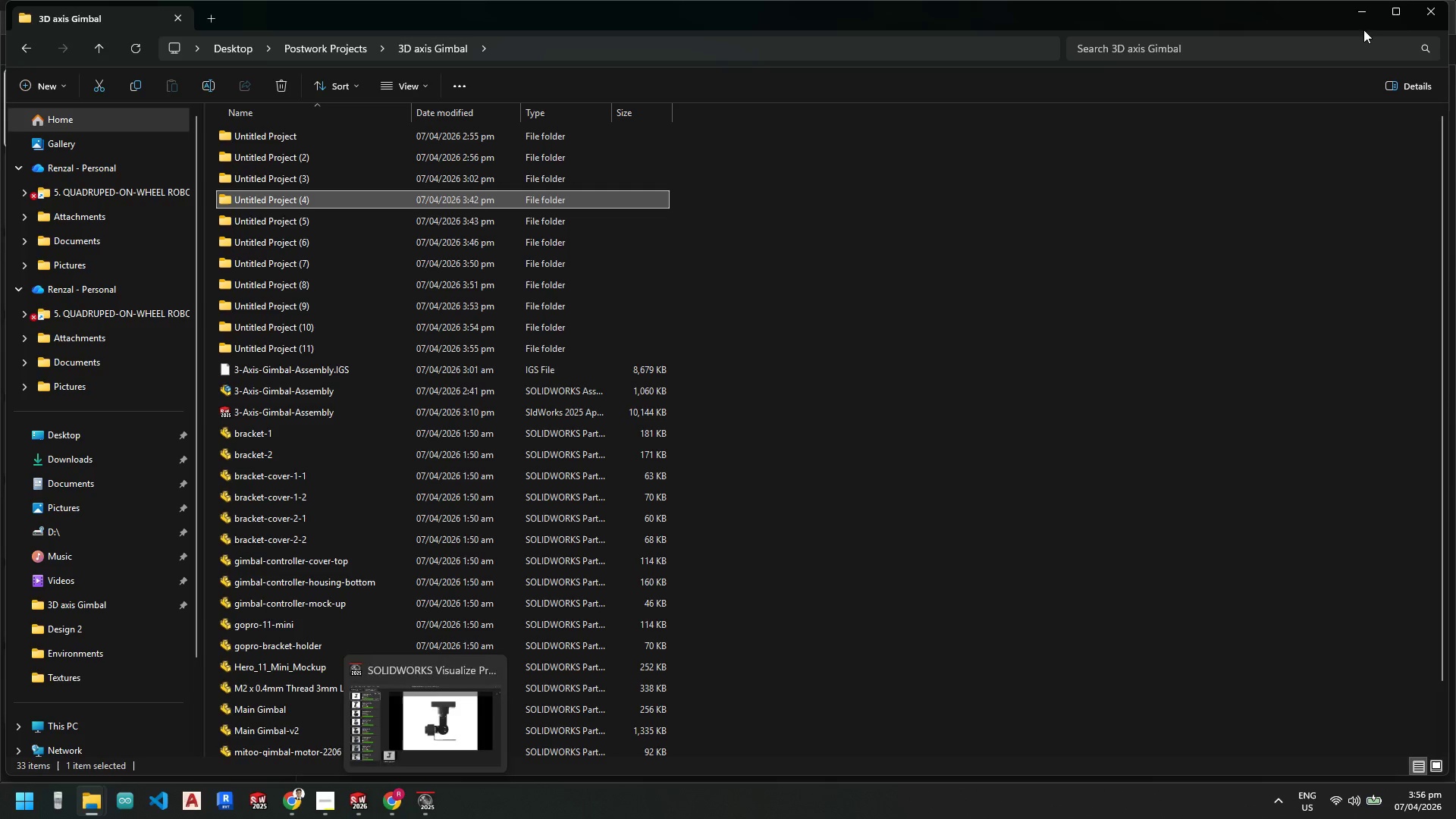 
left_click([1353, 19])
 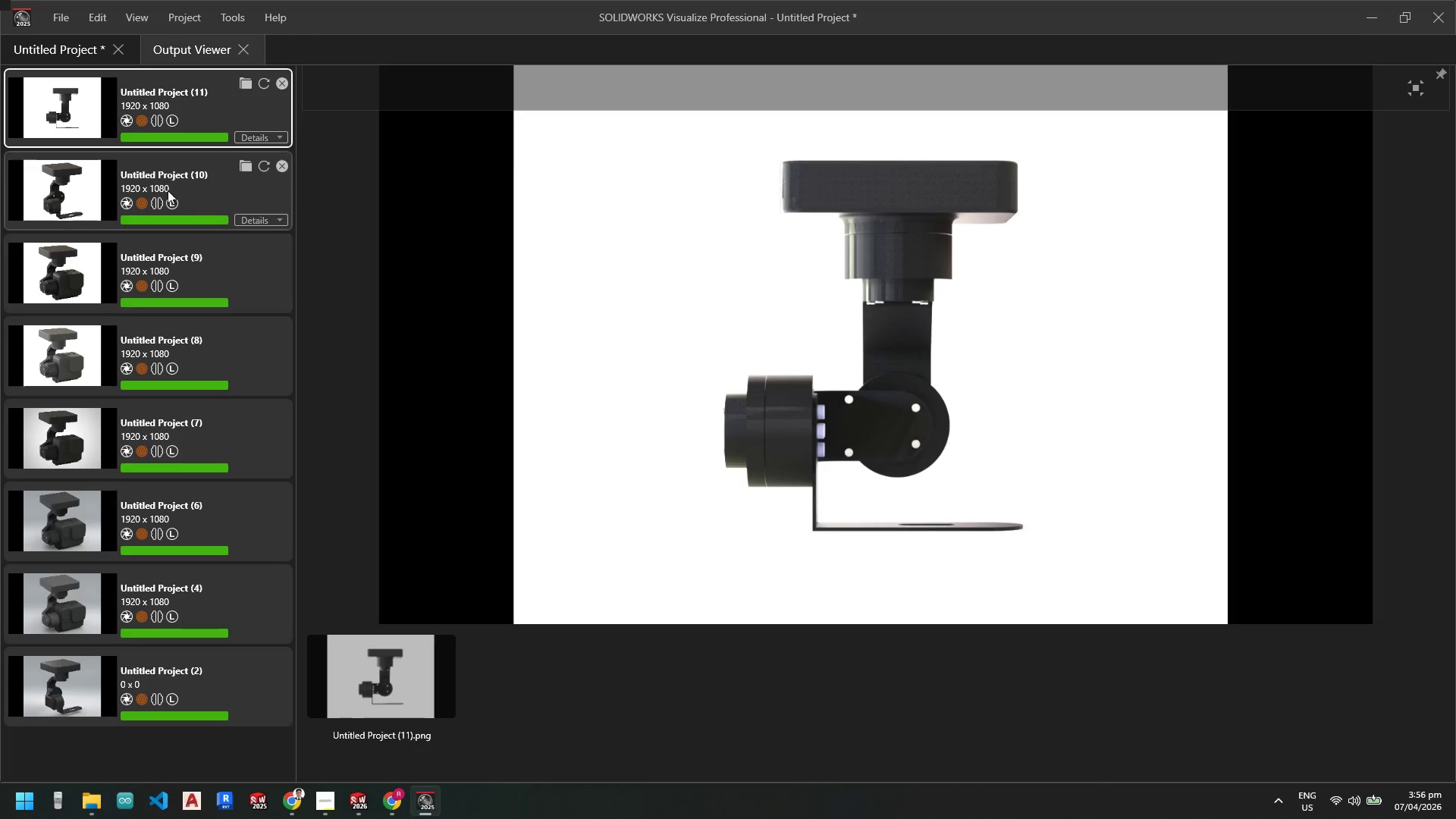 
wait(5.2)
 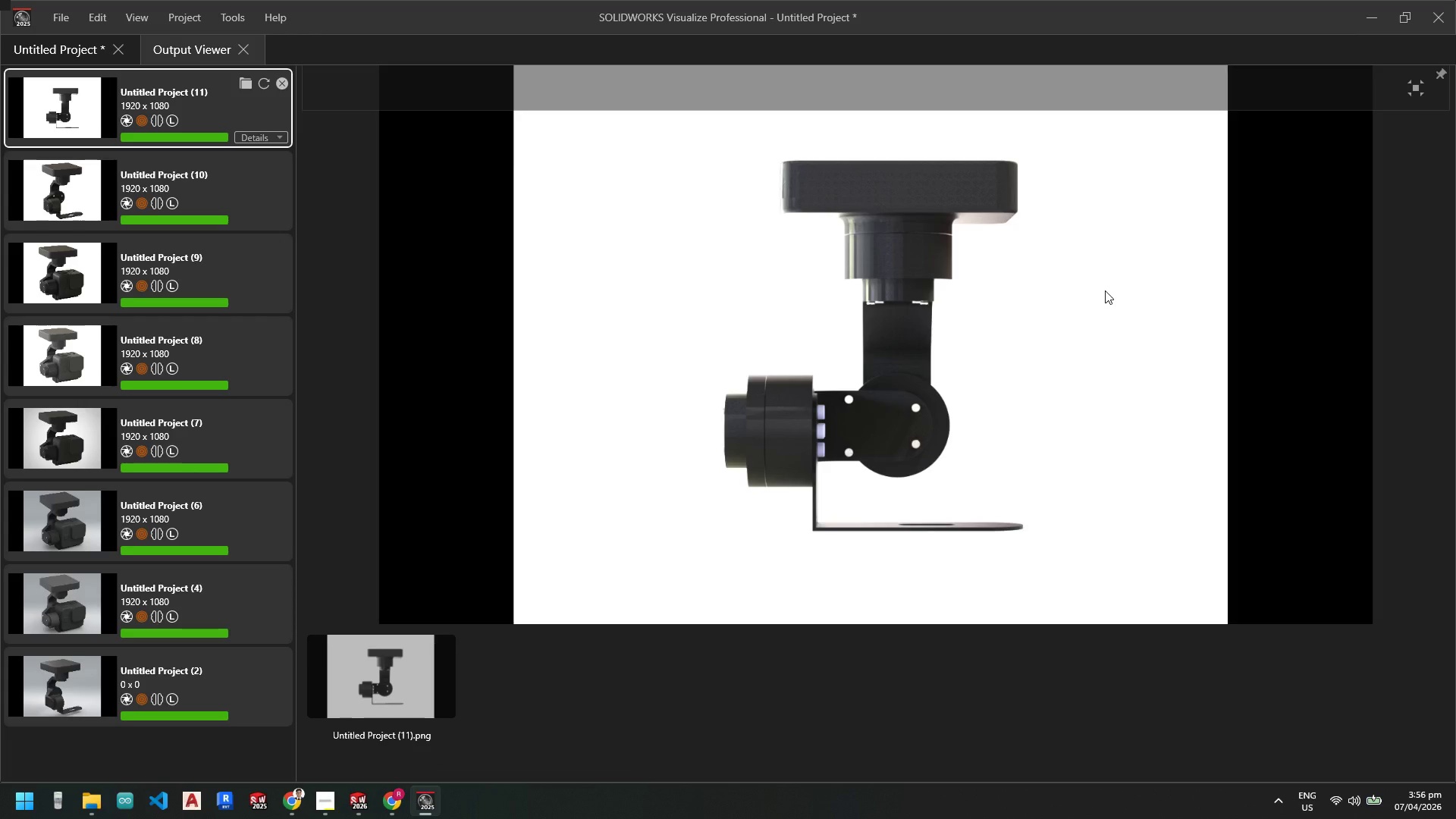 
left_click([242, 49])
 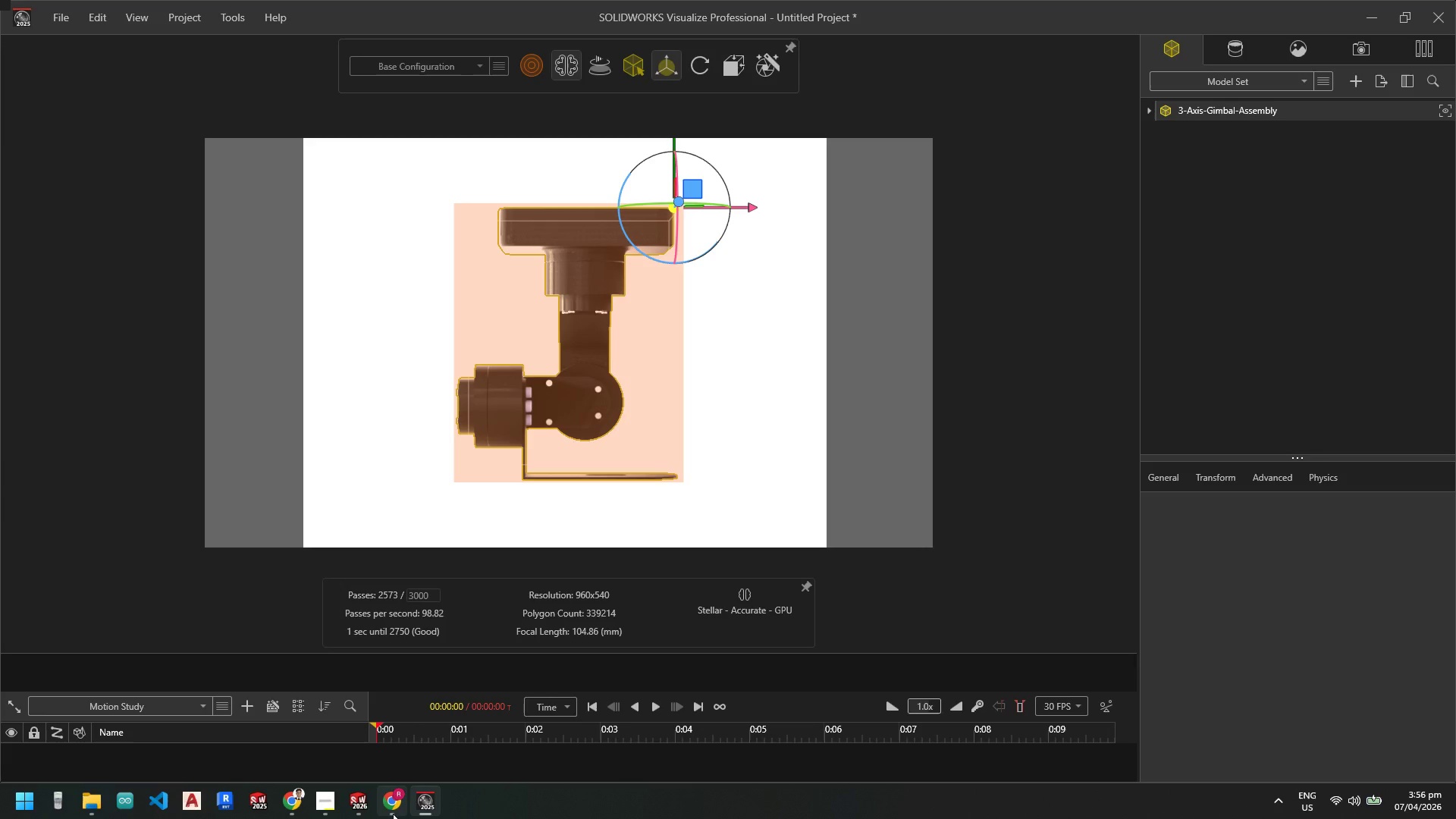 
left_click([330, 807])
 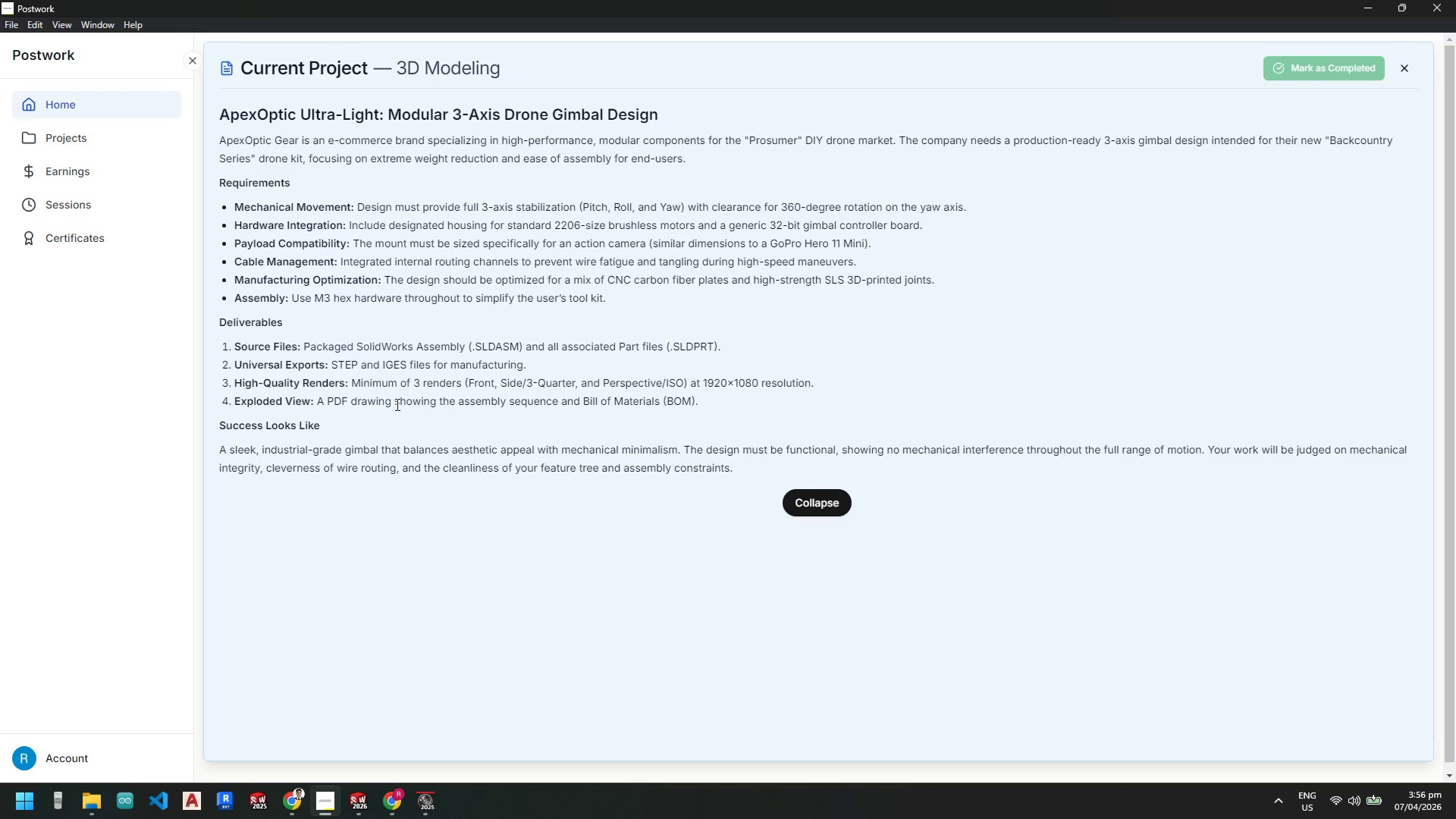 
wait(13.2)
 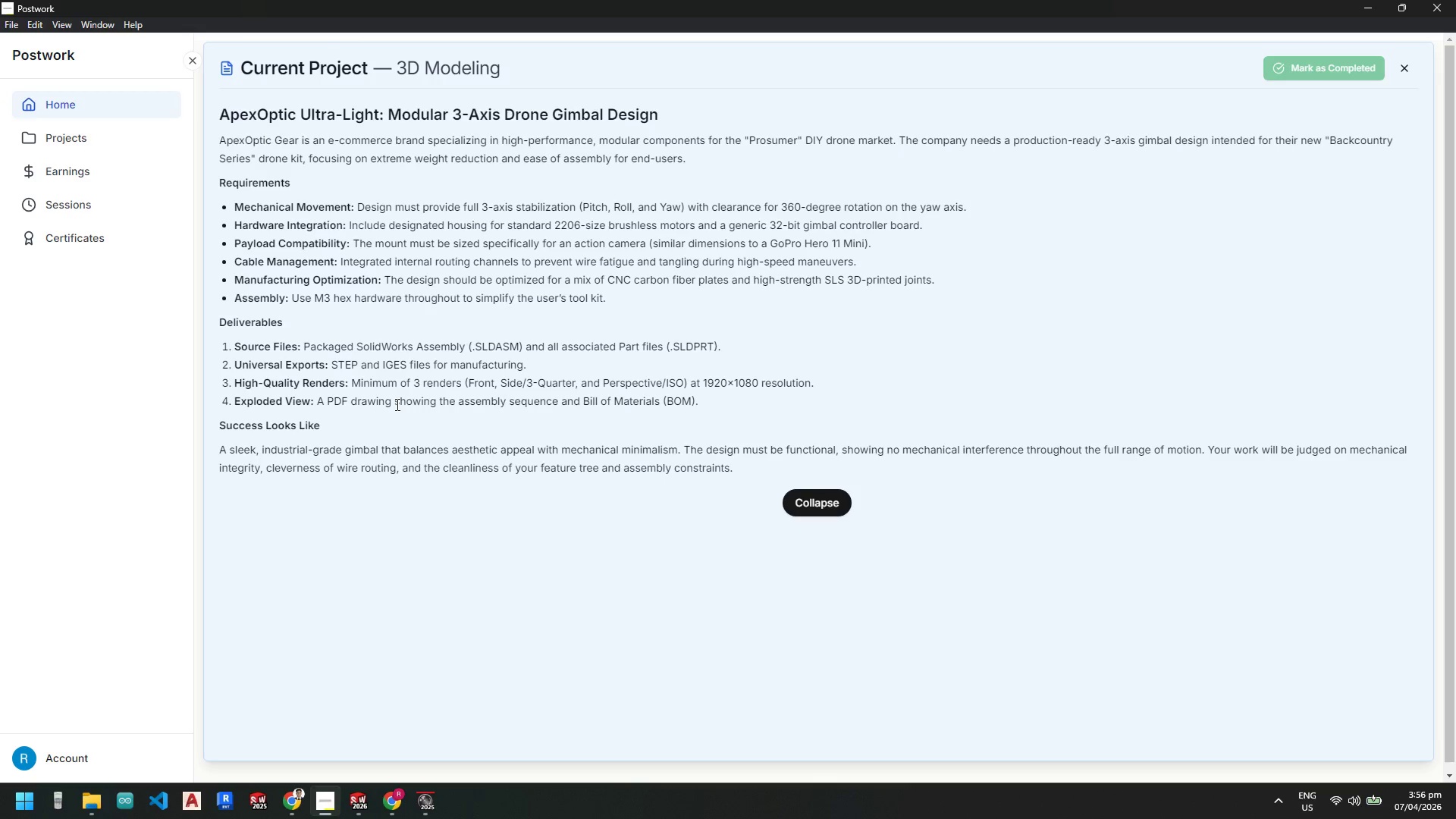 
left_click([1370, 7])
 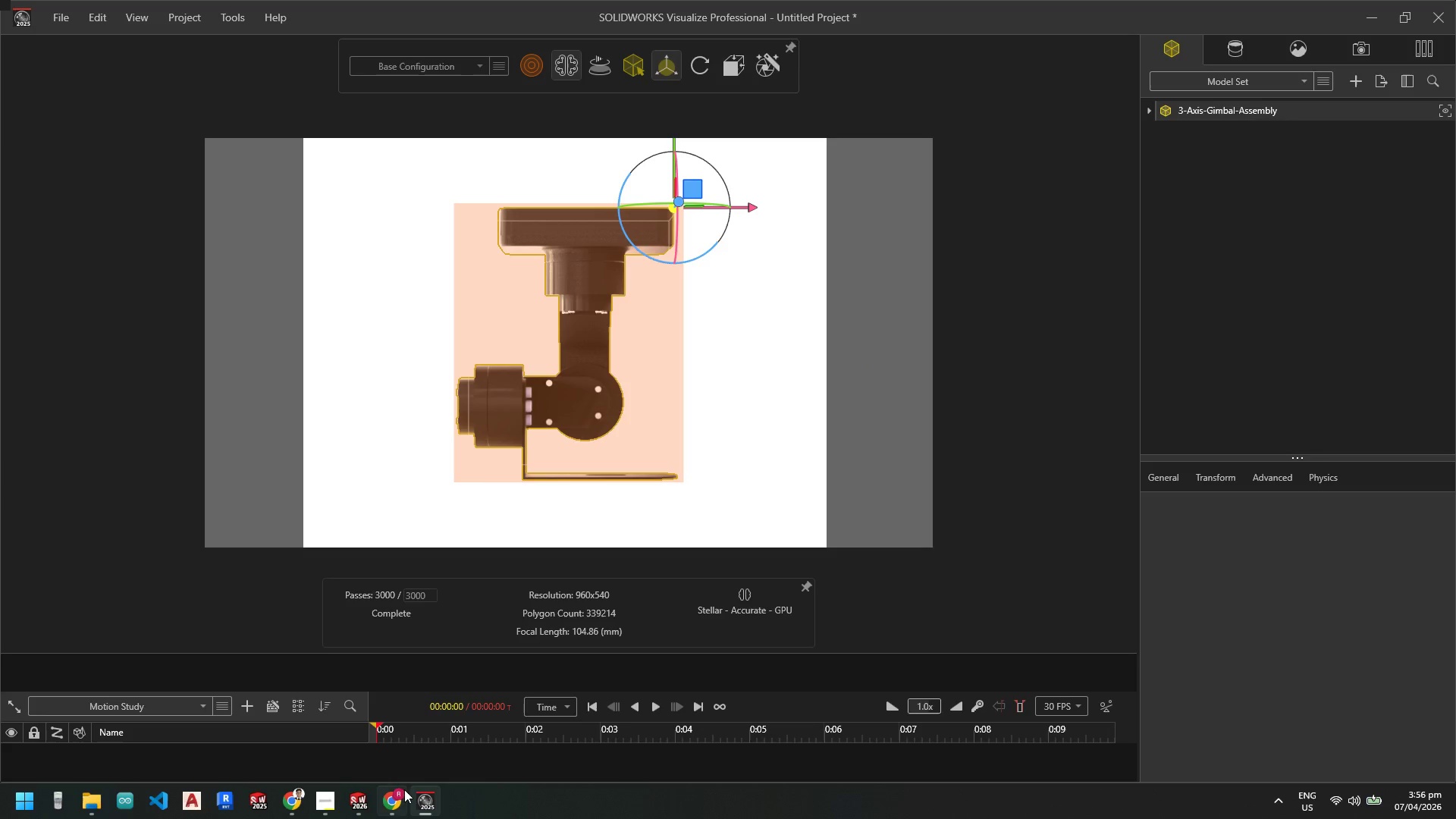 
left_click([397, 804])
 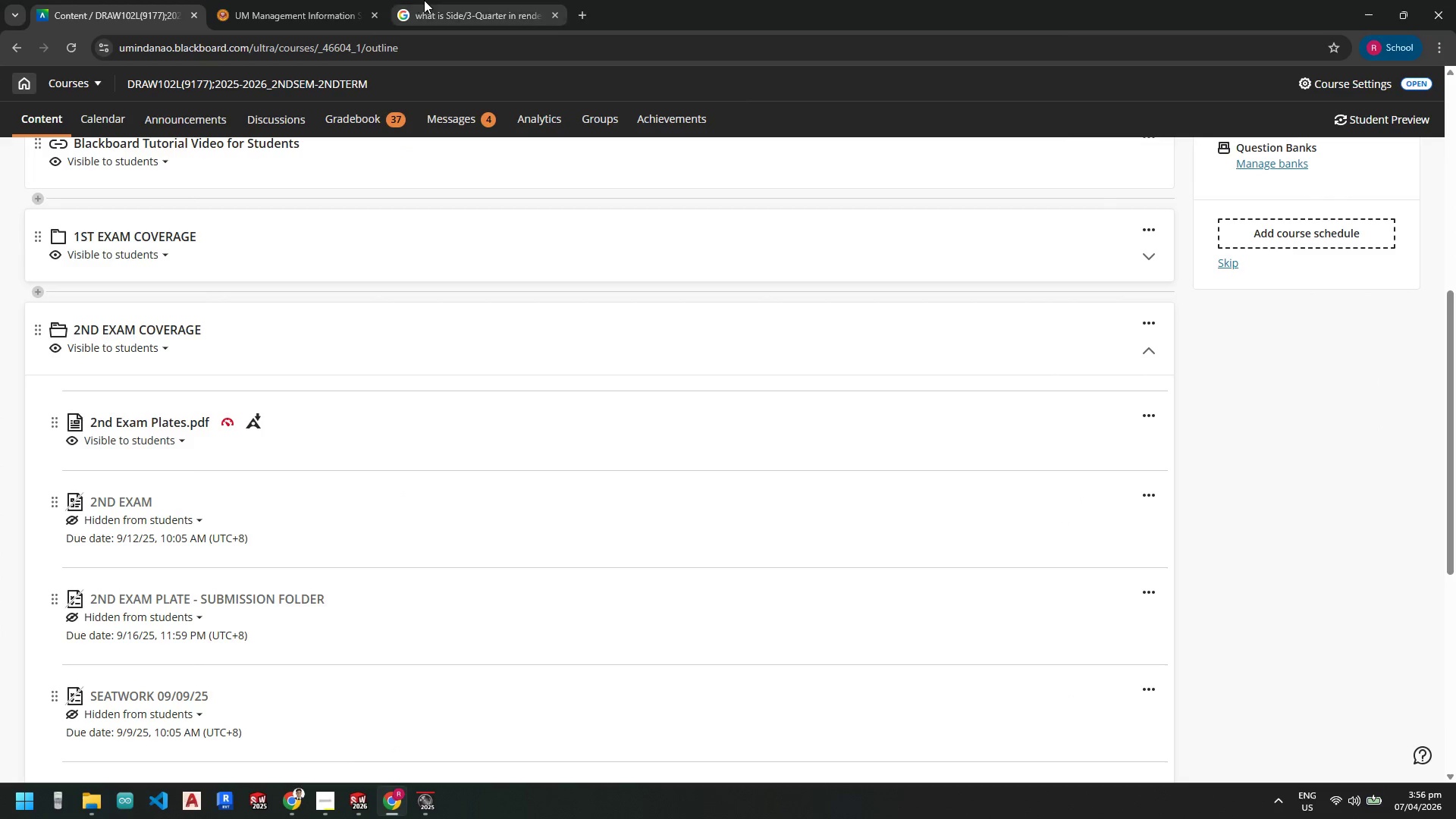 
left_click([440, 8])
 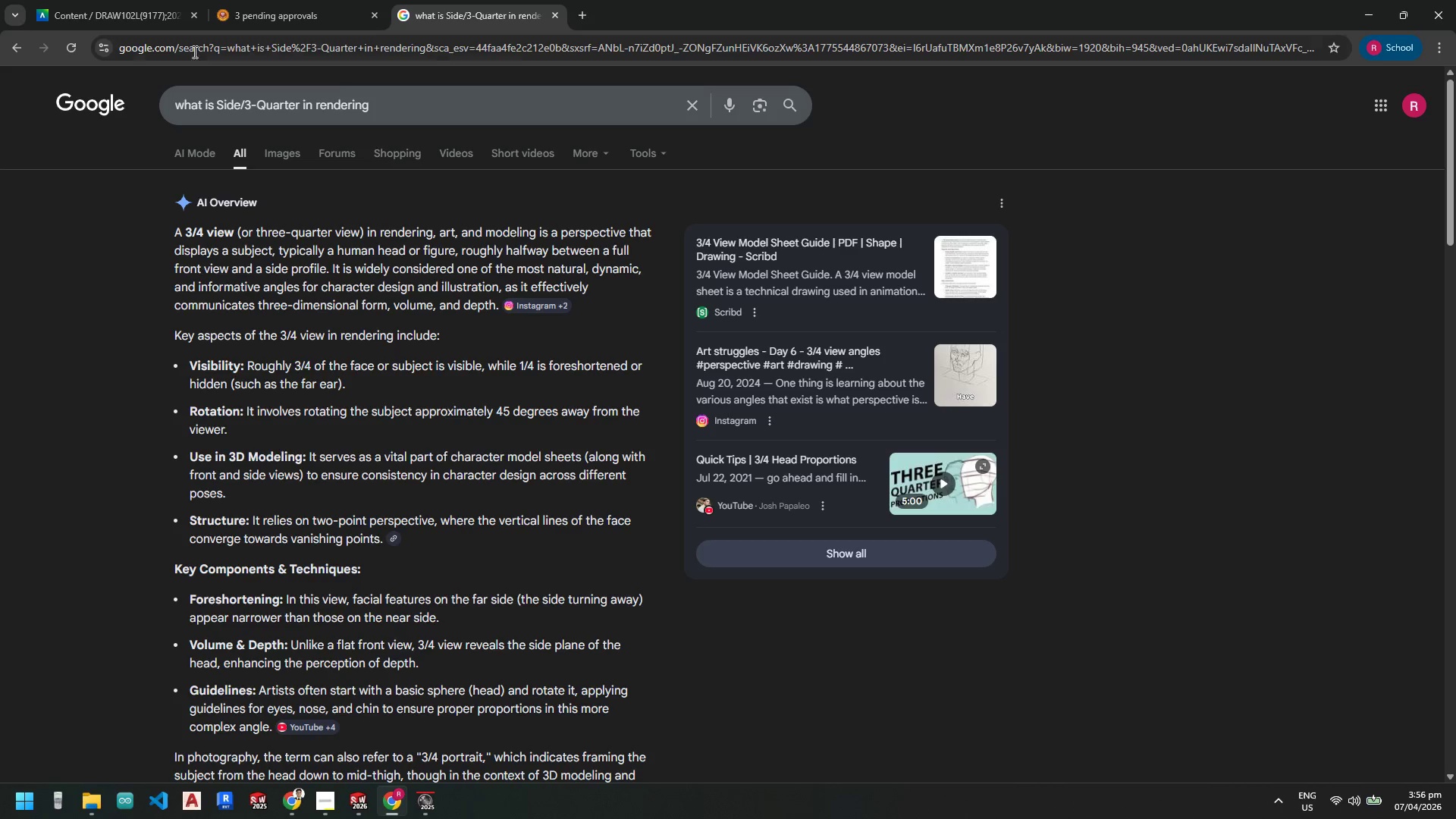 
left_click([282, 153])
 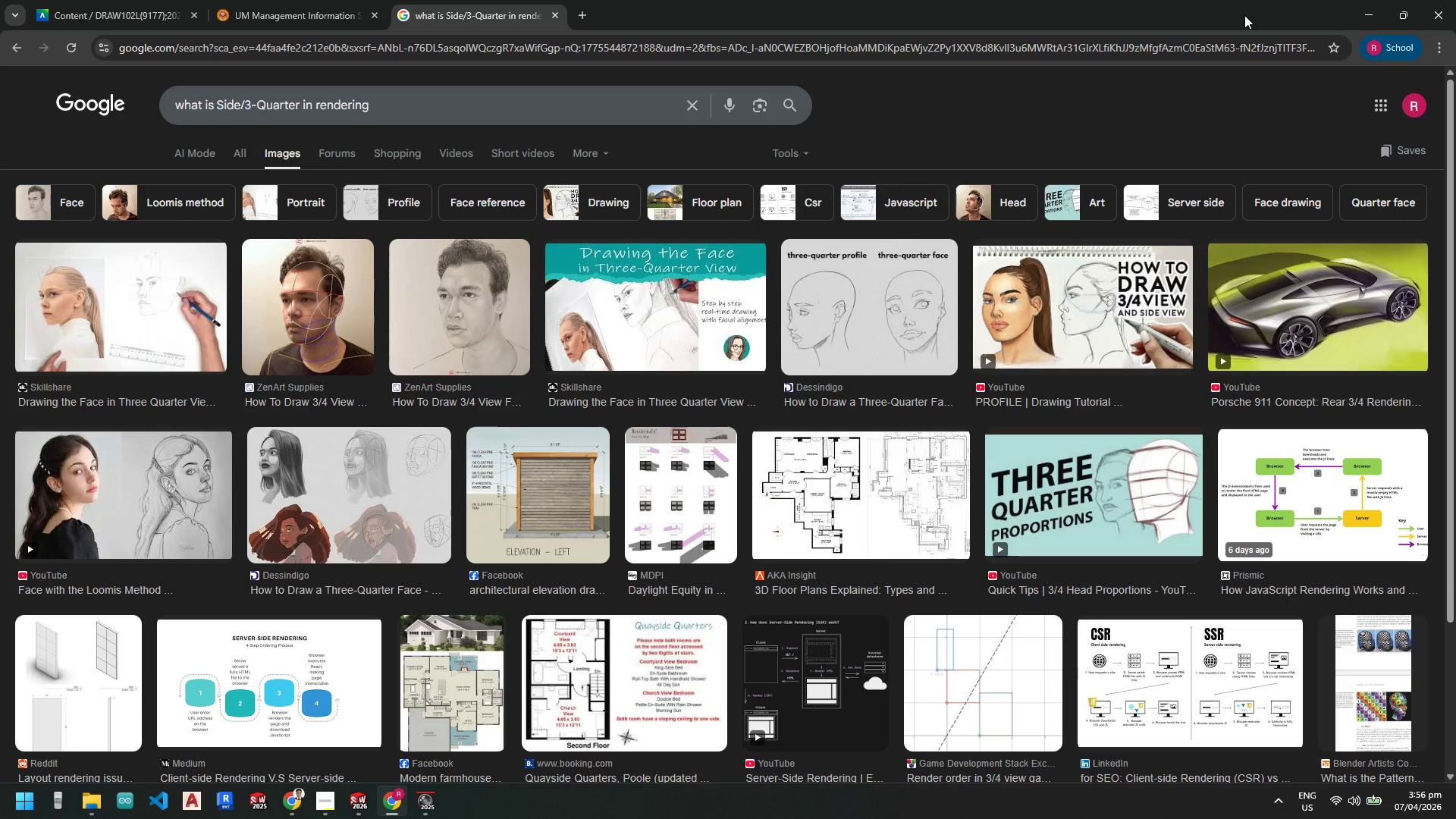 
wait(10.95)
 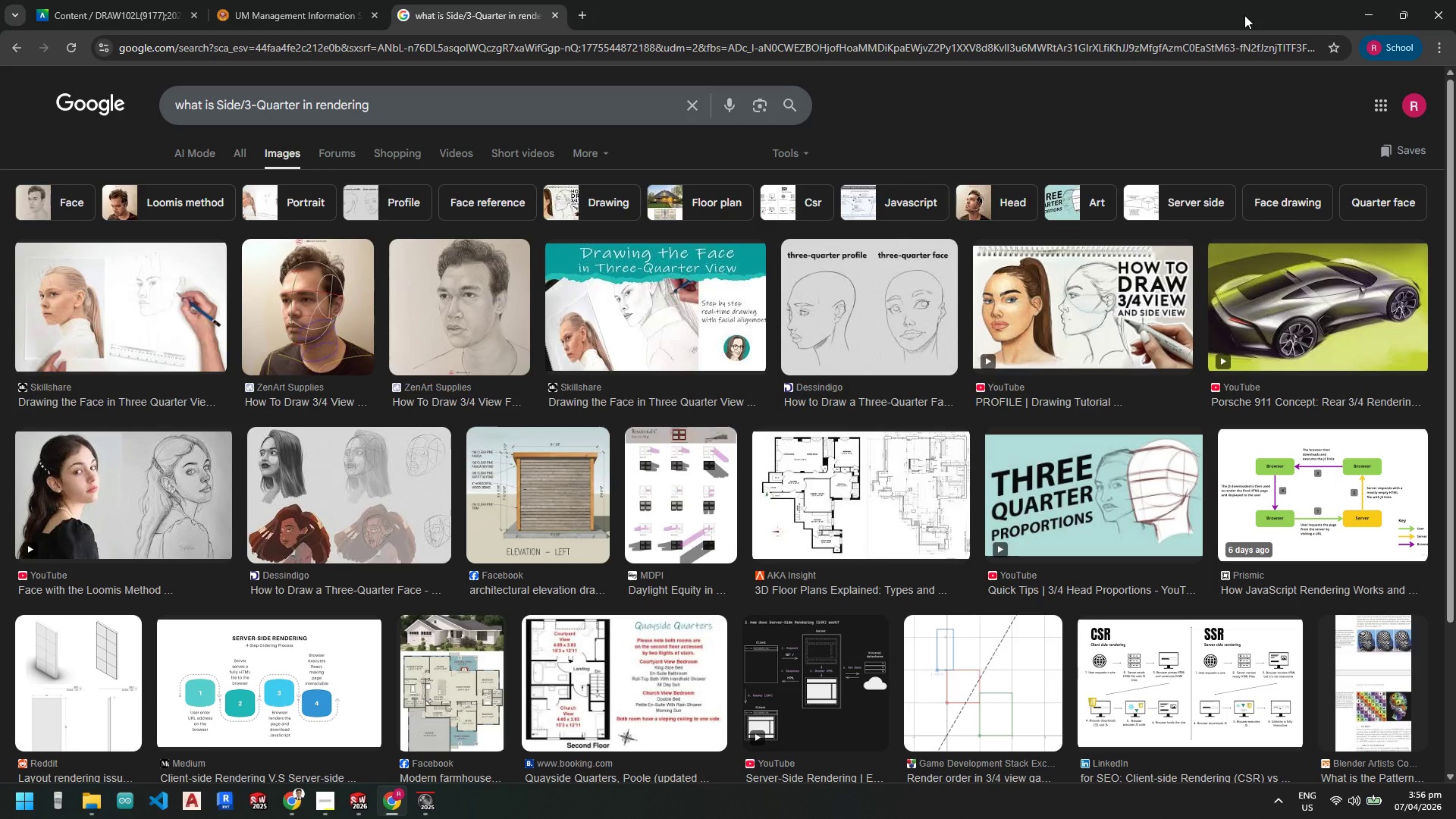 
left_click([1362, 5])
 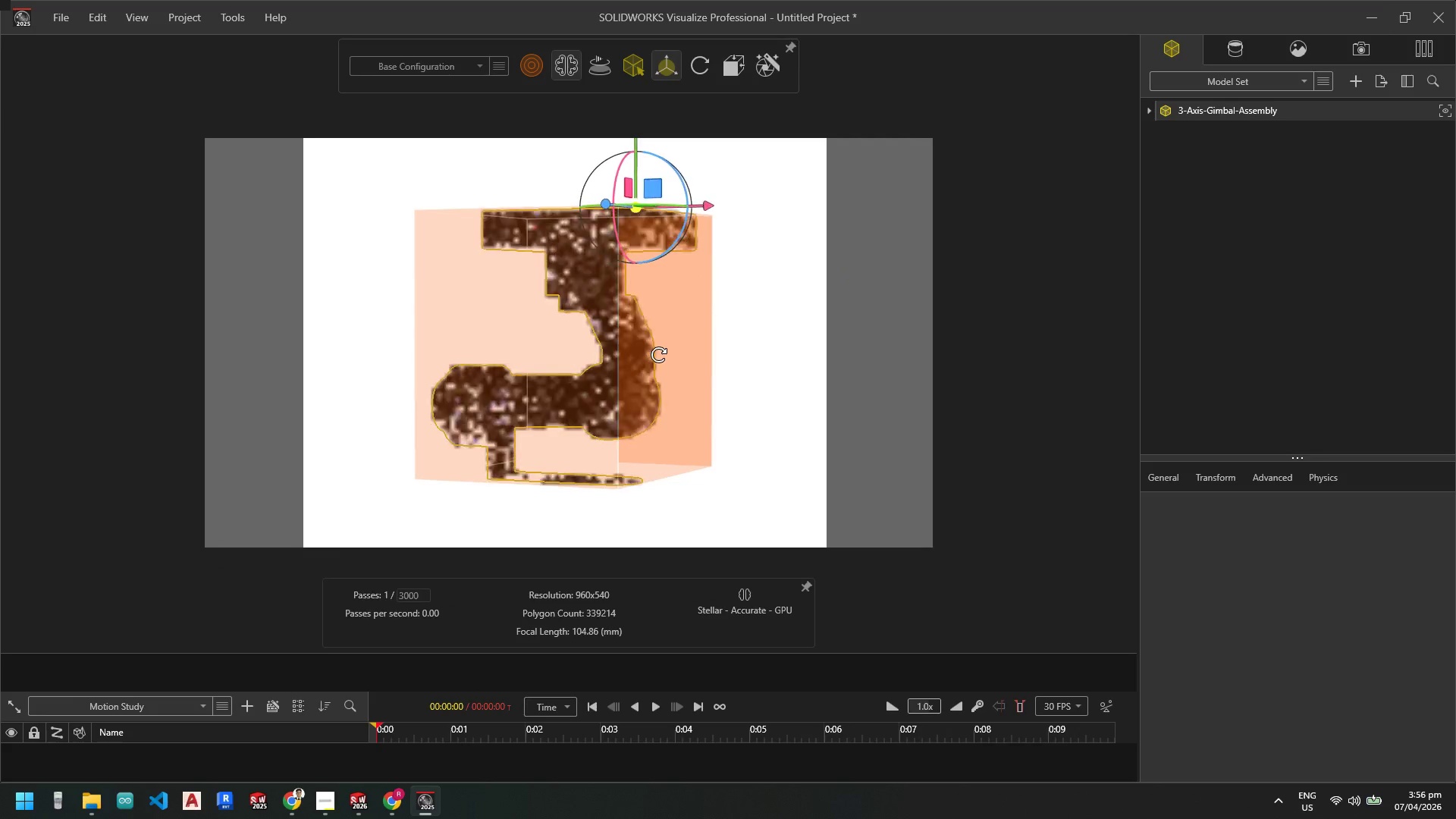 
left_click([738, 66])
 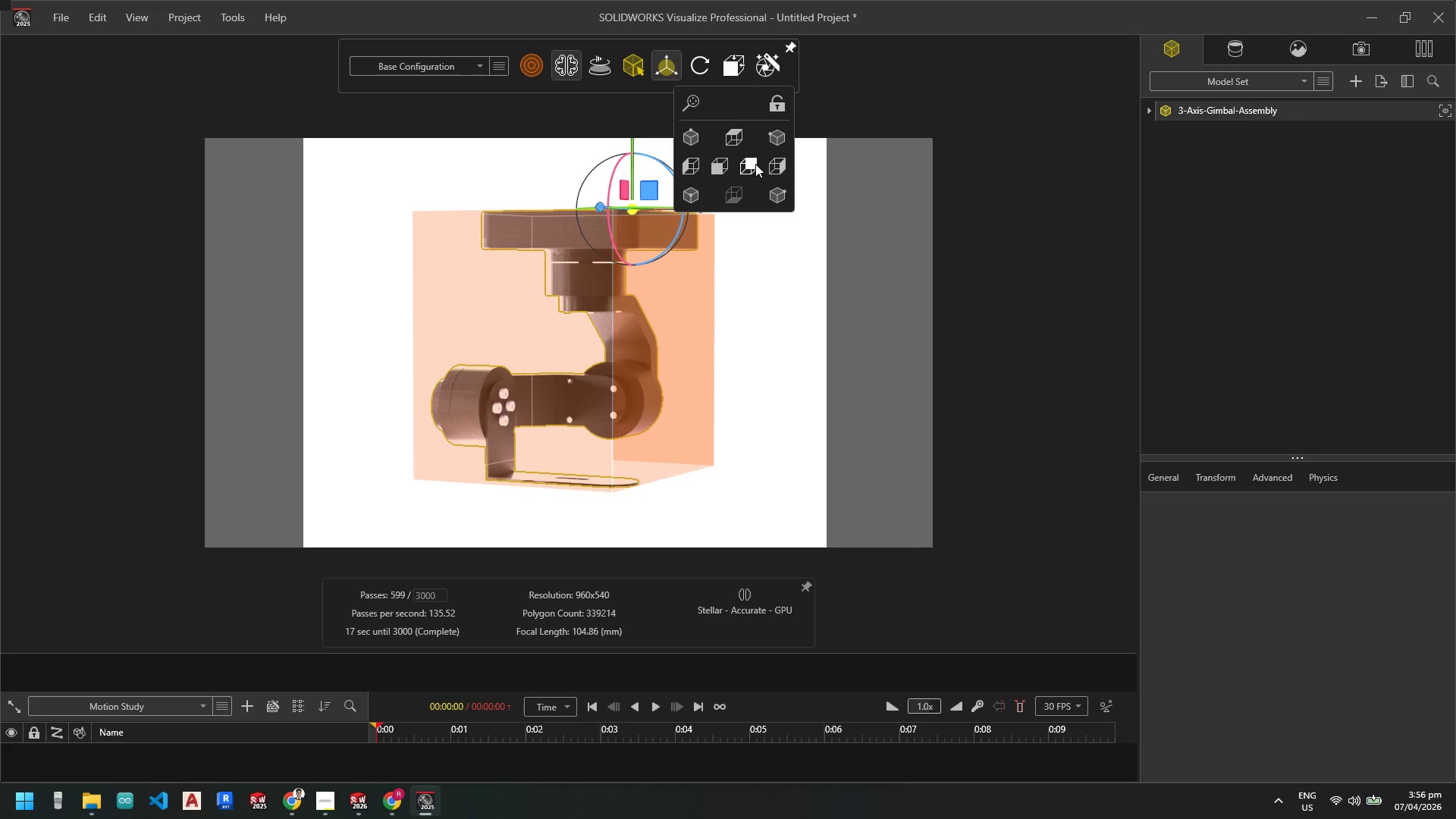 
wait(7.64)
 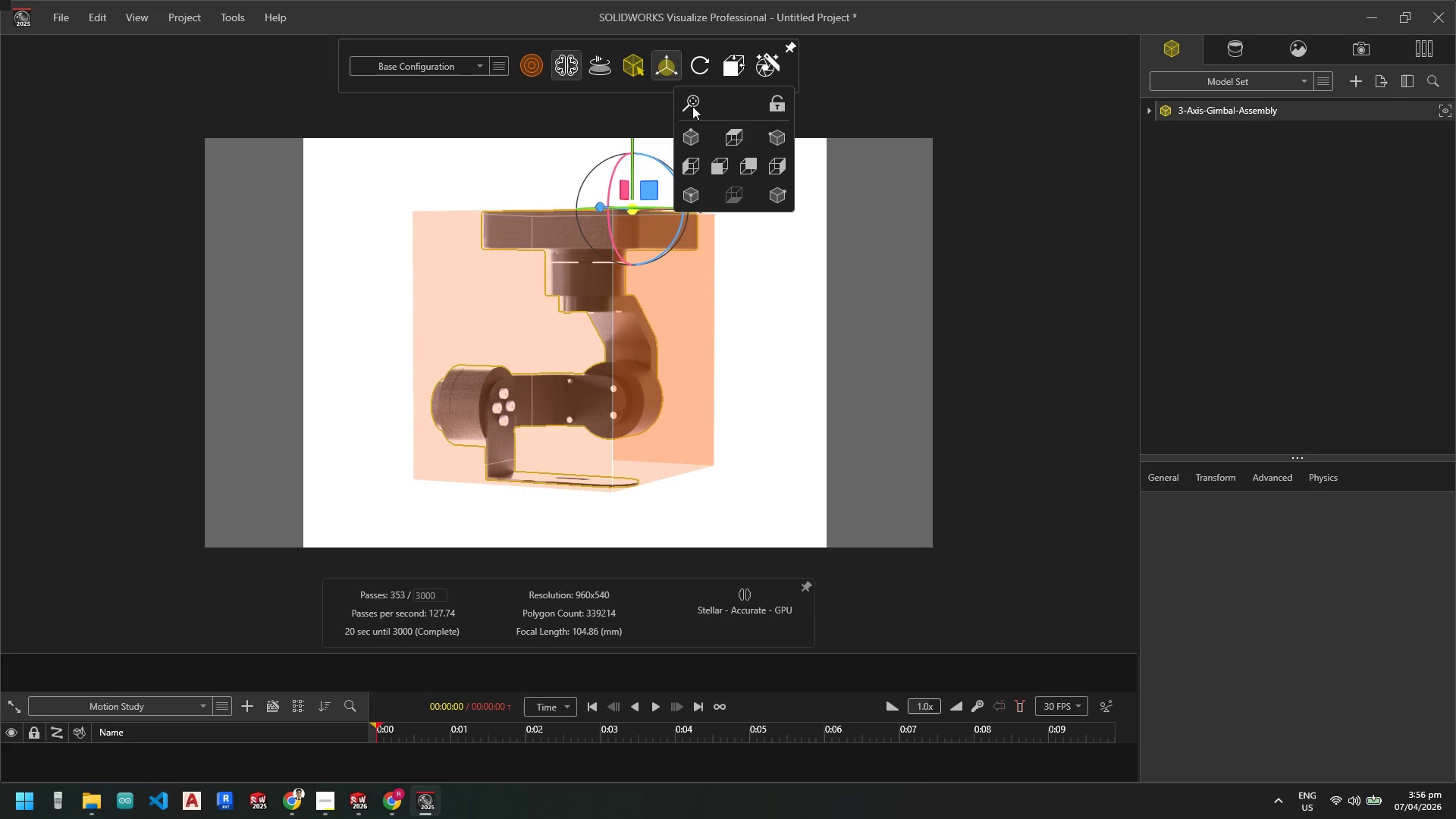 
left_click([941, 316])
 